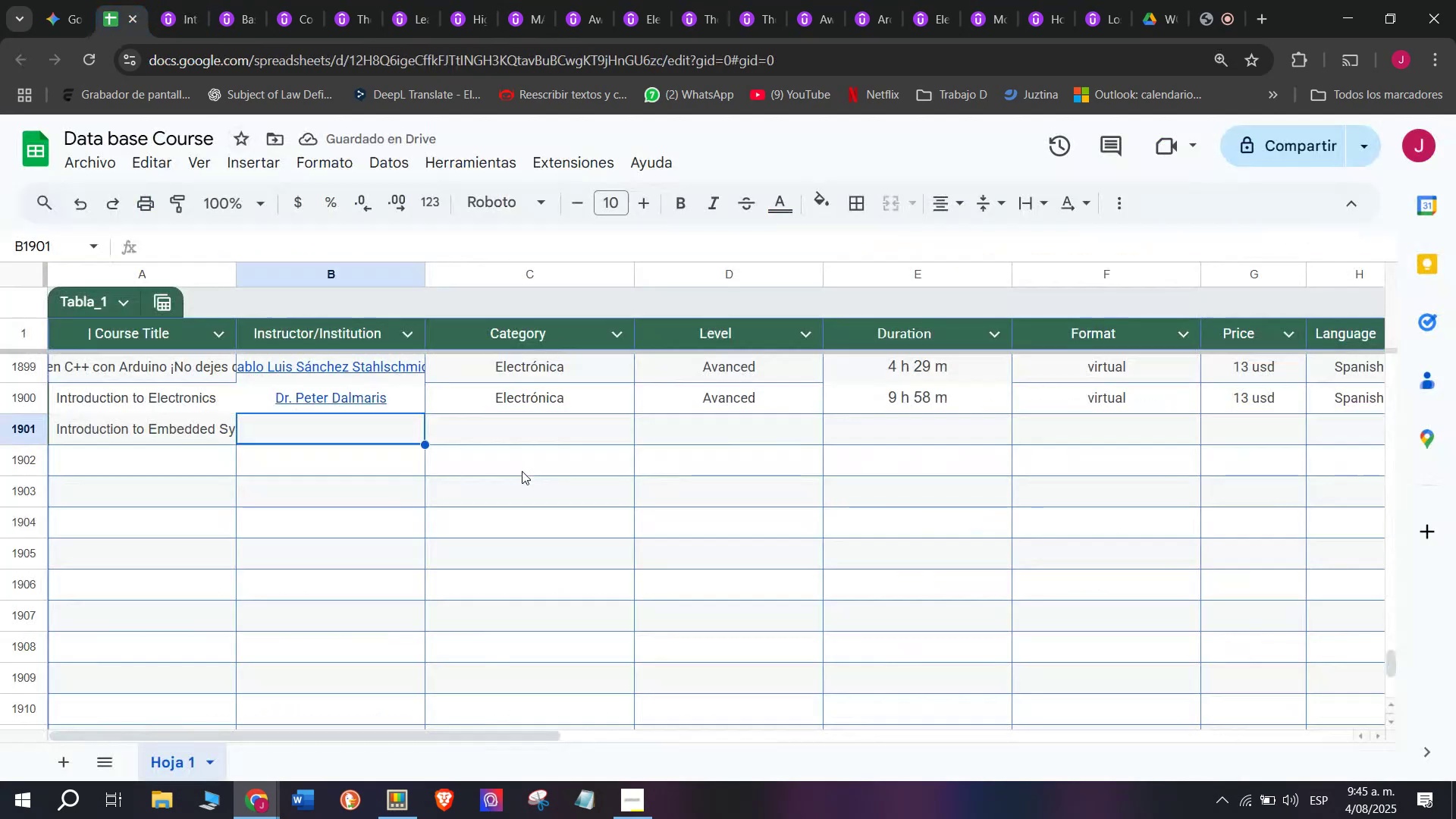 
key(Control+ControlLeft)
 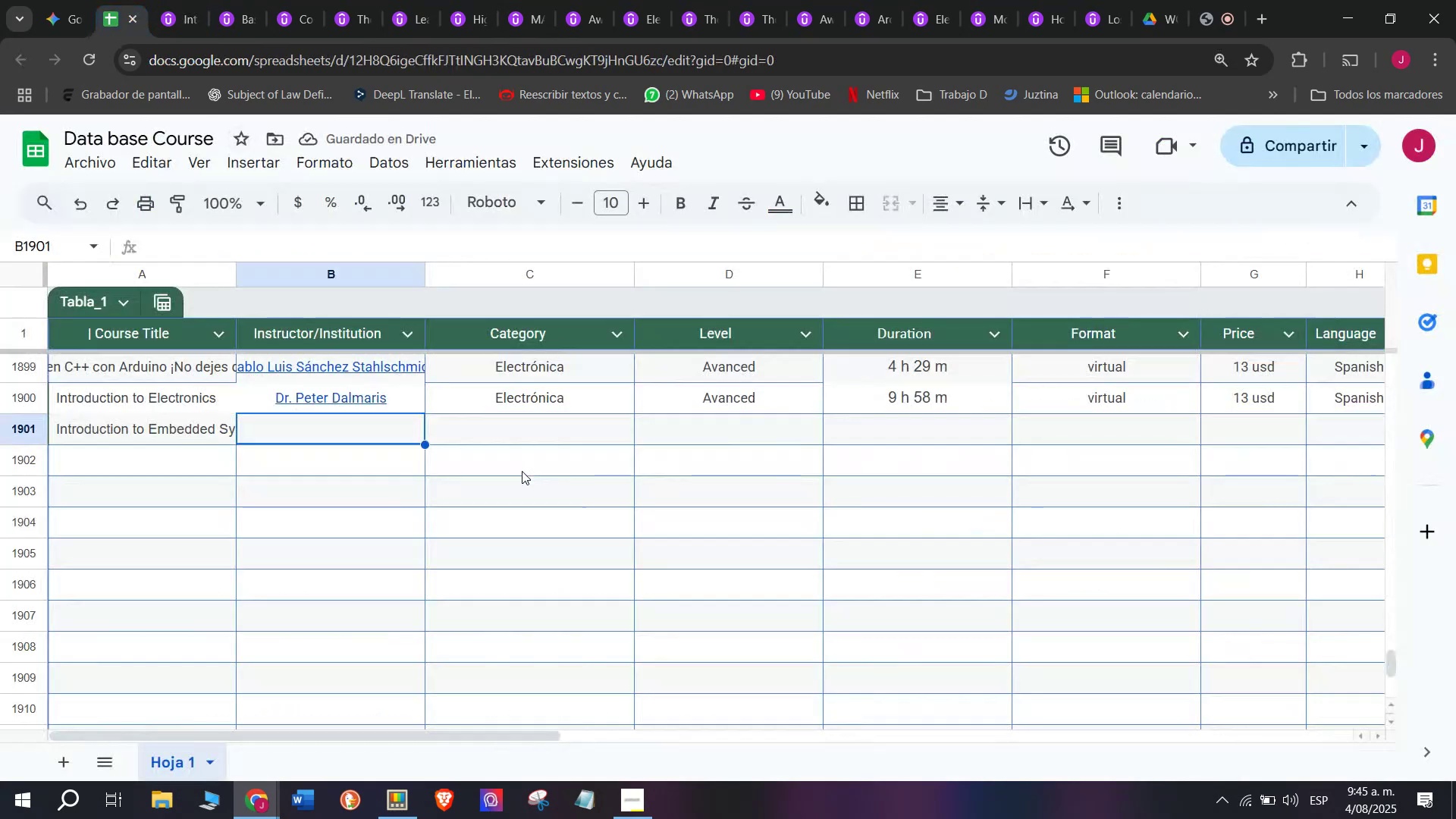 
key(Control+V)
 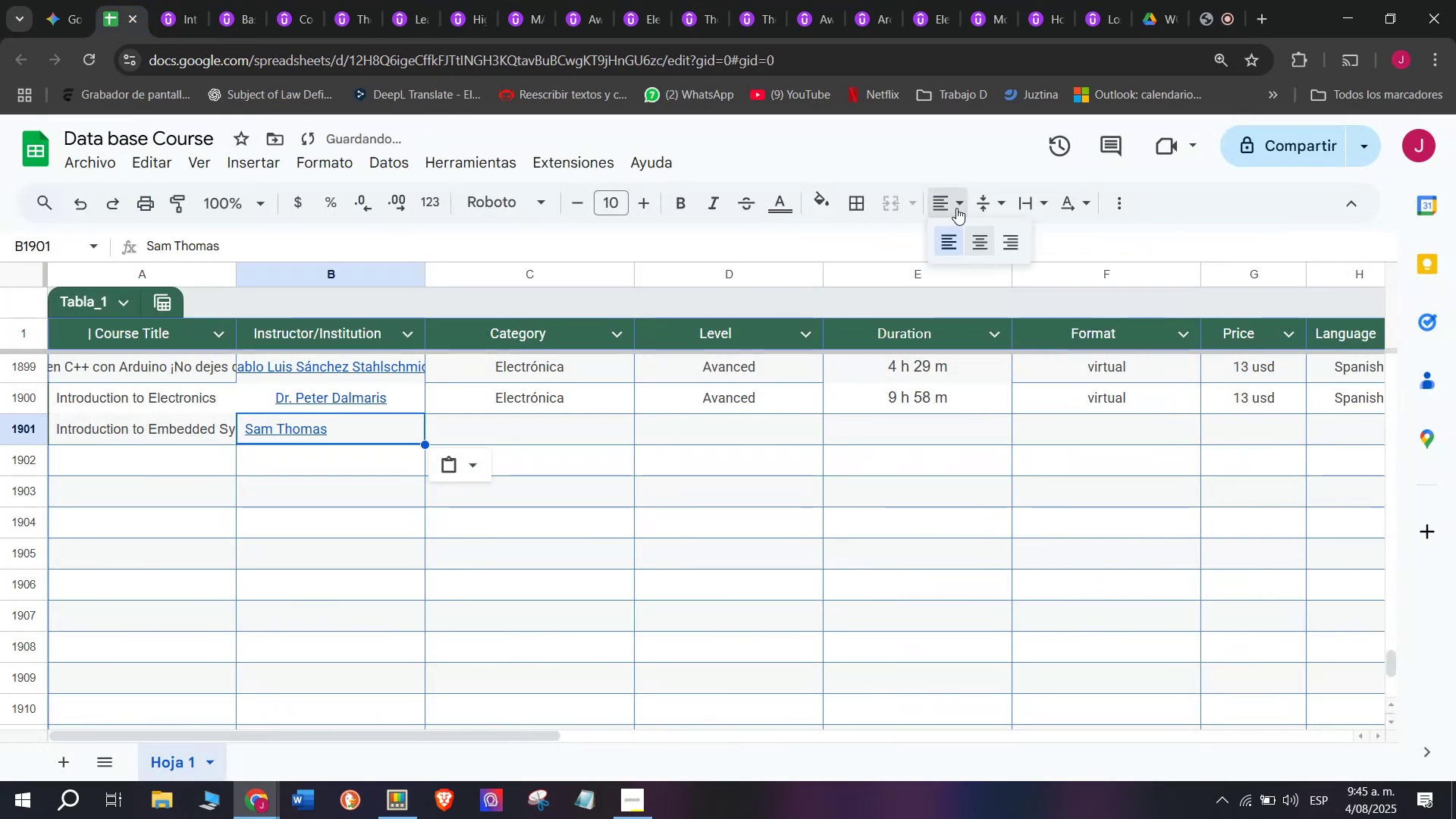 
double_click([982, 230])
 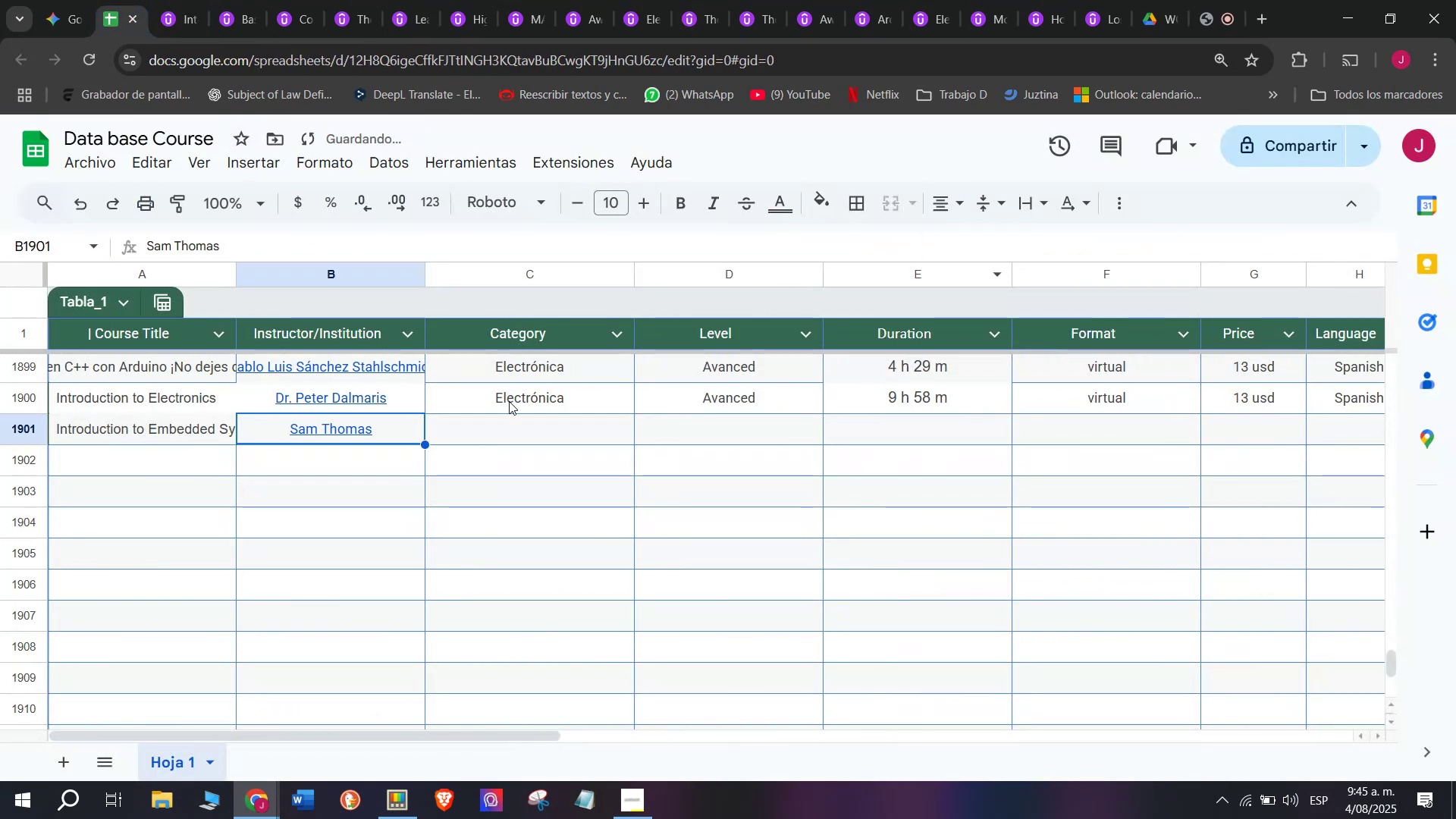 
key(Control+ControlLeft)
 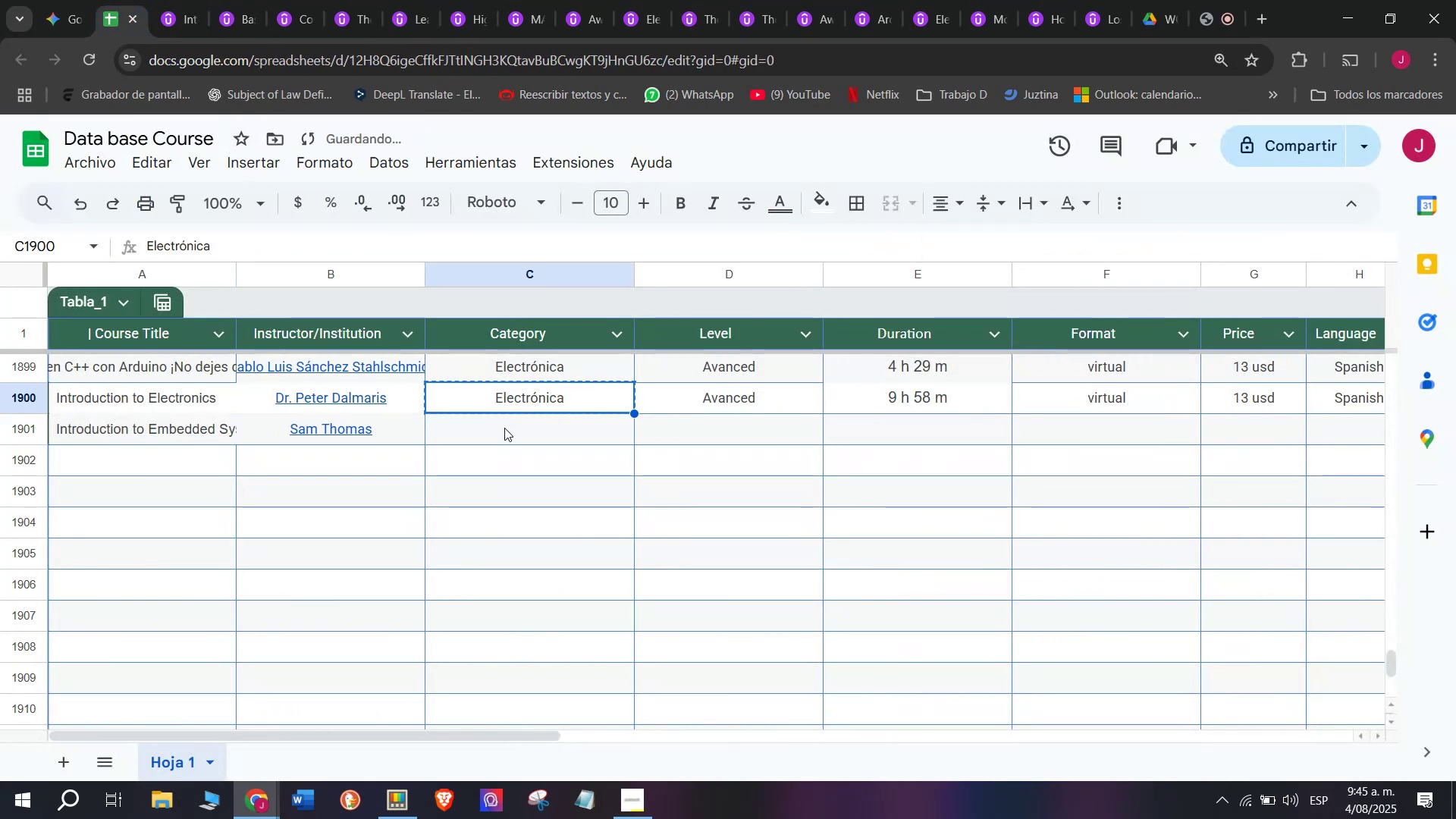 
key(Break)
 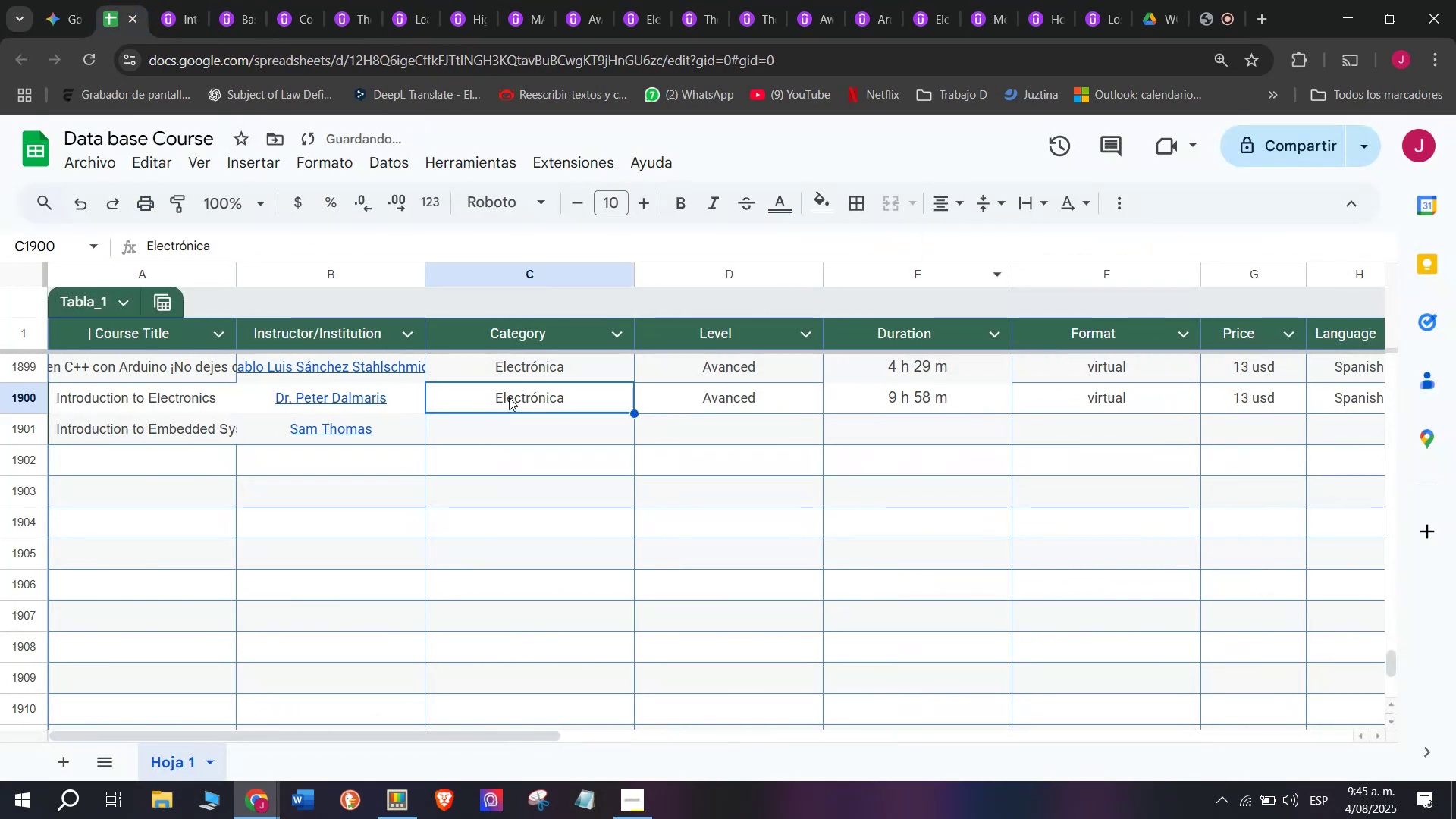 
key(Control+C)
 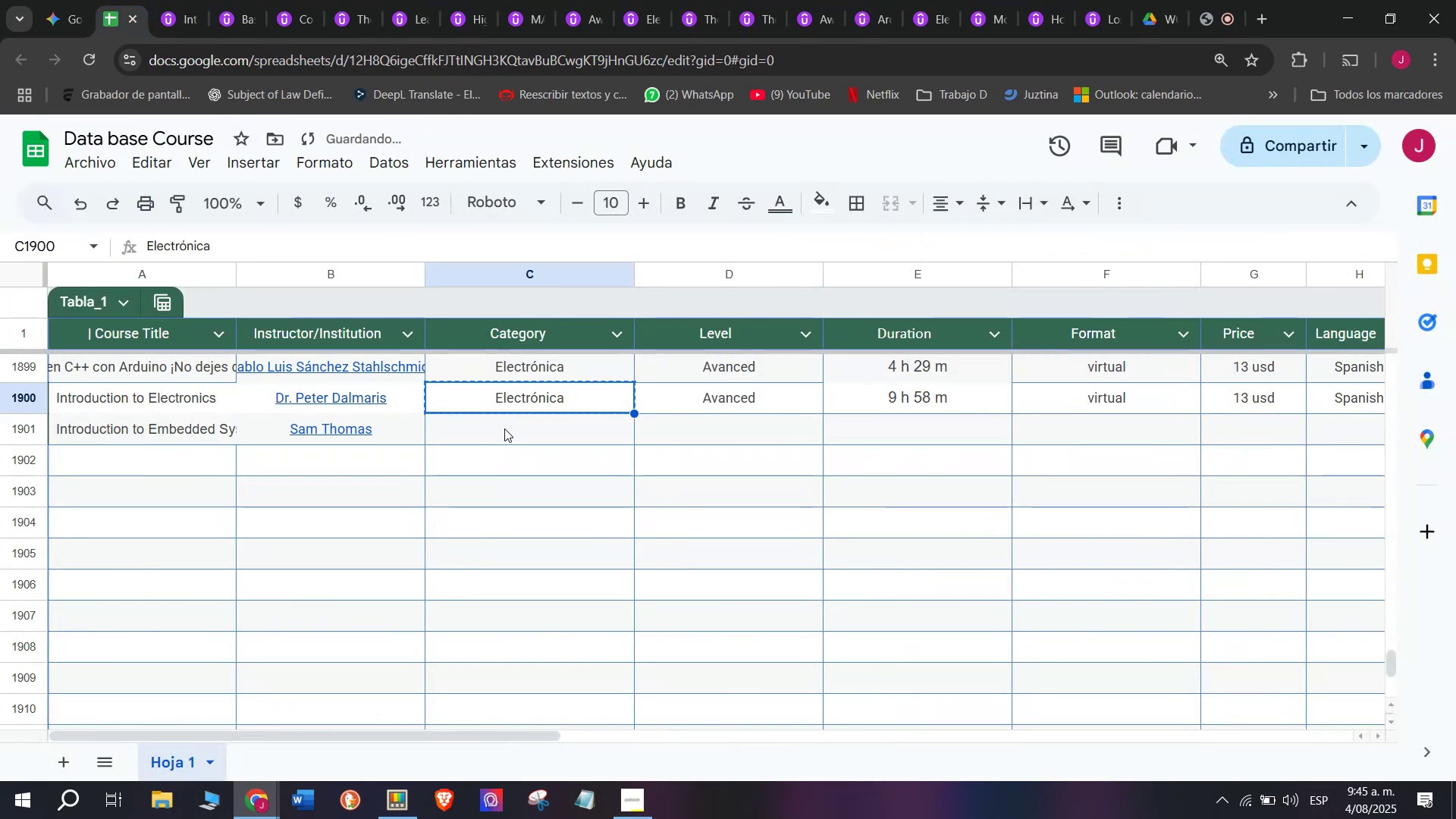 
left_click([504, 428])
 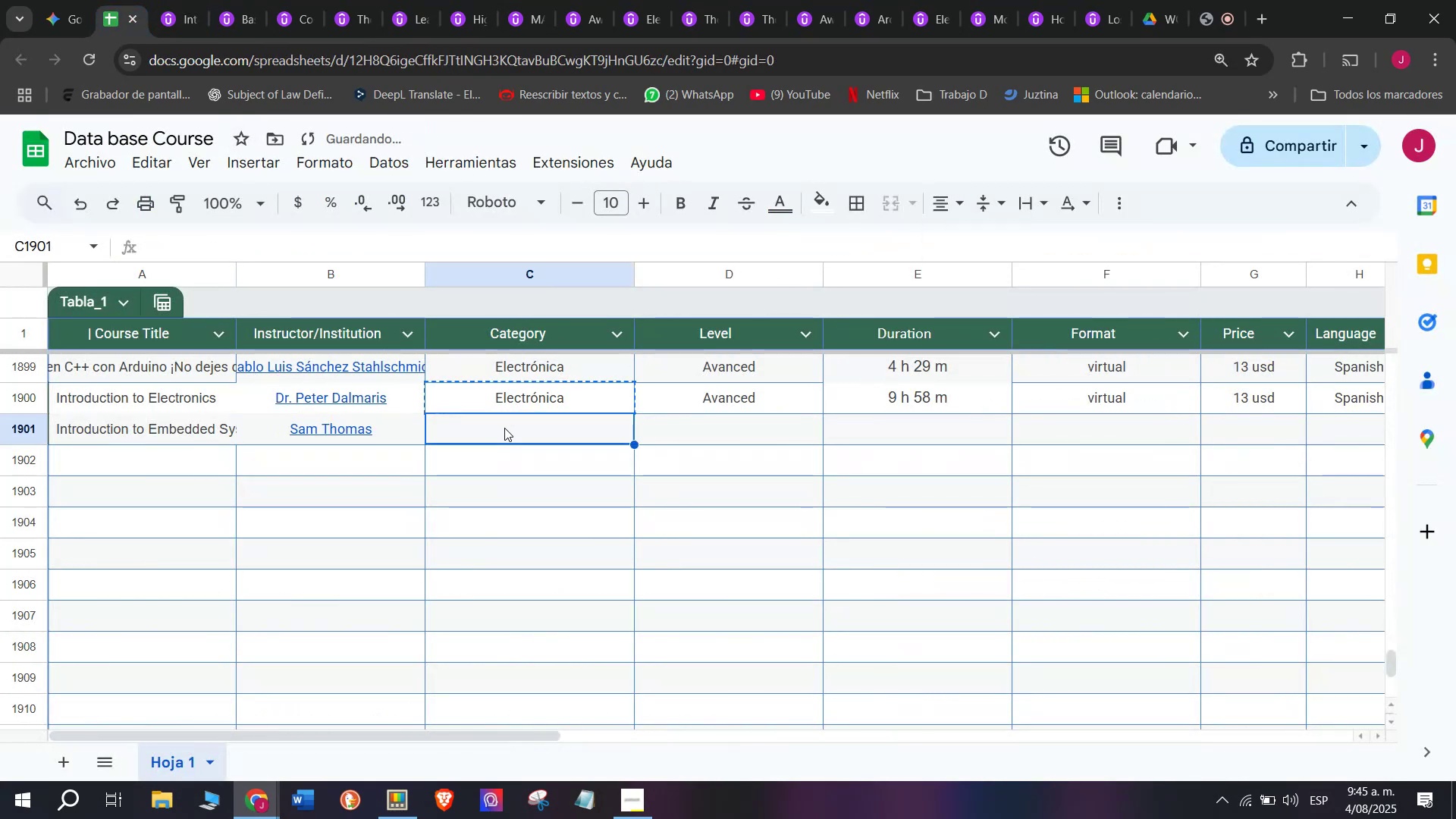 
key(Control+ControlLeft)
 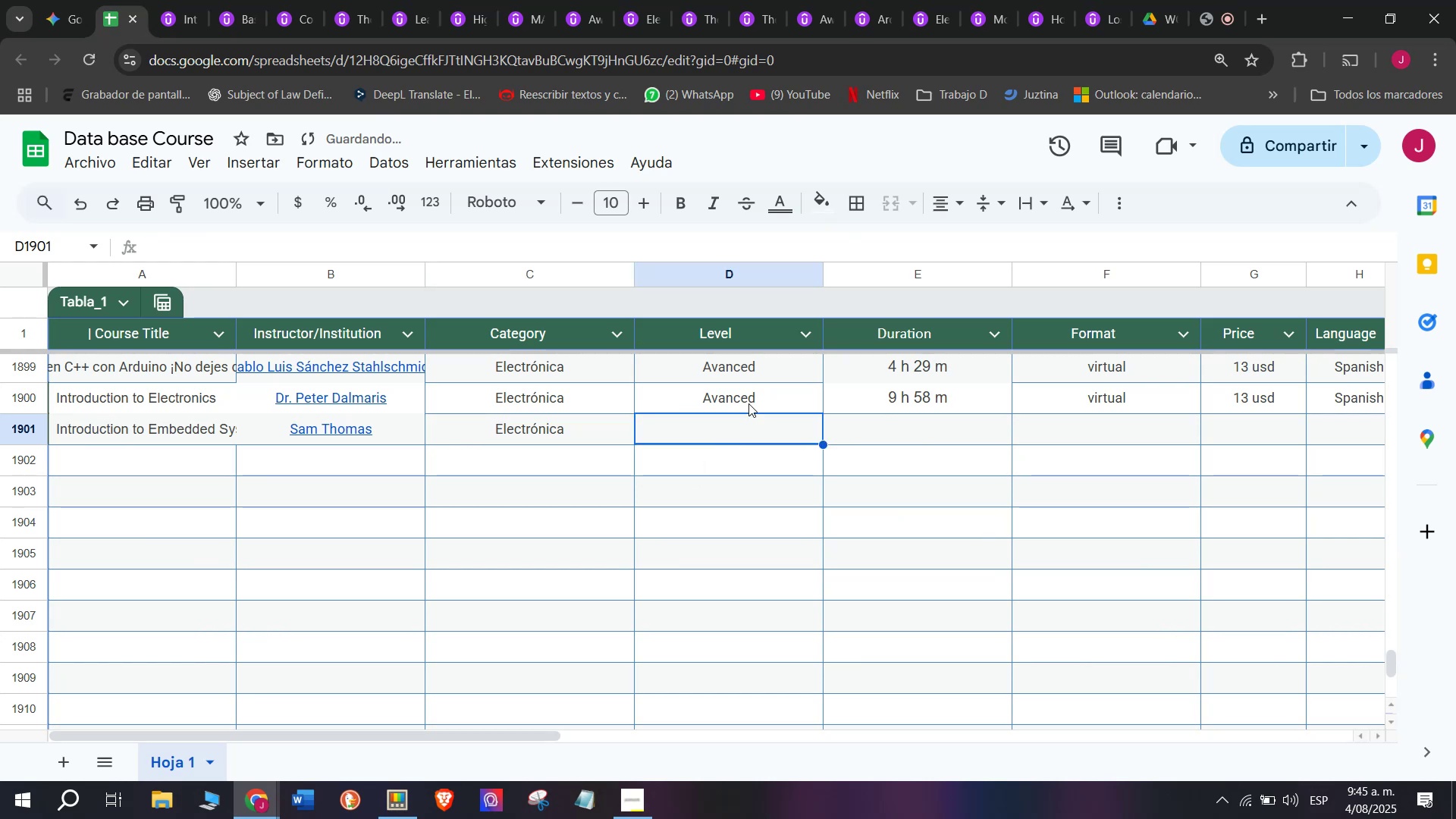 
key(Z)
 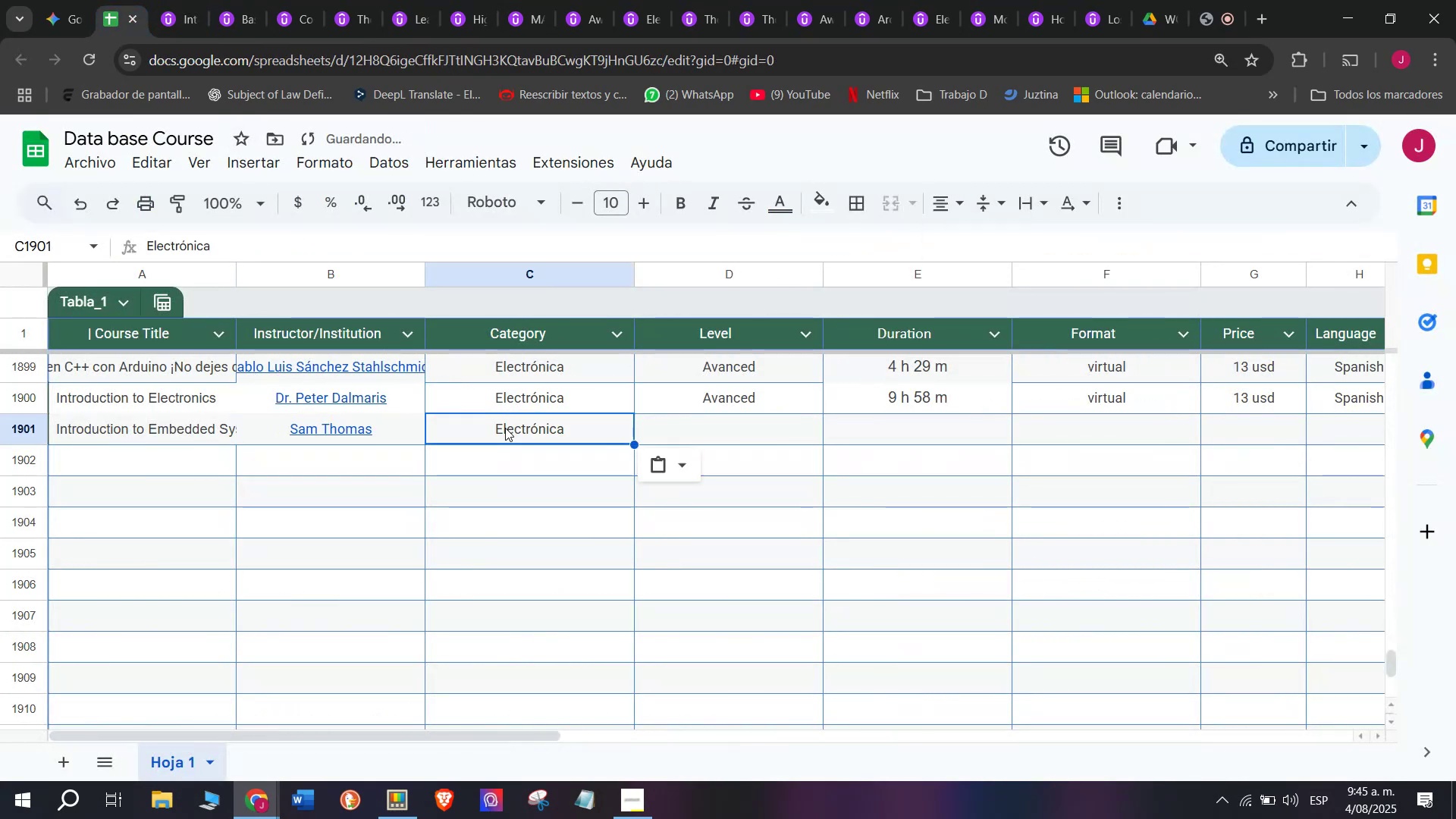 
key(Control+V)
 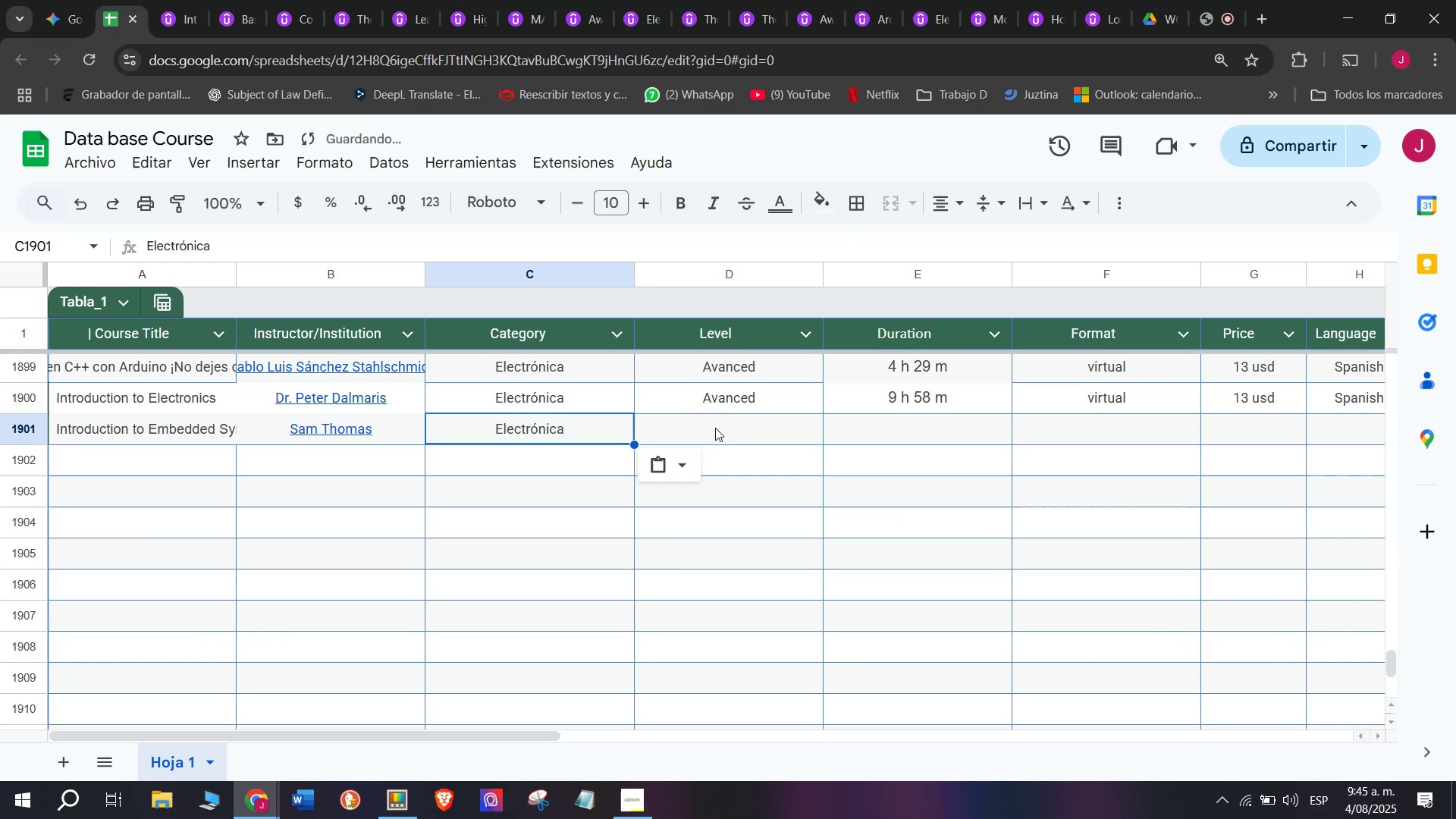 
double_click([717, 427])
 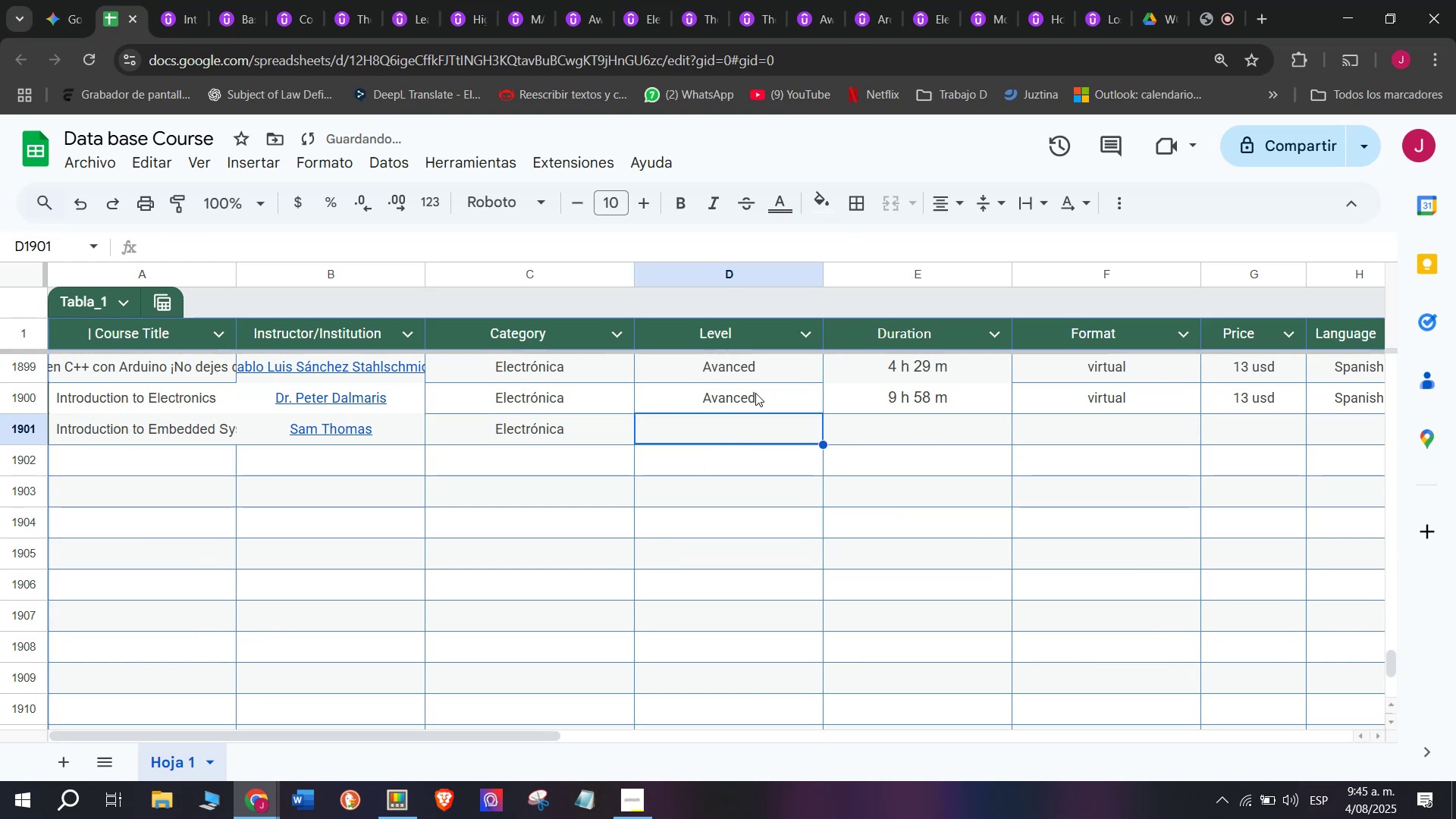 
key(Control+ControlLeft)
 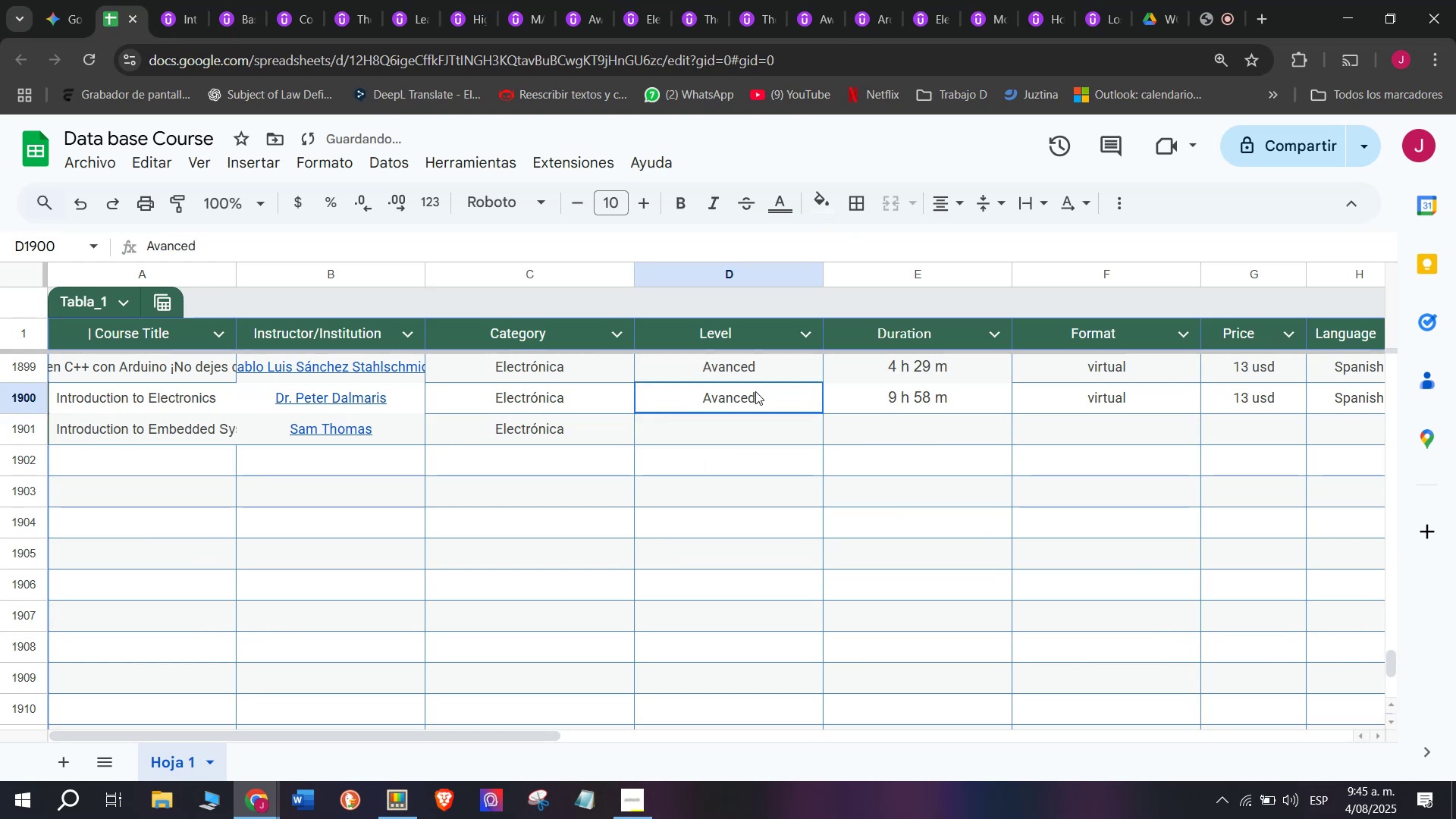 
key(Break)
 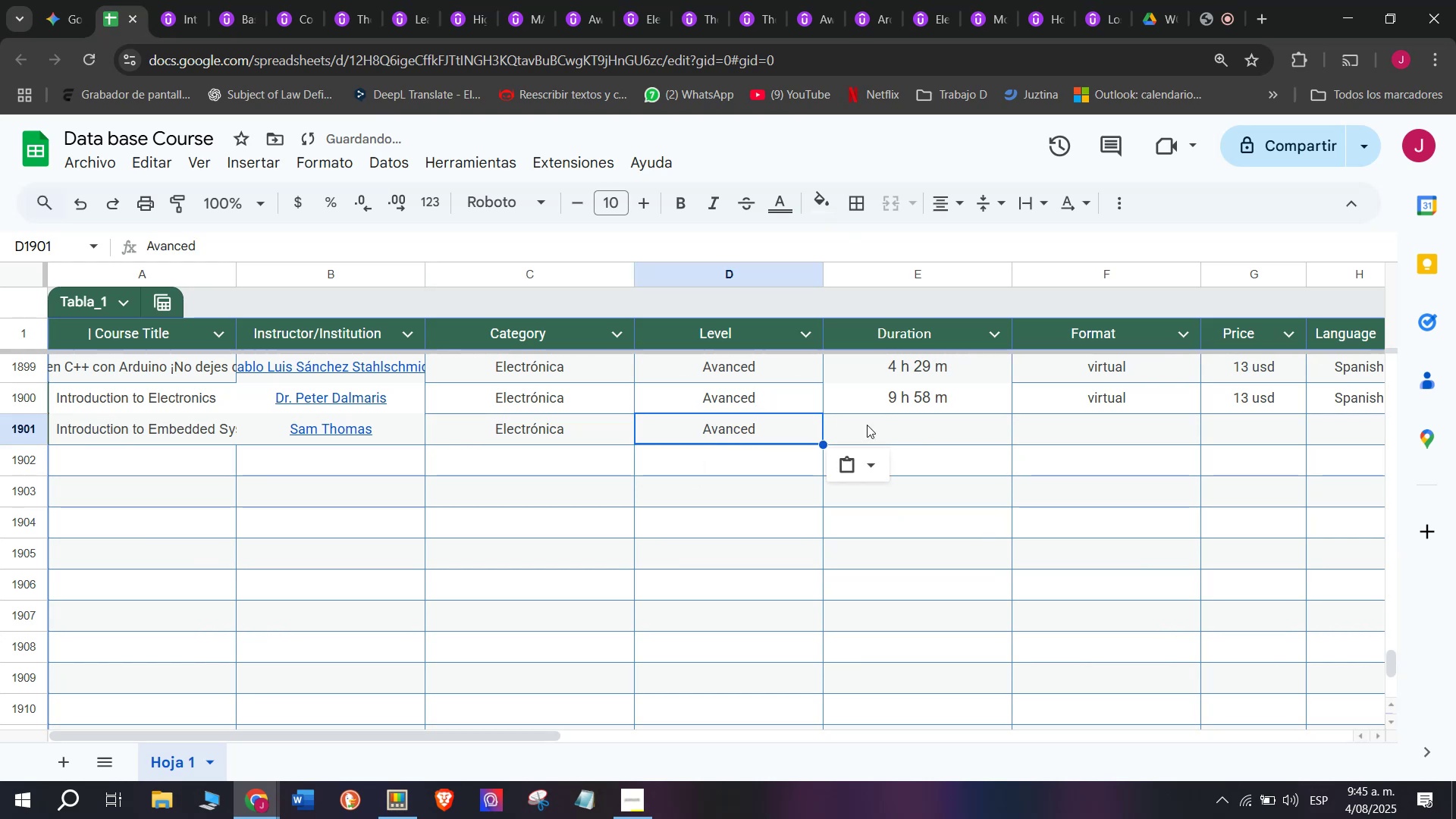 
key(Control+C)
 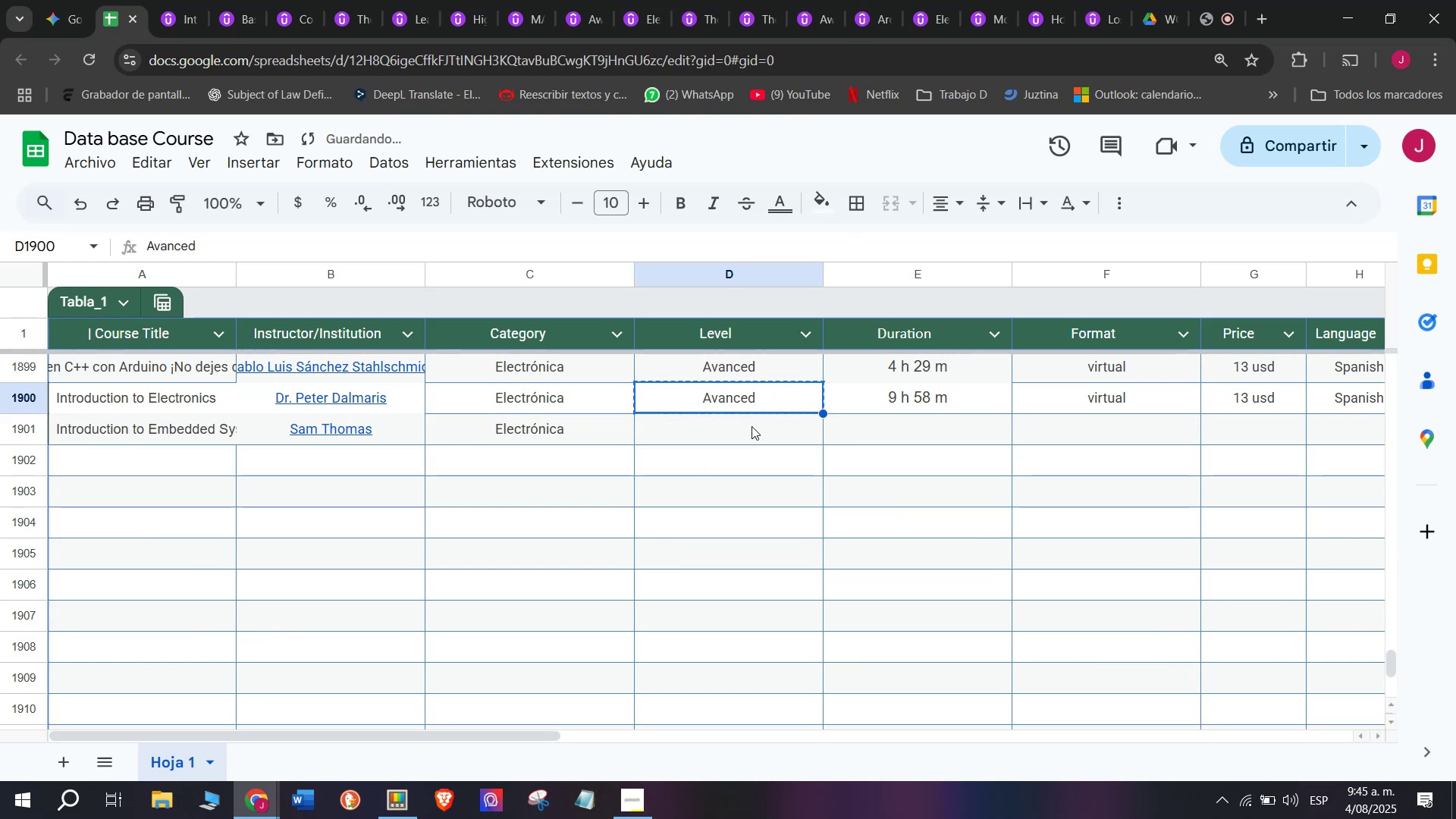 
key(Control+ControlLeft)
 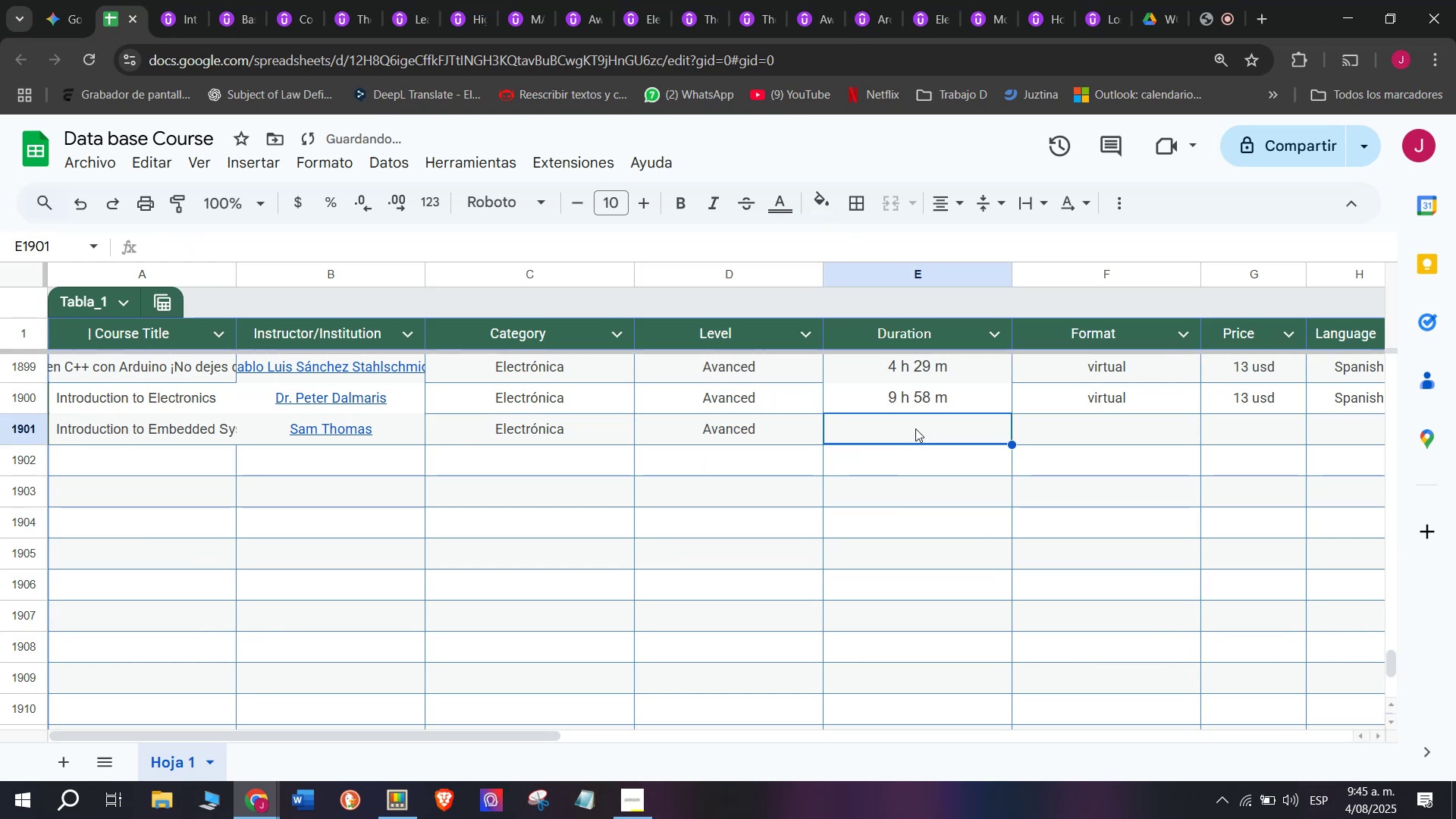 
key(Z)
 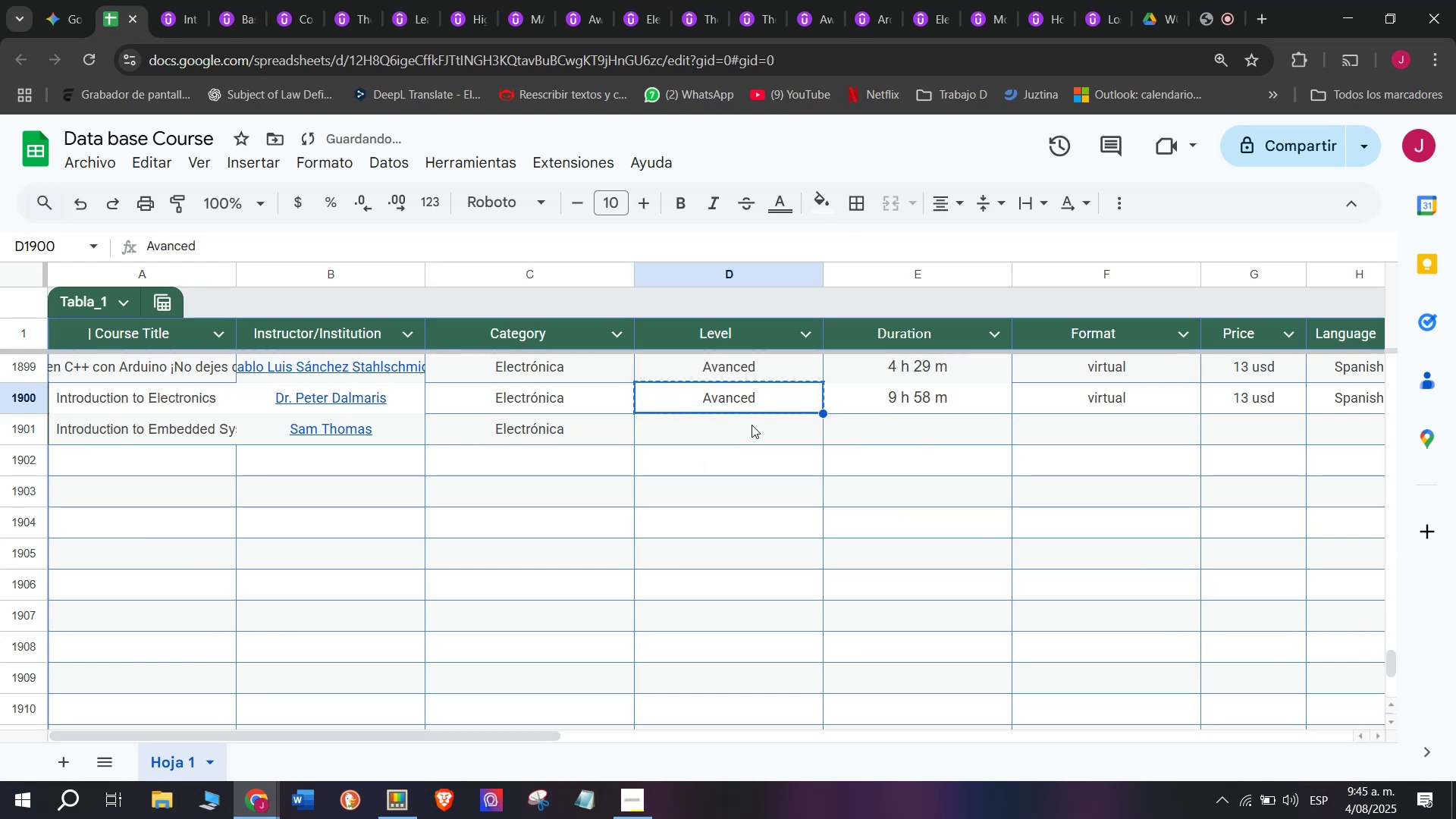 
key(Control+V)
 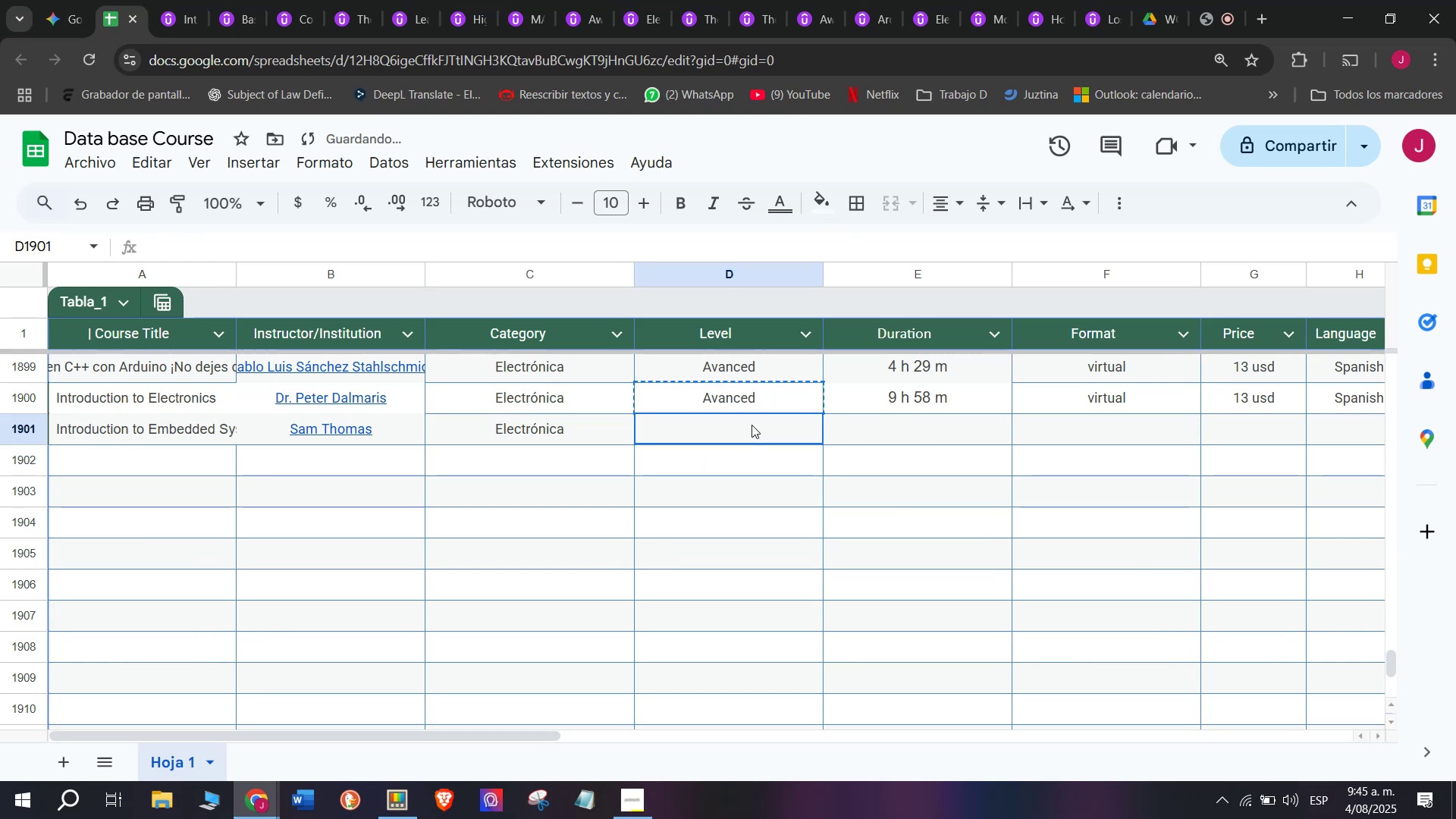 
triple_click([752, 425])
 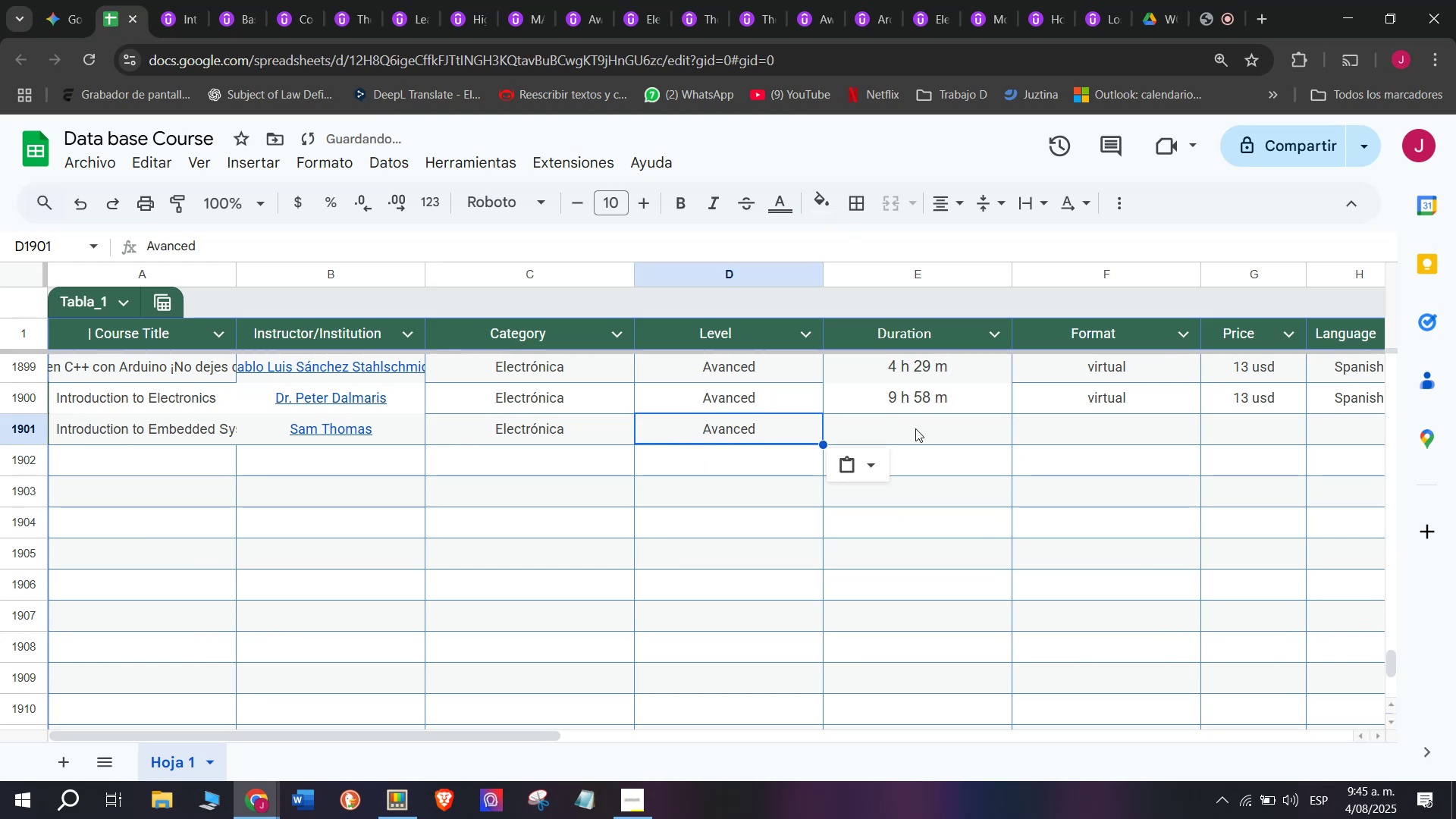 
triple_click([915, 428])
 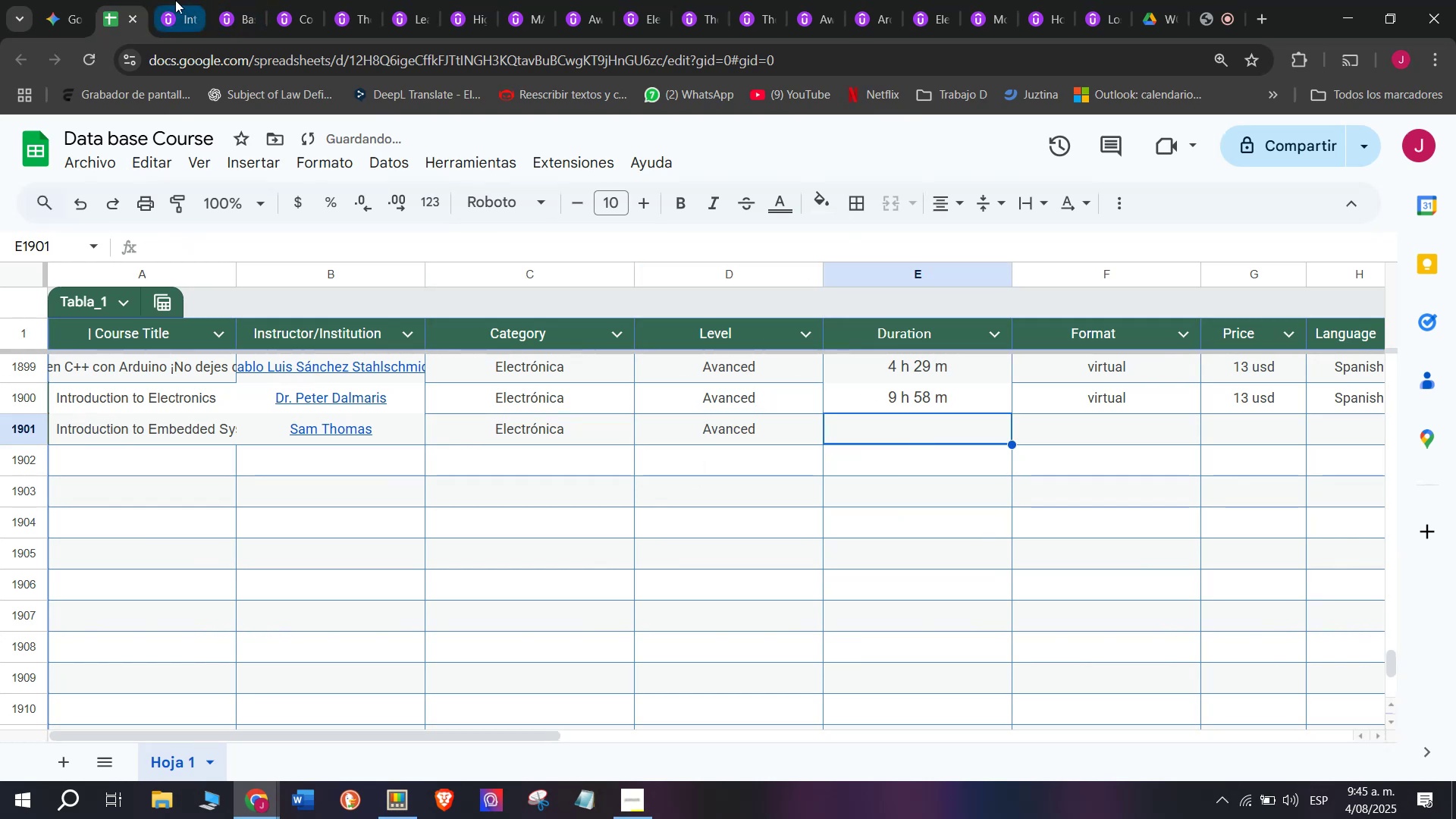 
left_click([175, 0])
 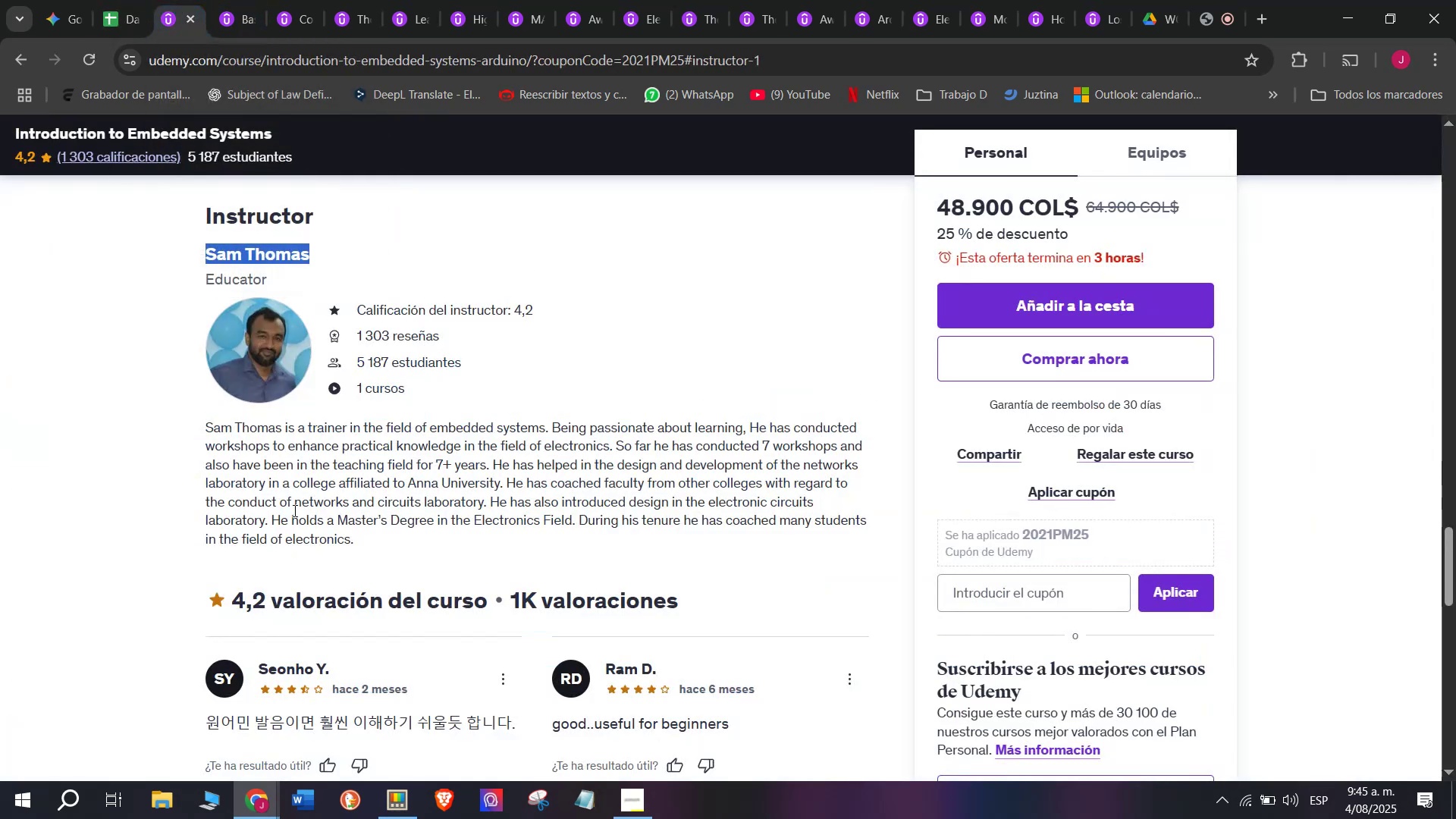 
scroll: coordinate [324, 622], scroll_direction: up, amount: 10.0
 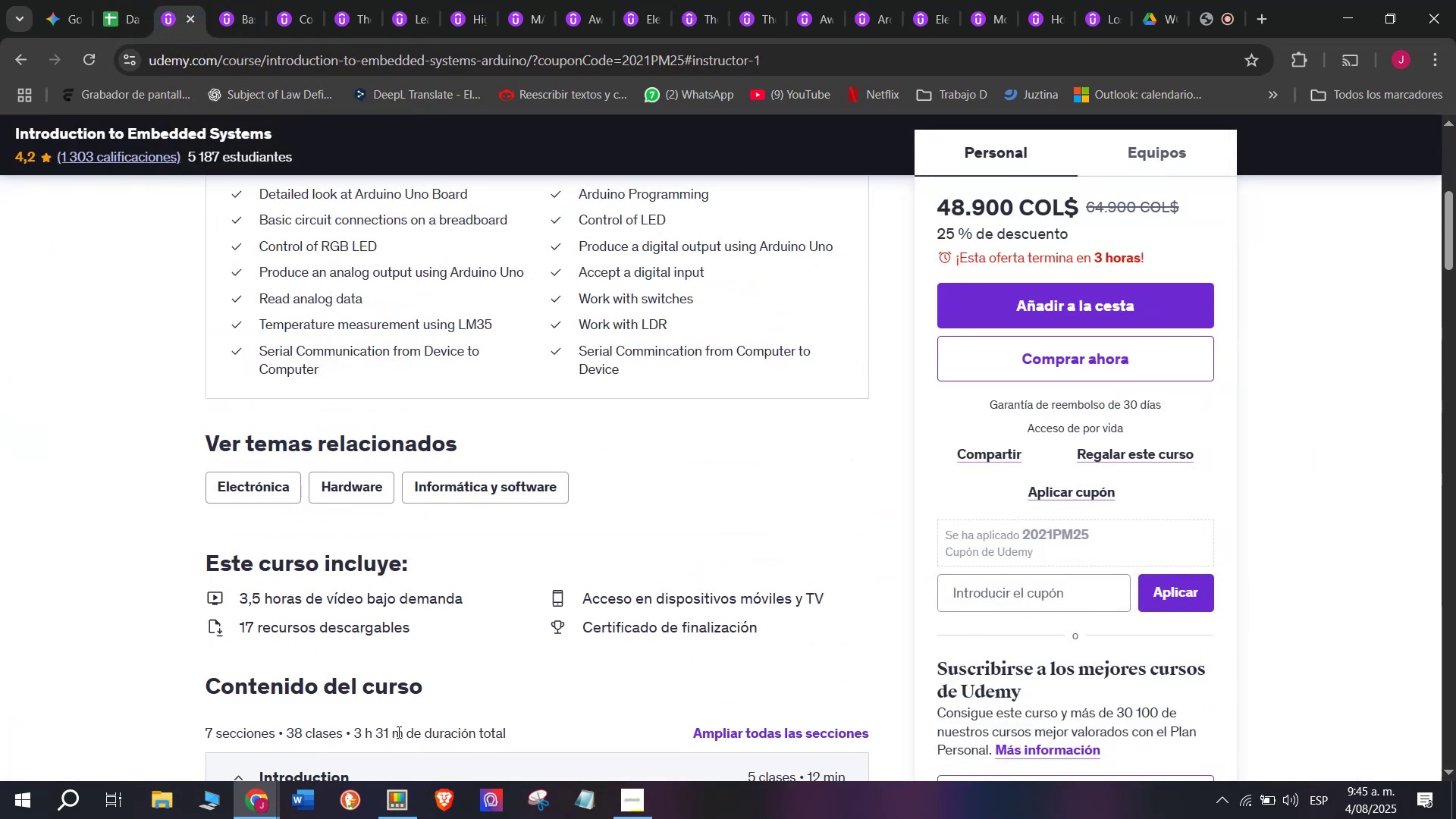 
left_click_drag(start_coordinate=[401, 733], to_coordinate=[350, 730])
 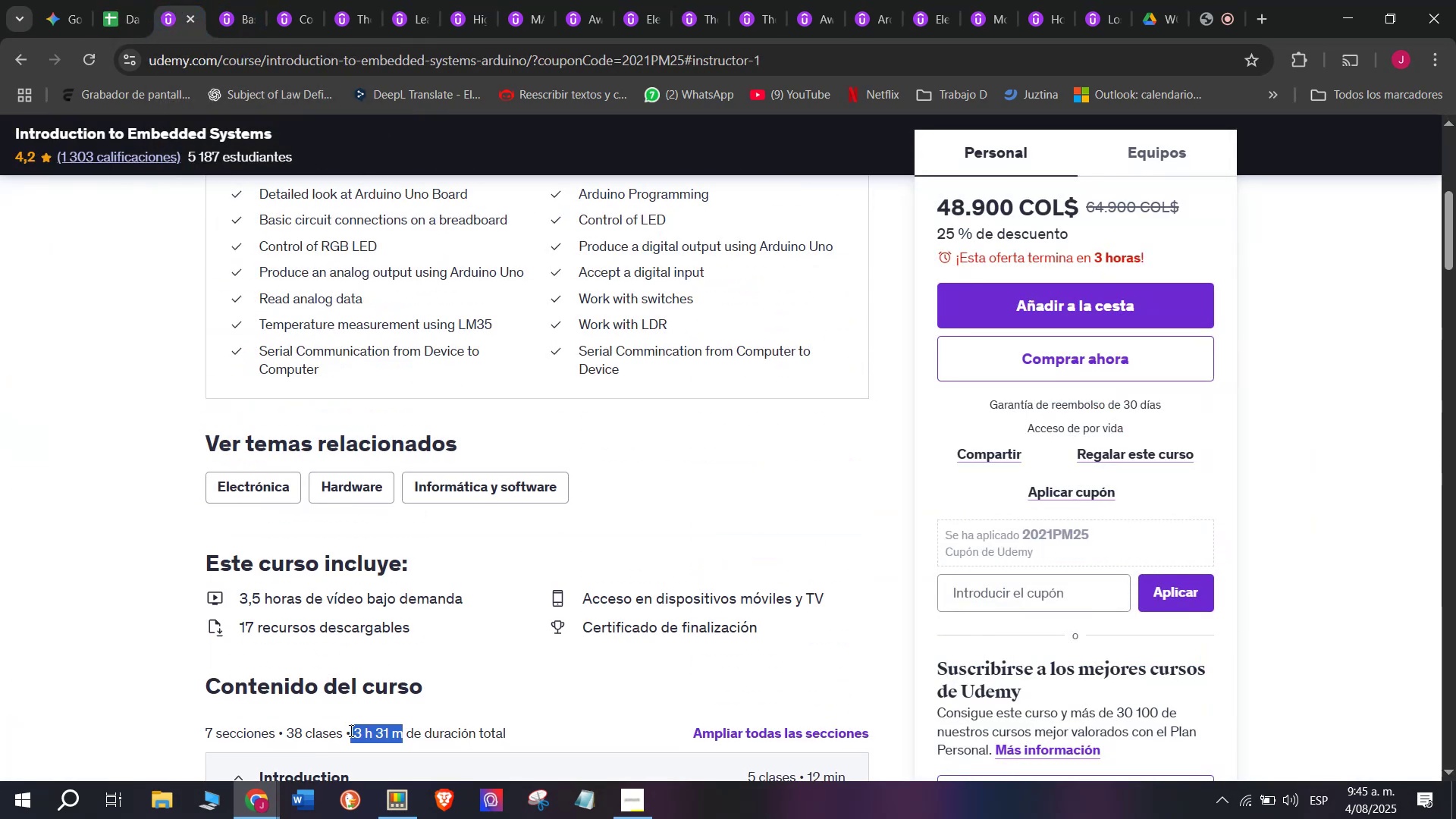 
key(Control+ControlLeft)
 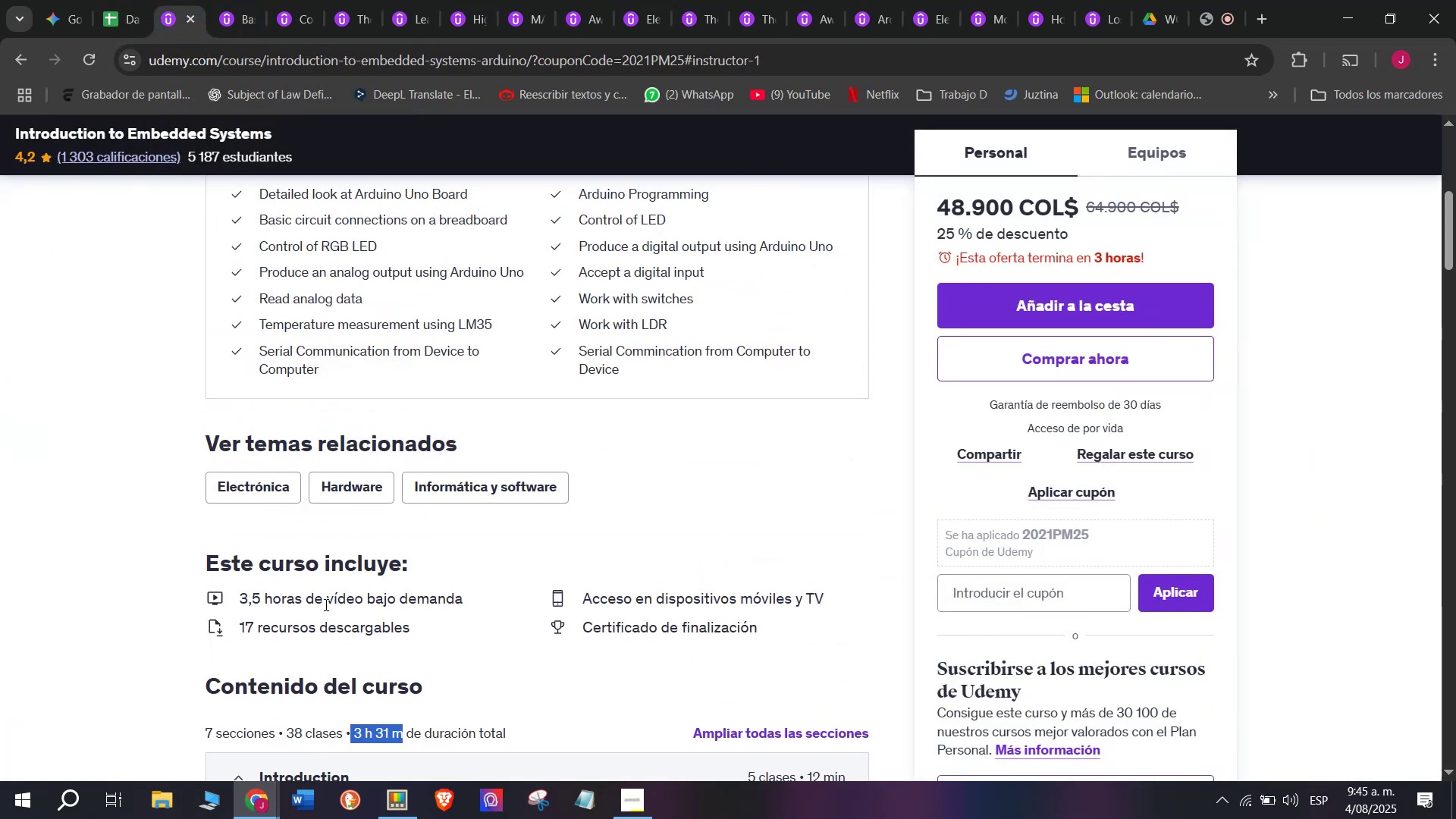 
key(Break)
 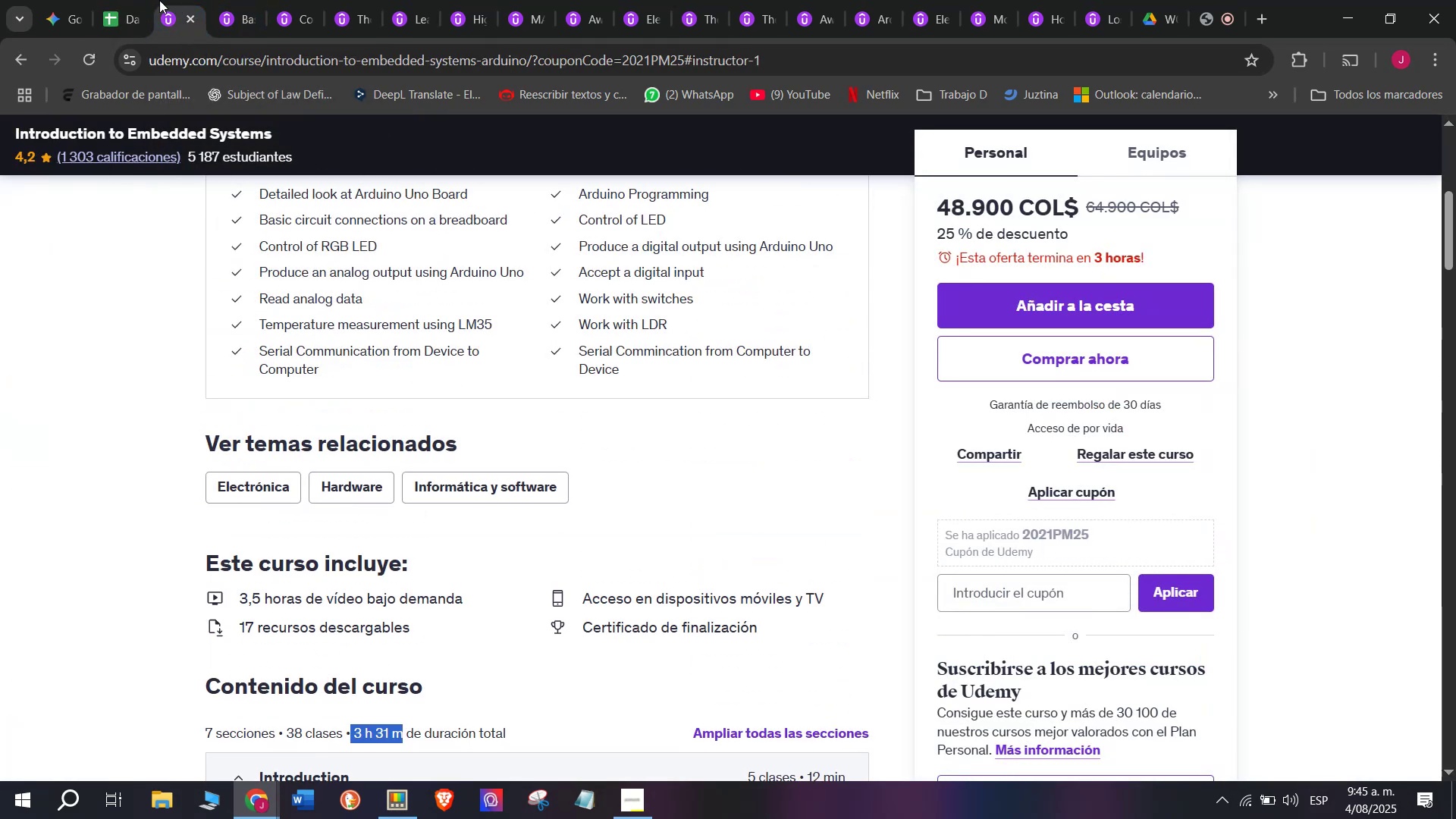 
key(Control+C)
 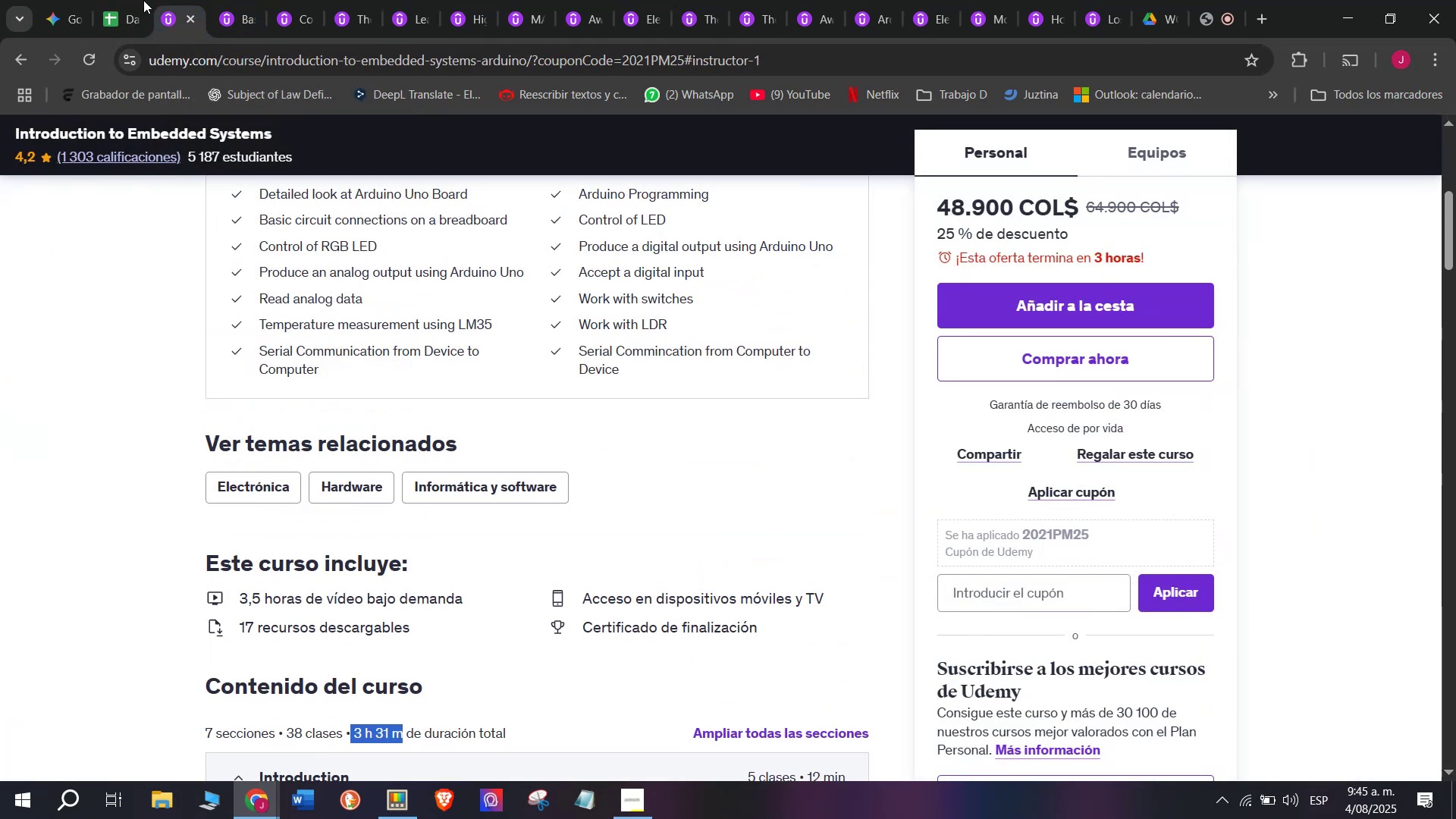 
left_click([127, 0])
 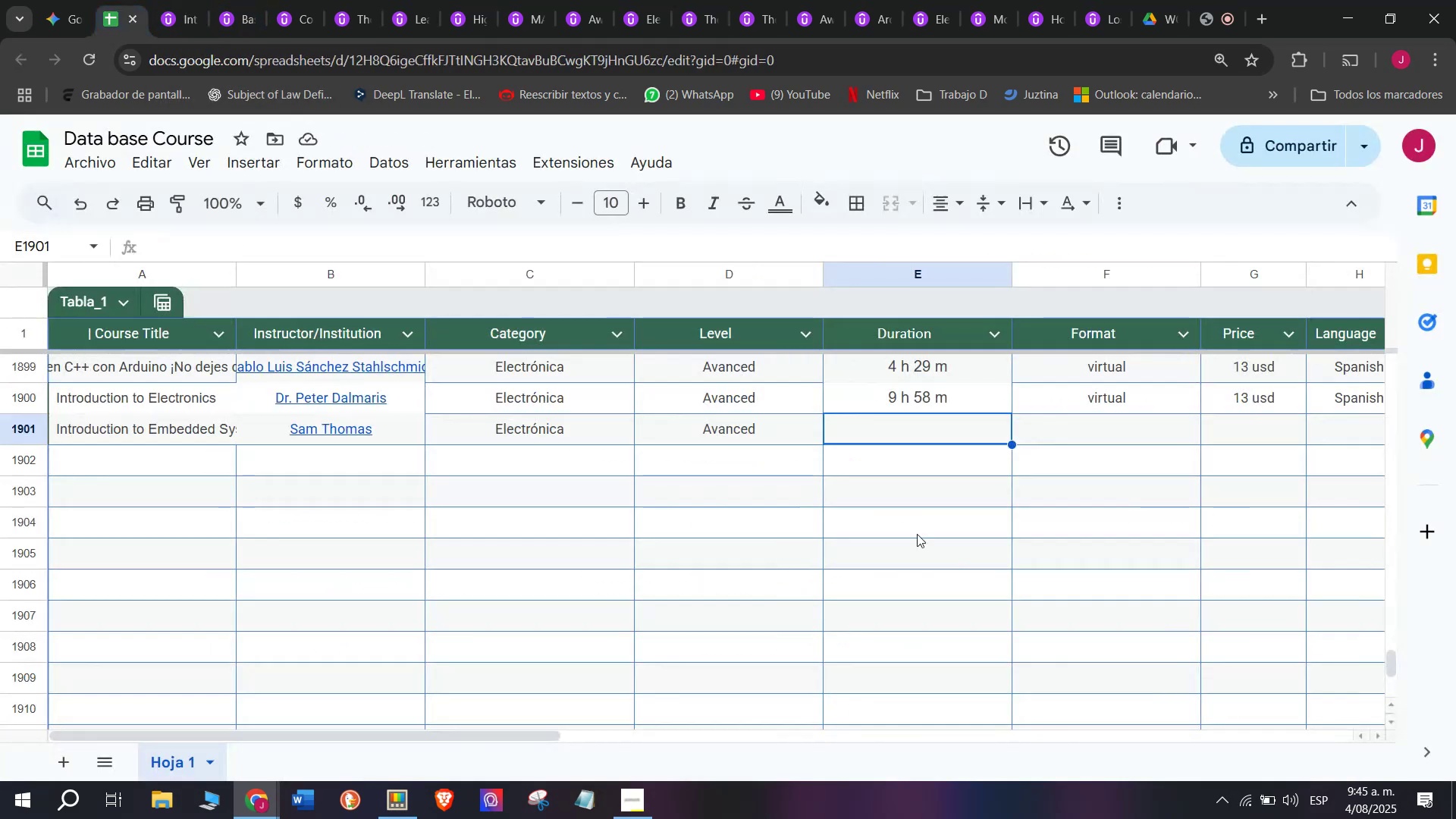 
key(Control+ControlLeft)
 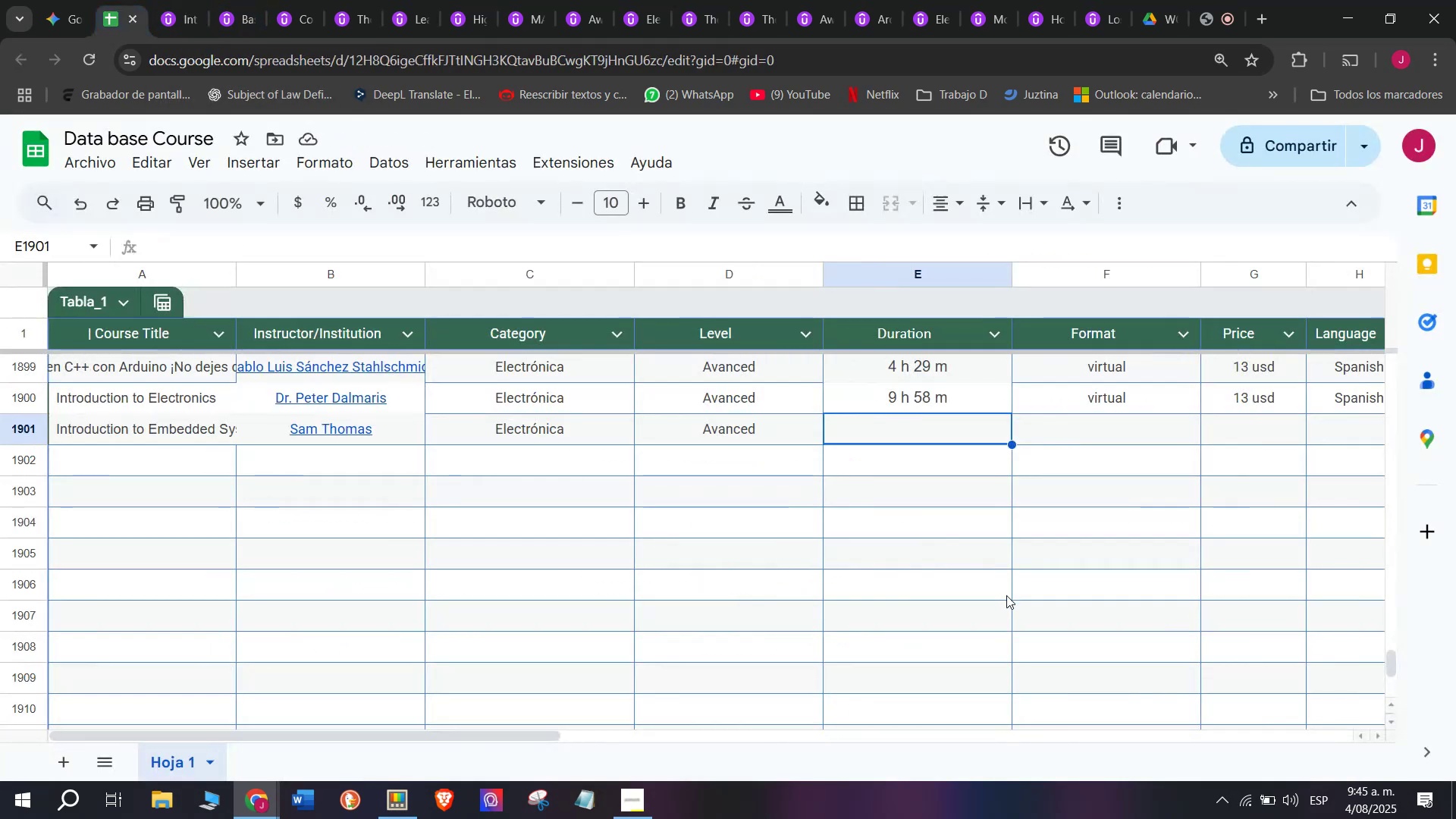 
key(Z)
 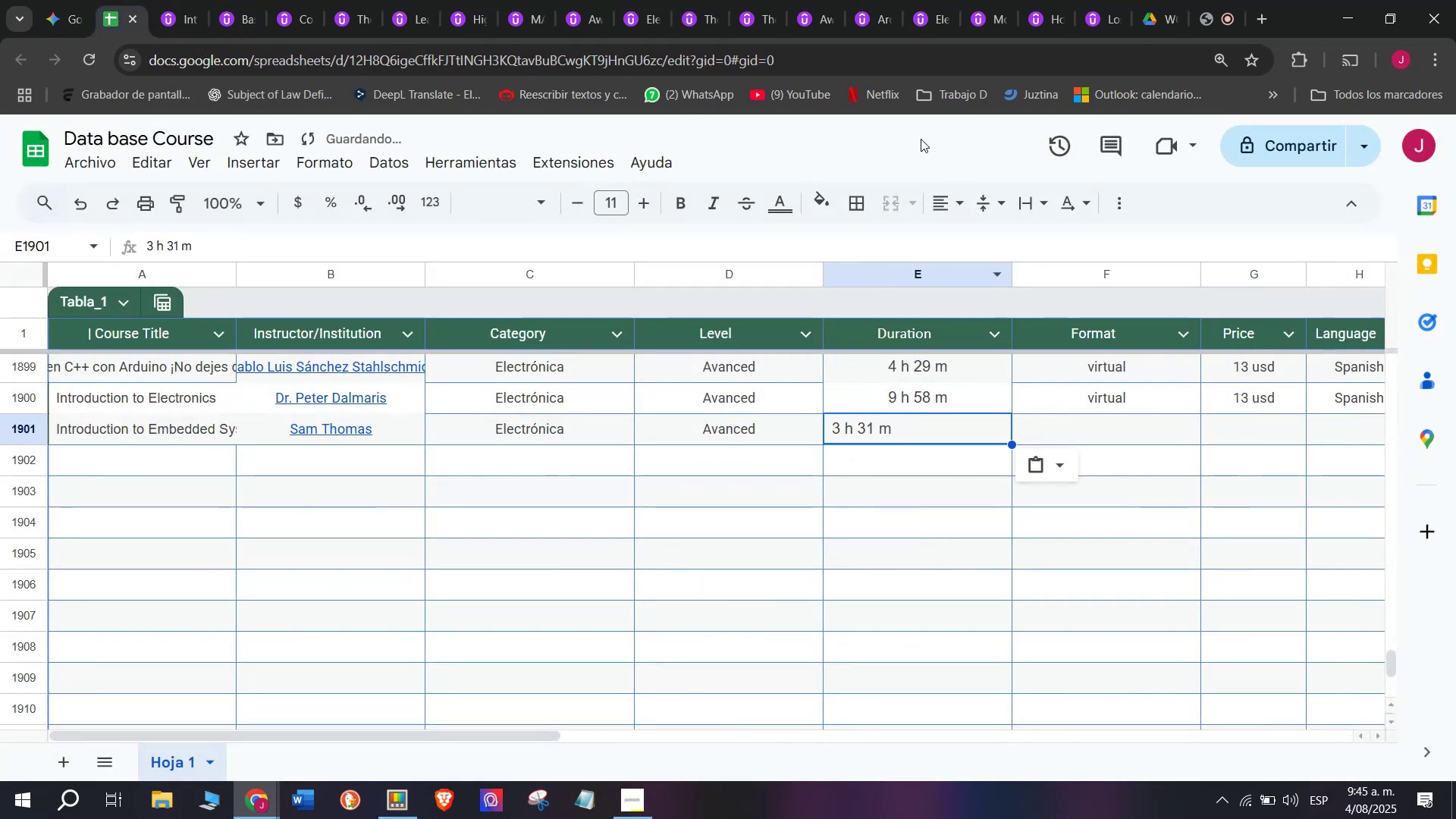 
key(Control+V)
 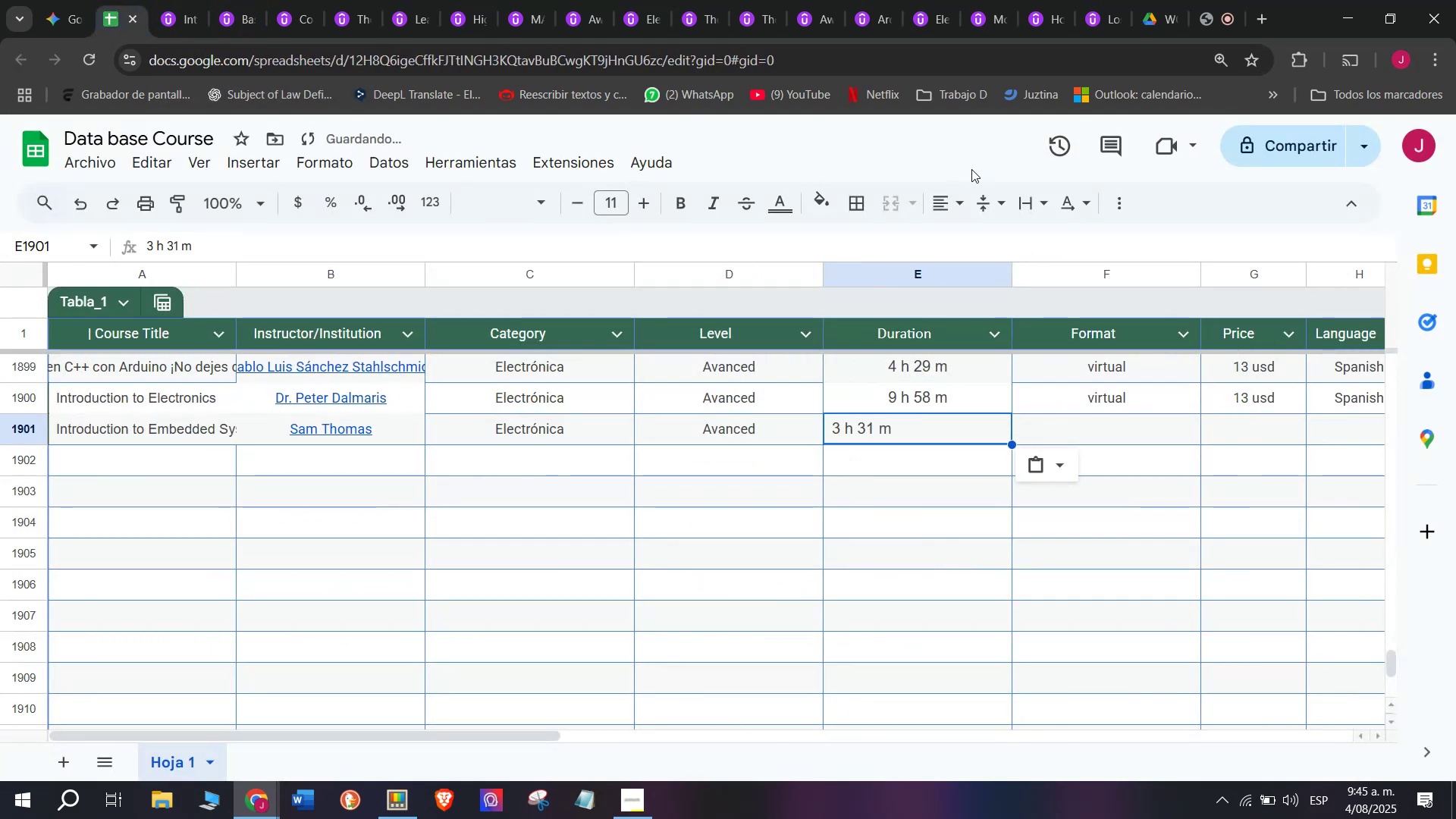 
left_click([966, 188])
 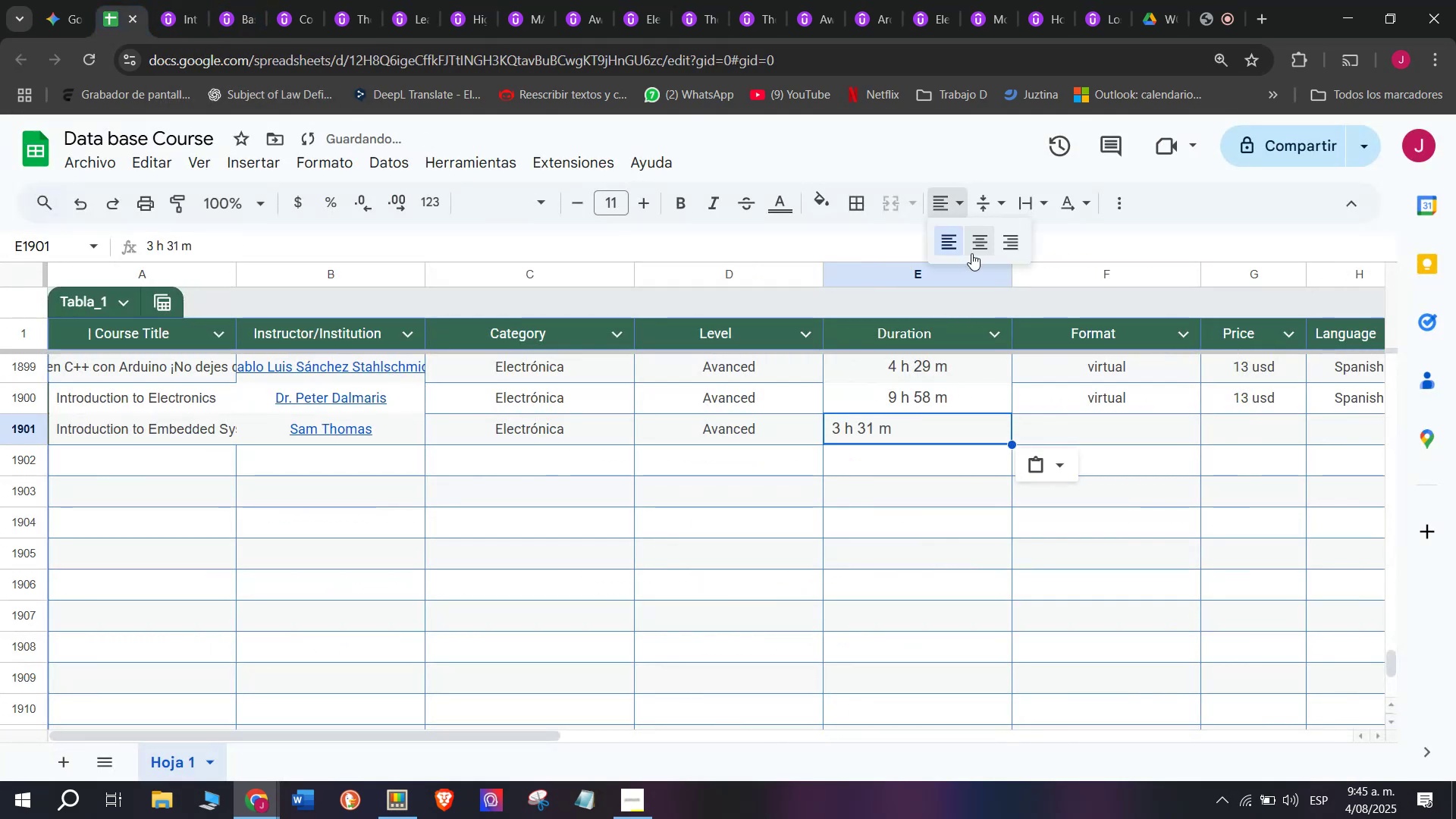 
left_click([971, 253])
 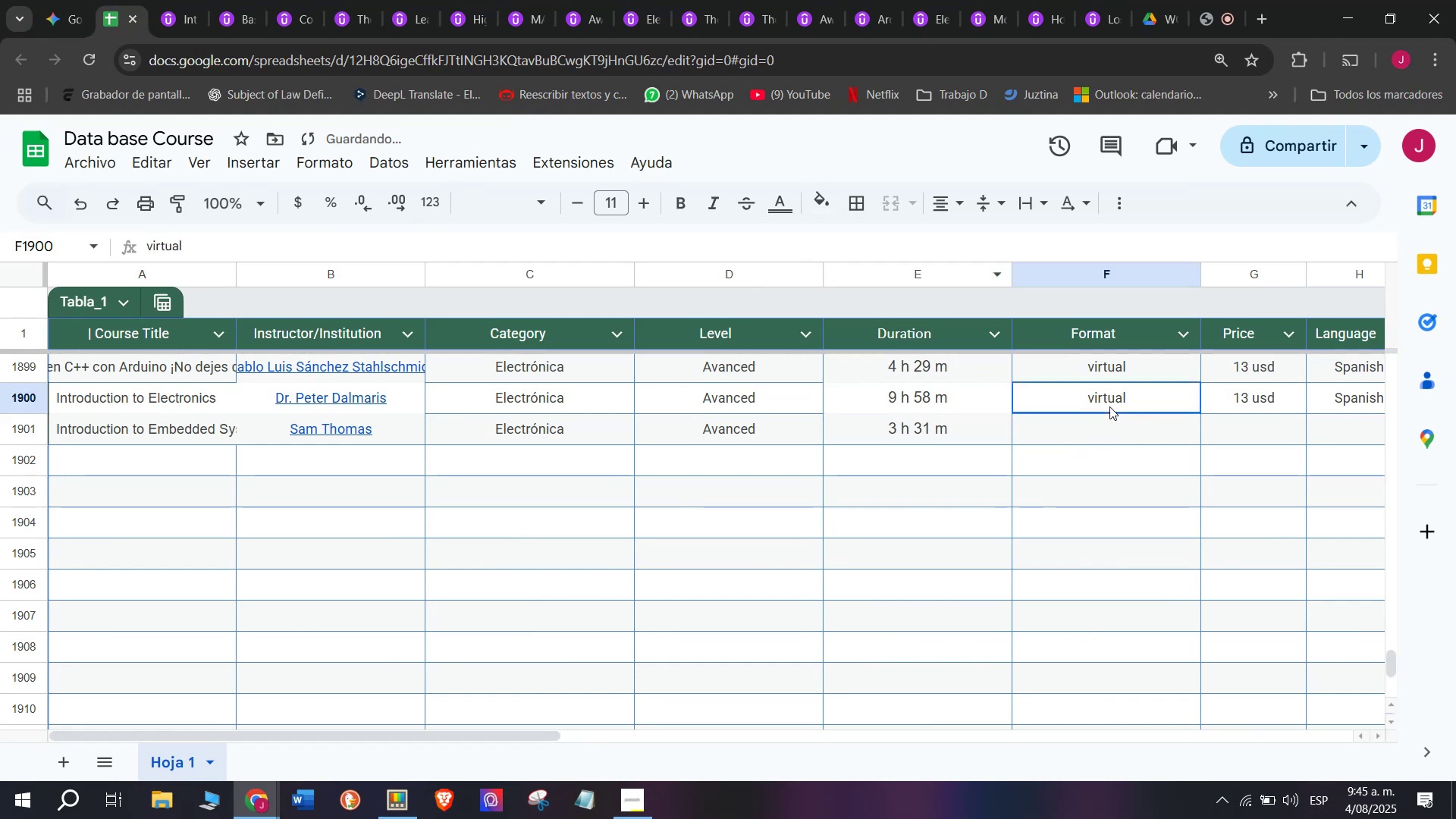 
key(Control+ControlLeft)
 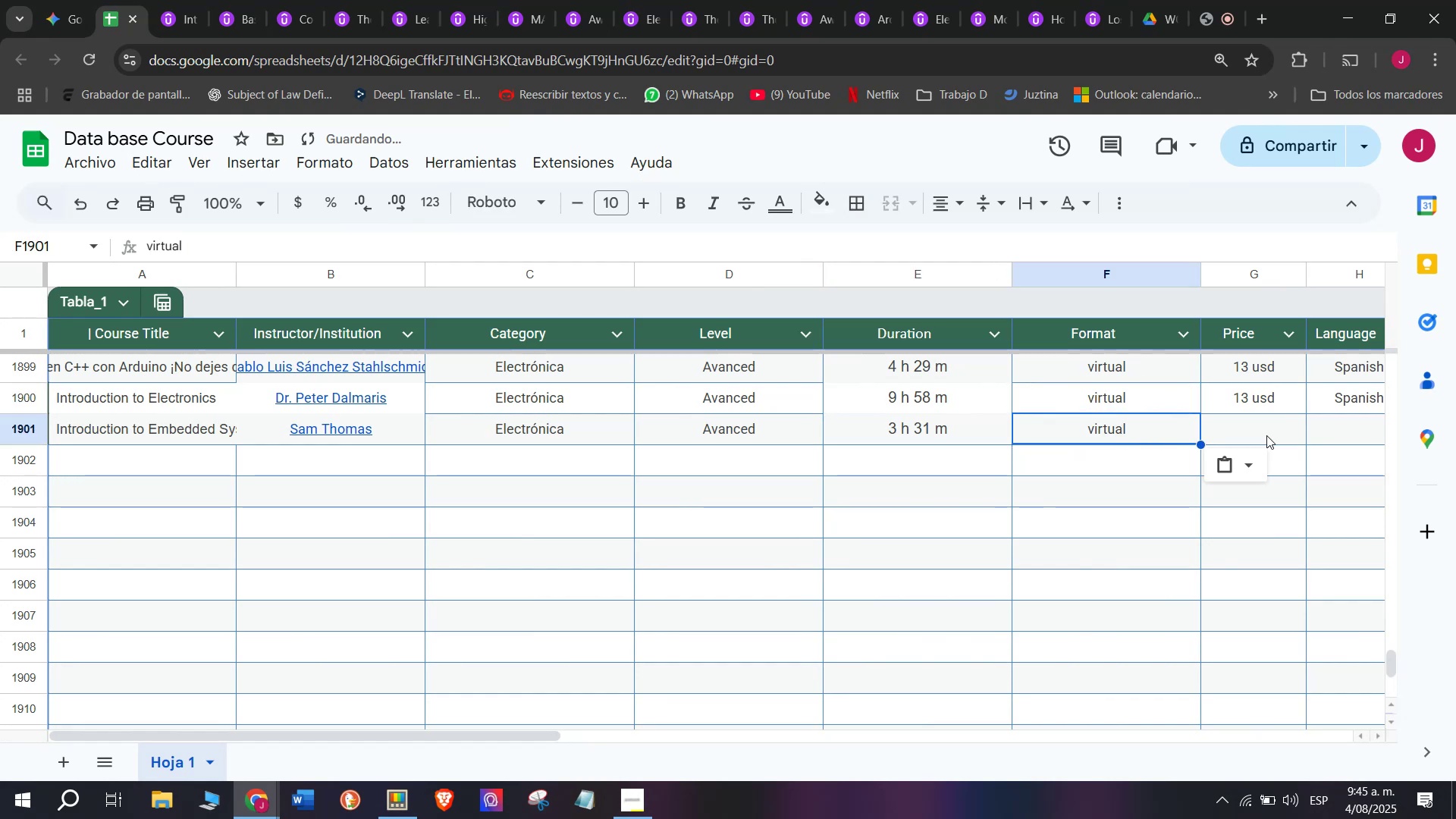 
key(Break)
 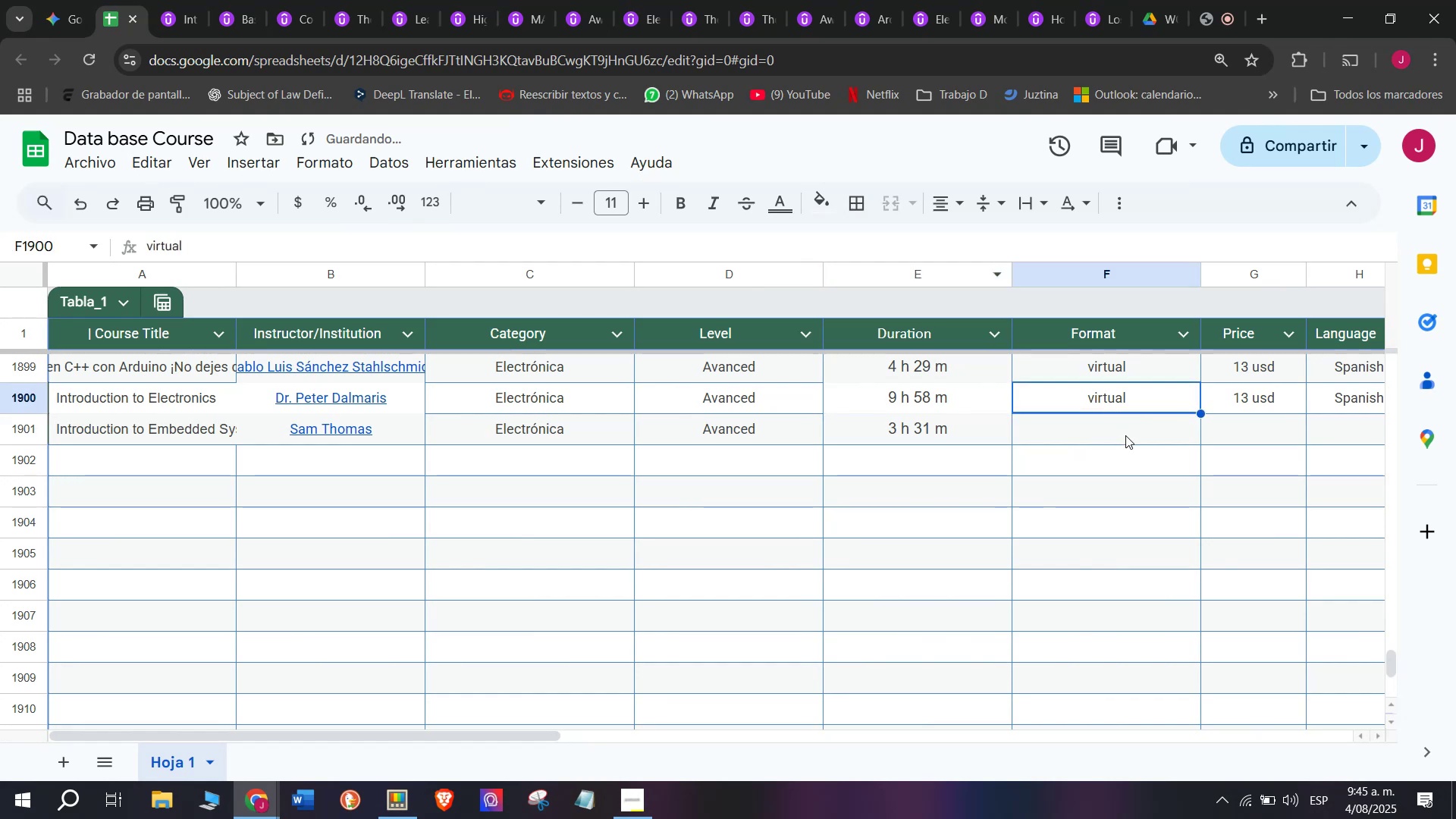 
key(Control+C)
 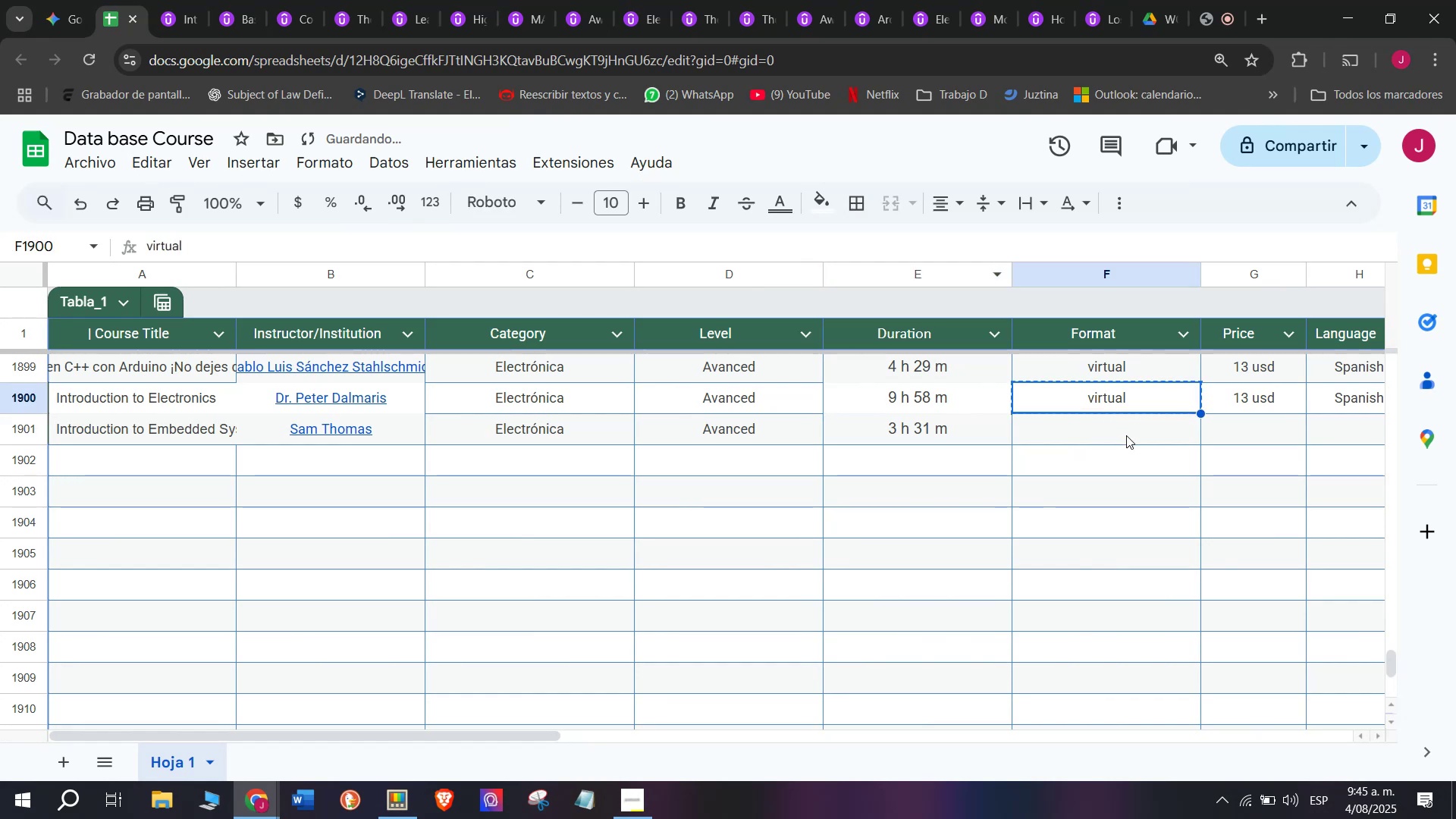 
double_click([1126, 435])
 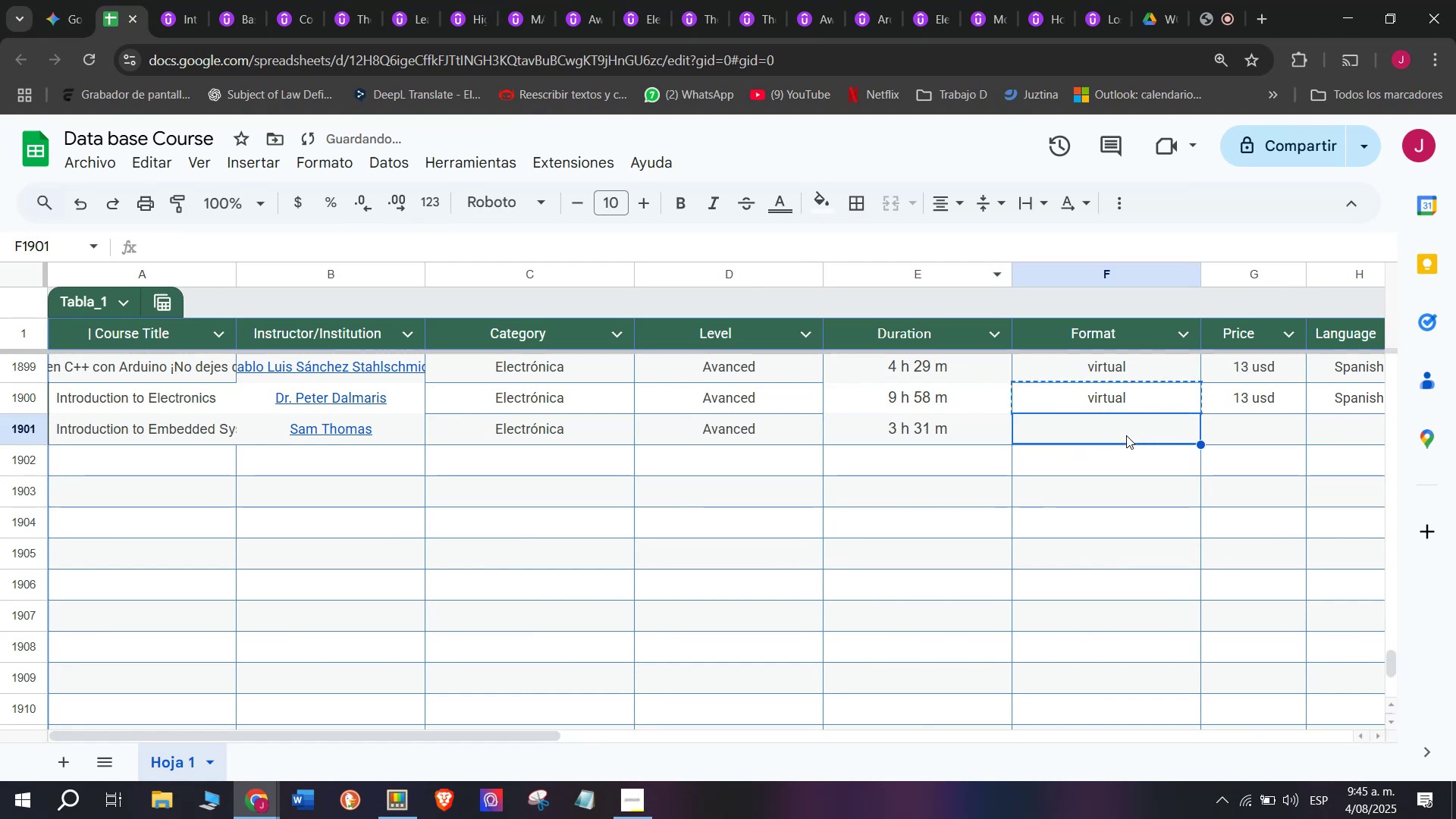 
key(Z)
 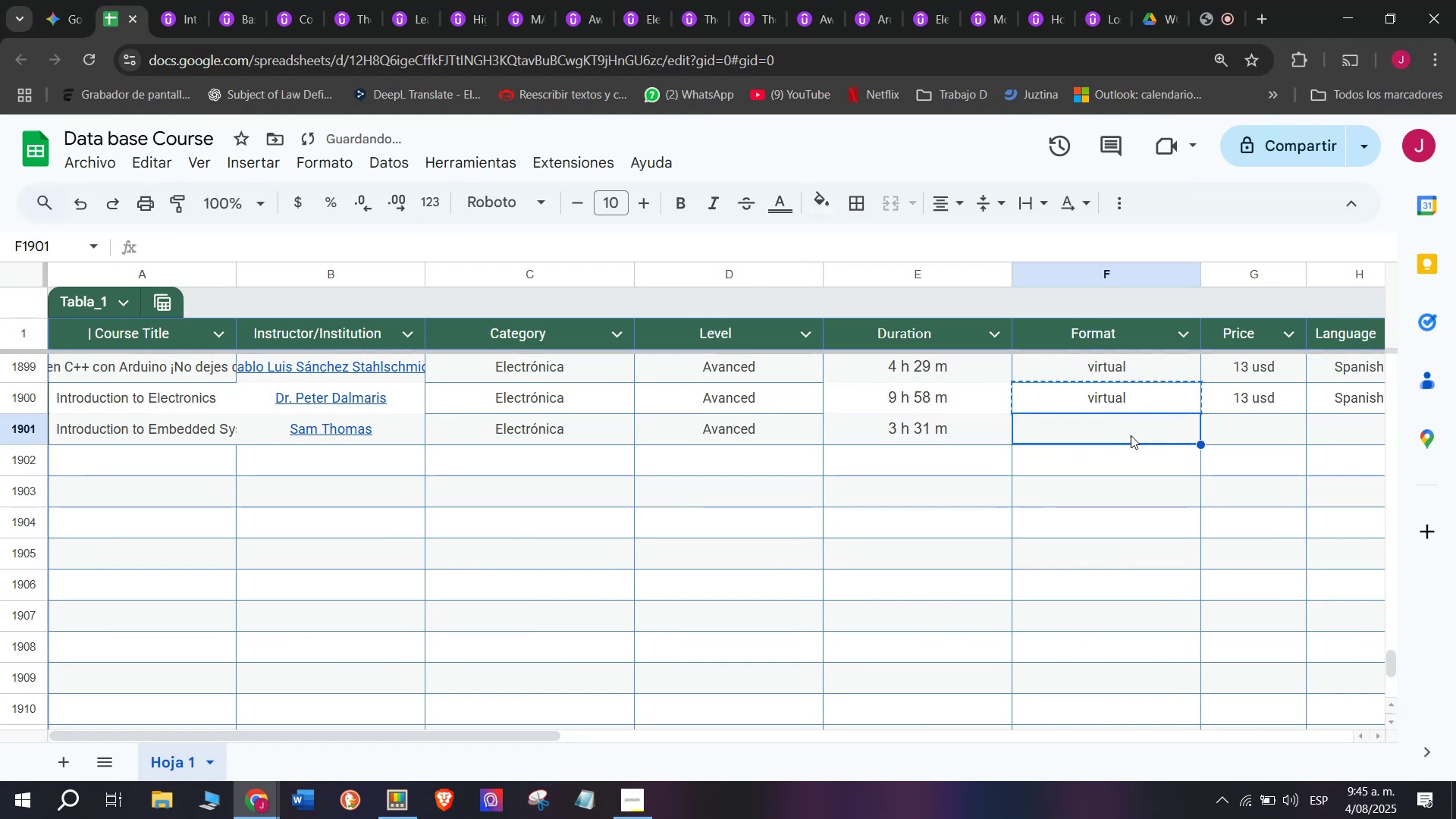 
key(Control+ControlLeft)
 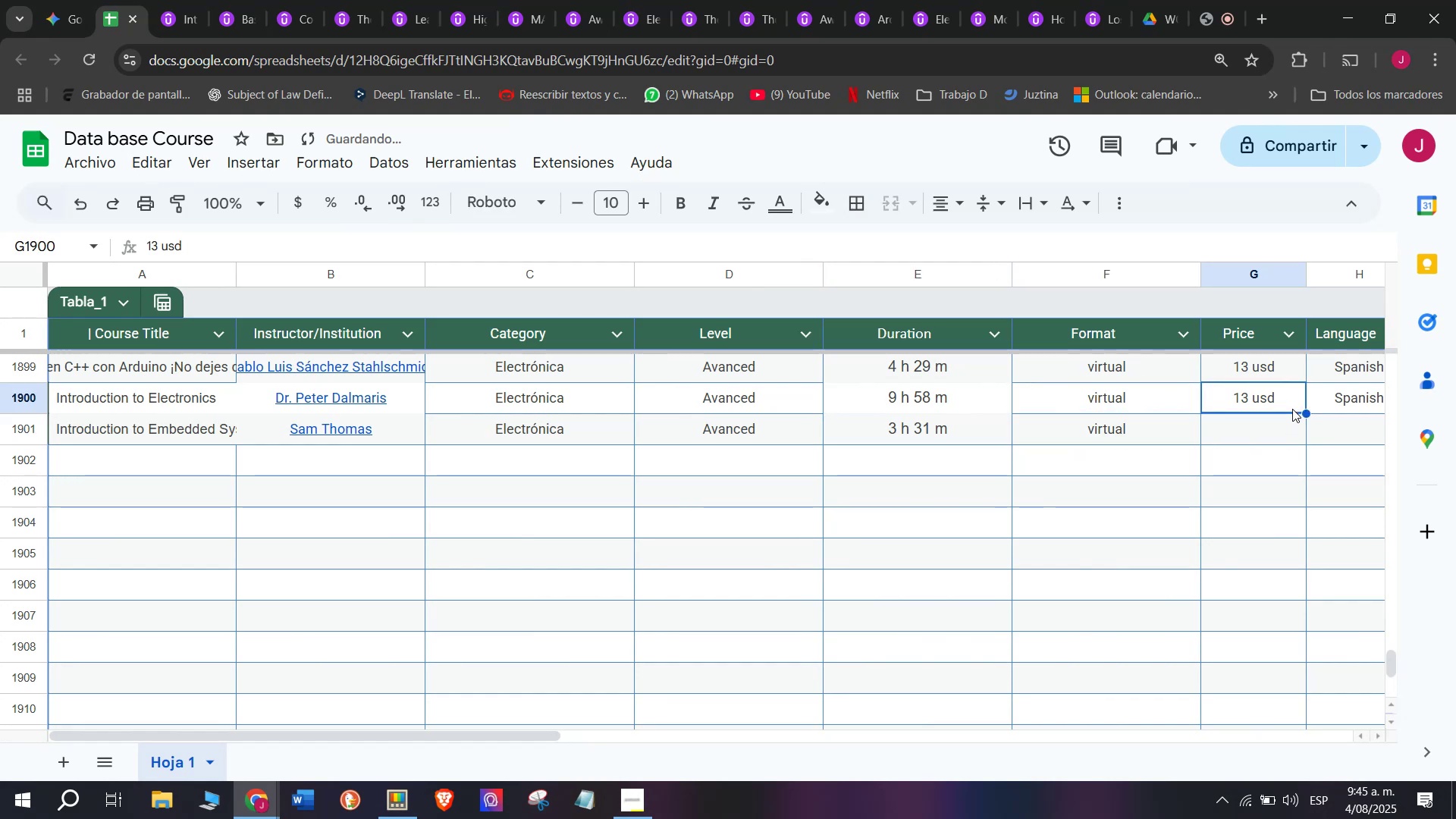 
key(Control+V)
 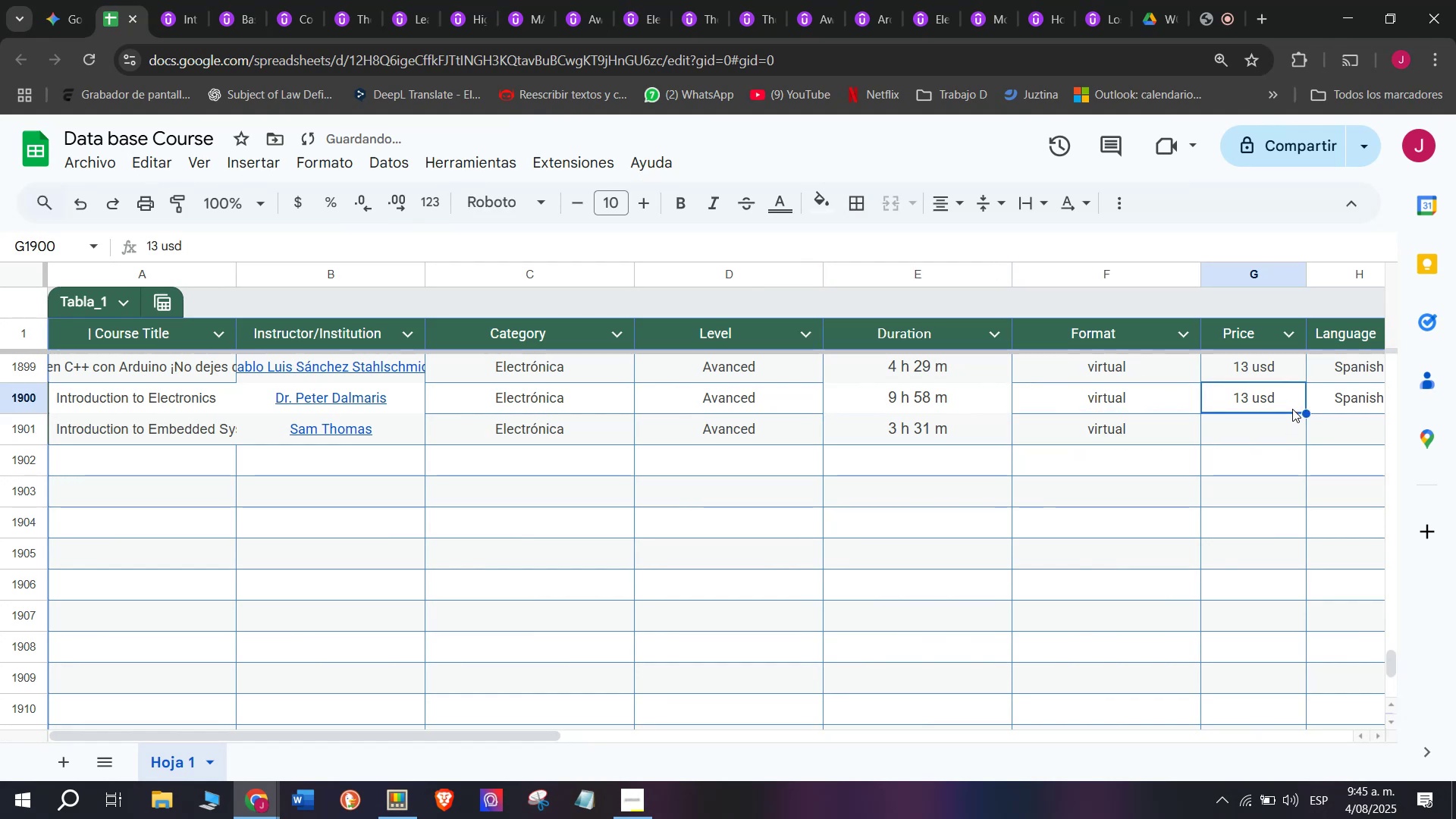 
key(Control+ControlLeft)
 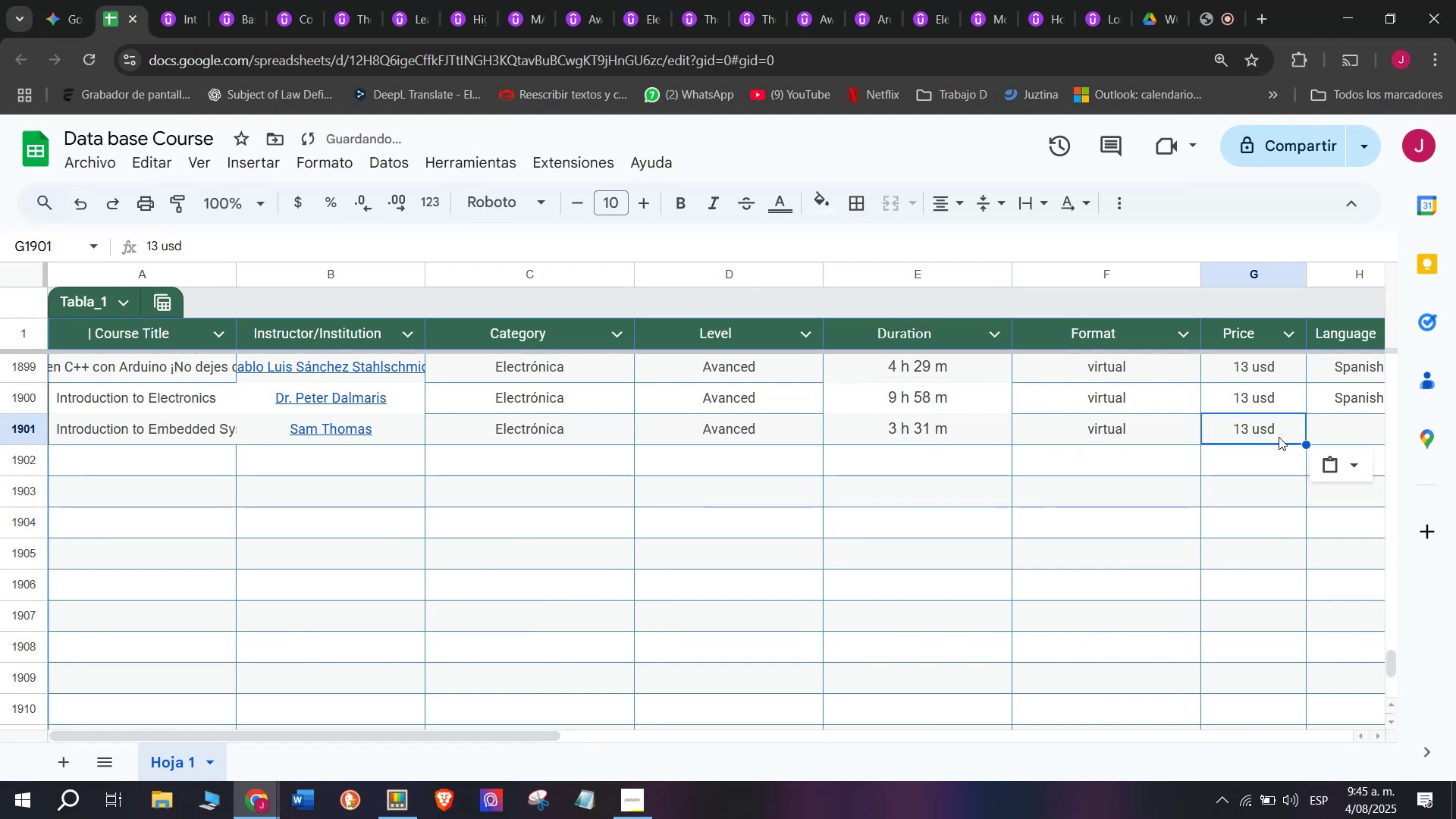 
key(Break)
 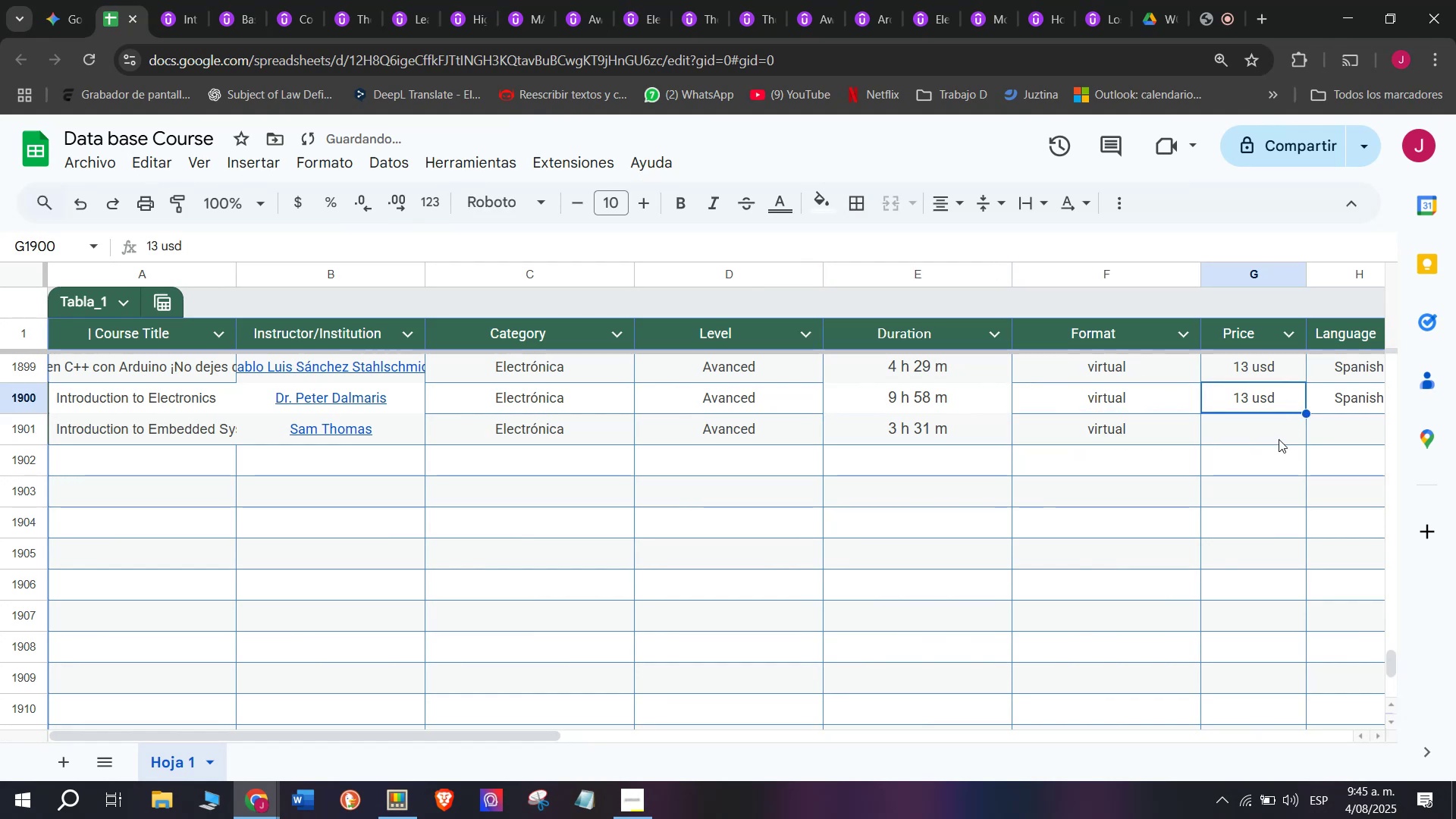 
key(Control+C)
 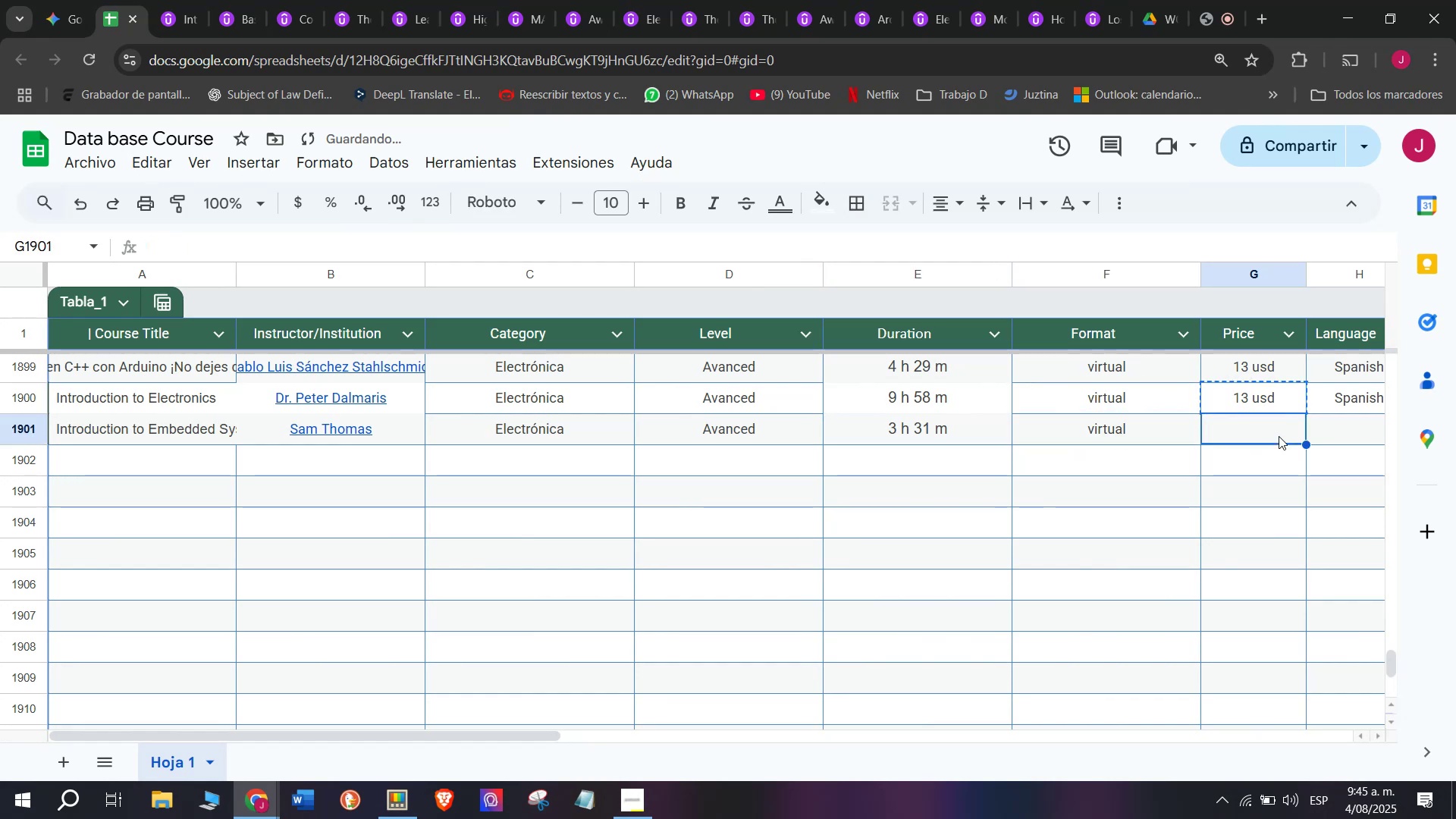 
key(Z)
 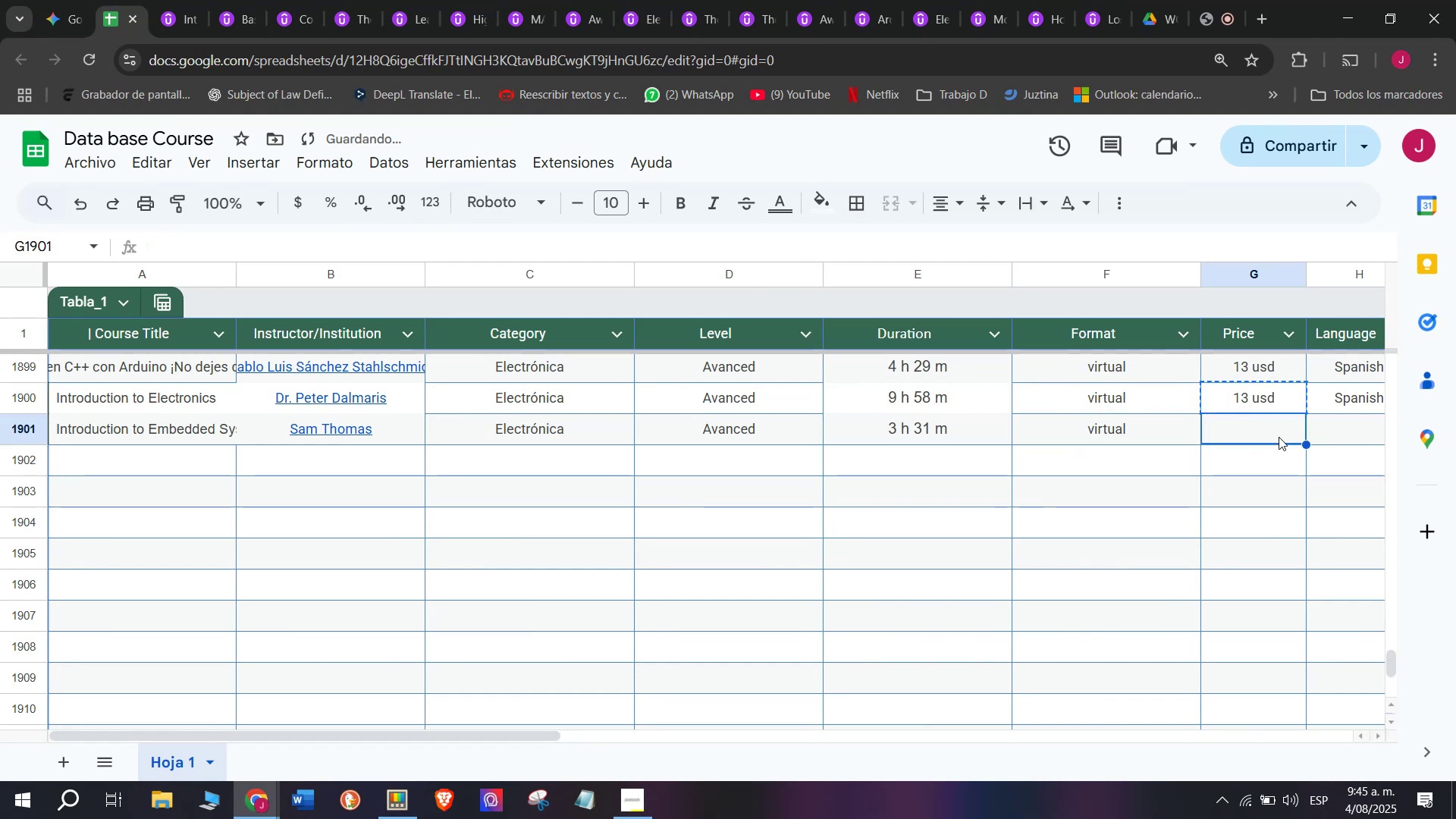 
key(Control+ControlLeft)
 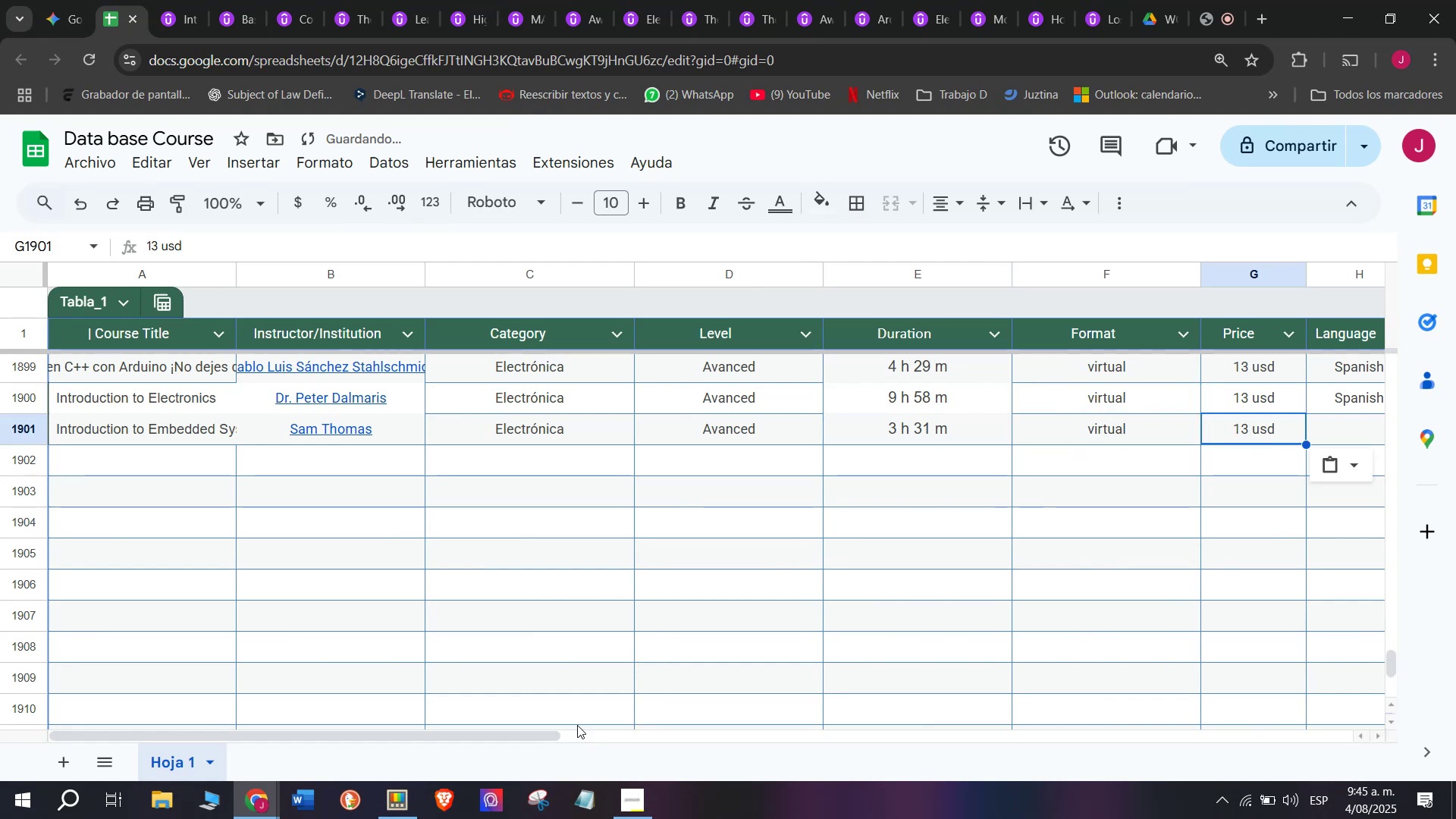 
key(Control+V)
 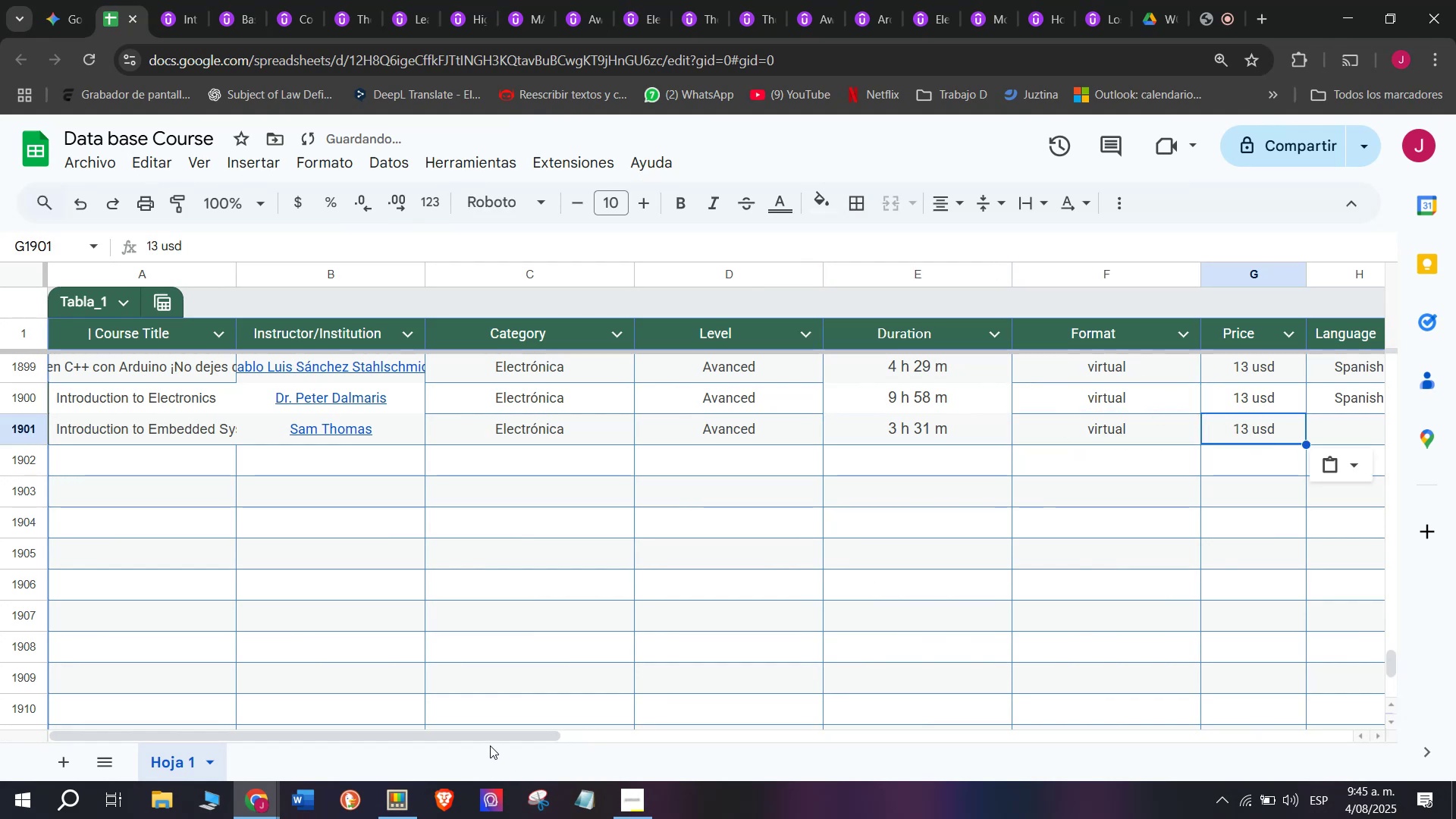 
left_click_drag(start_coordinate=[504, 729], to_coordinate=[608, 745])
 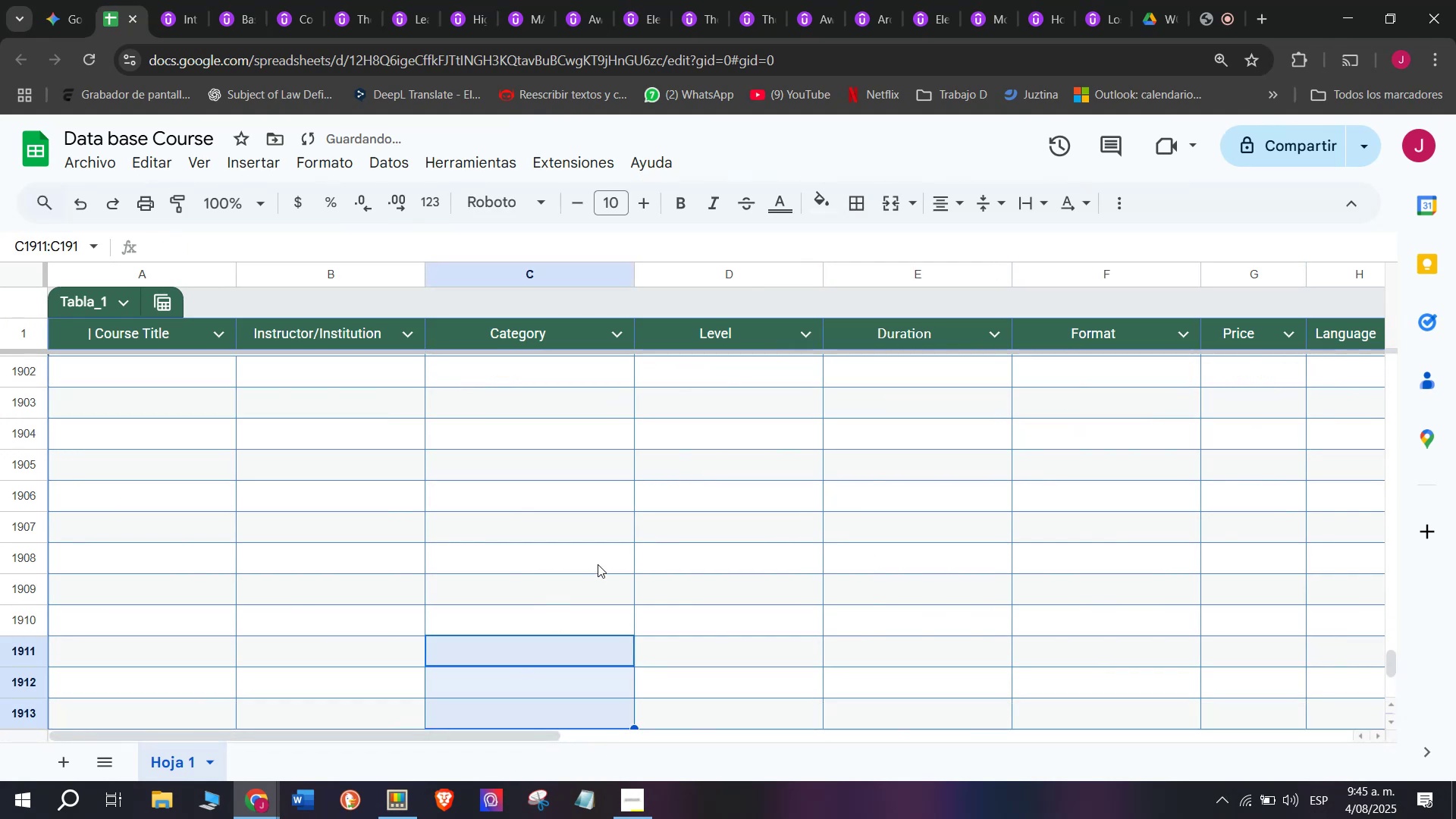 
scroll: coordinate [599, 564], scroll_direction: up, amount: 1.0
 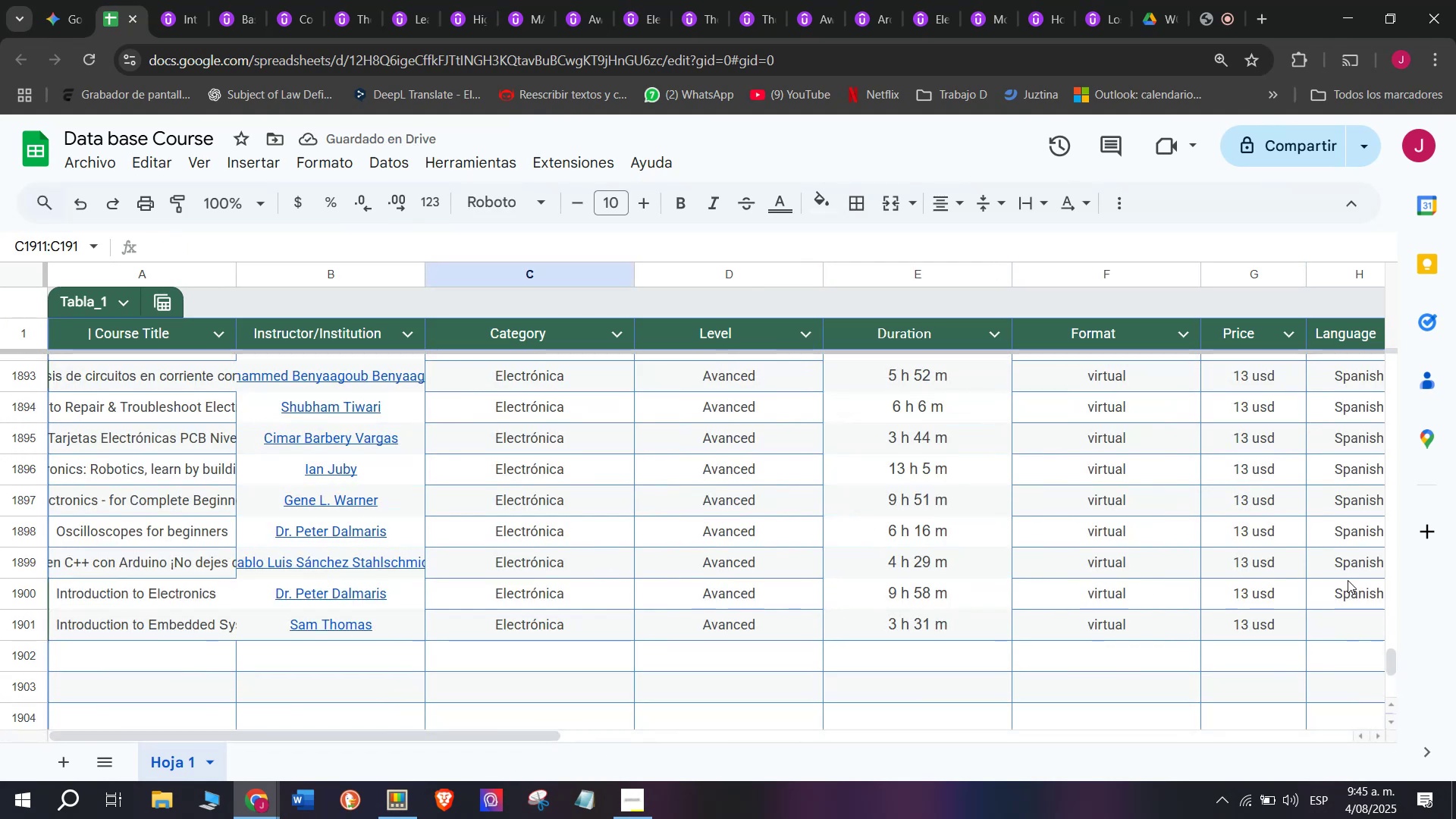 
left_click([1351, 595])
 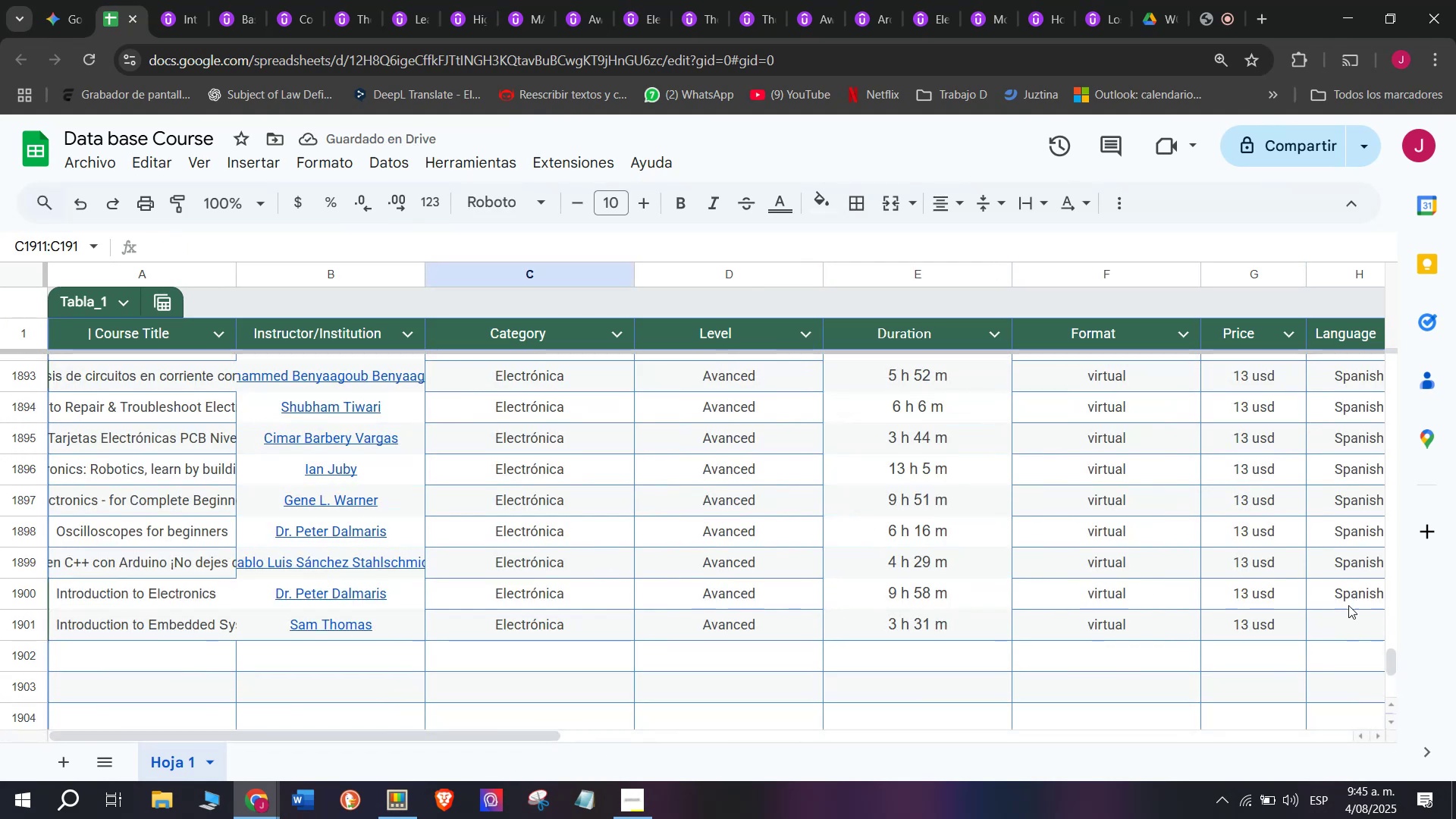 
key(Control+ControlLeft)
 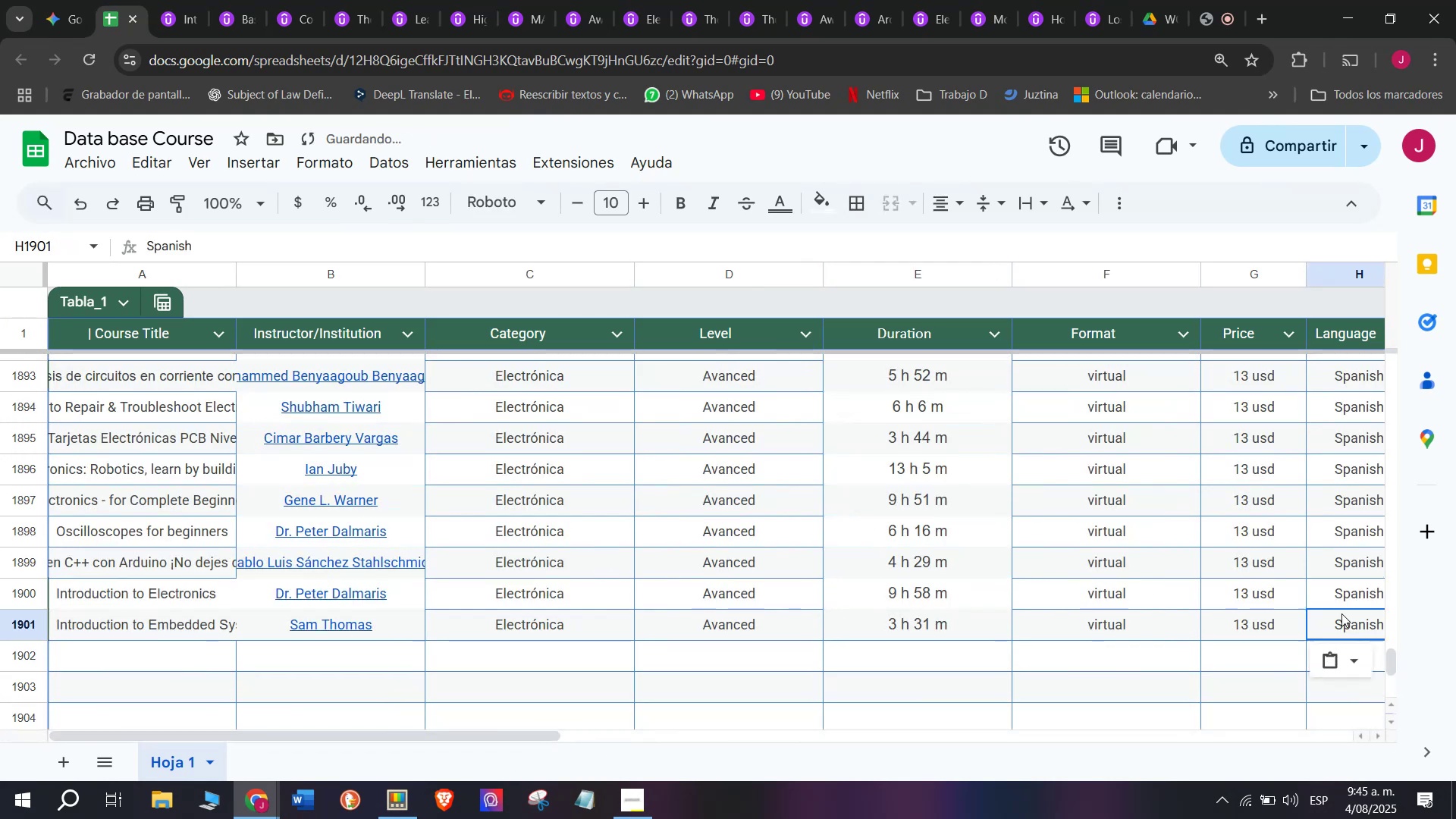 
key(Break)
 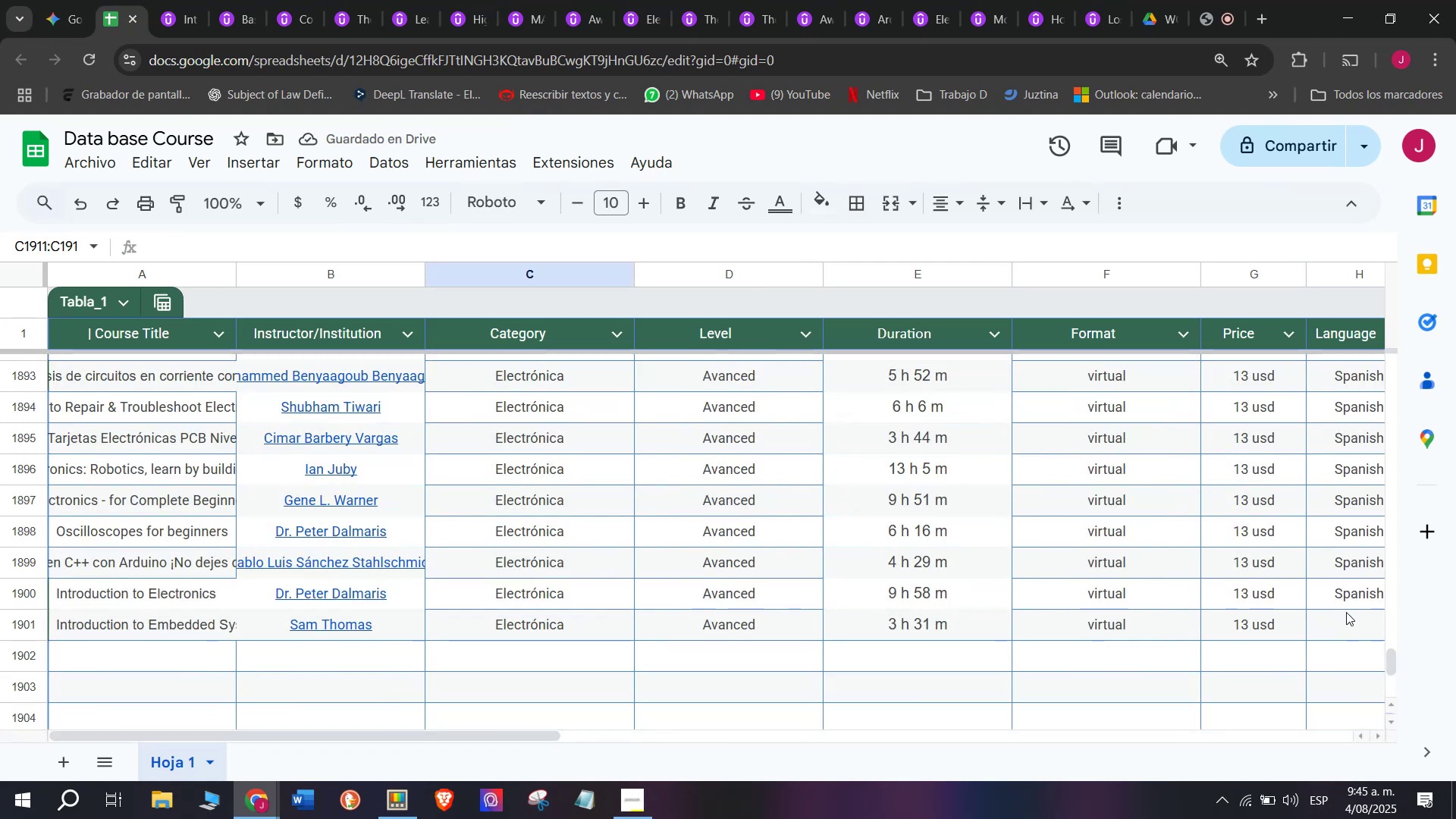 
key(Control+C)
 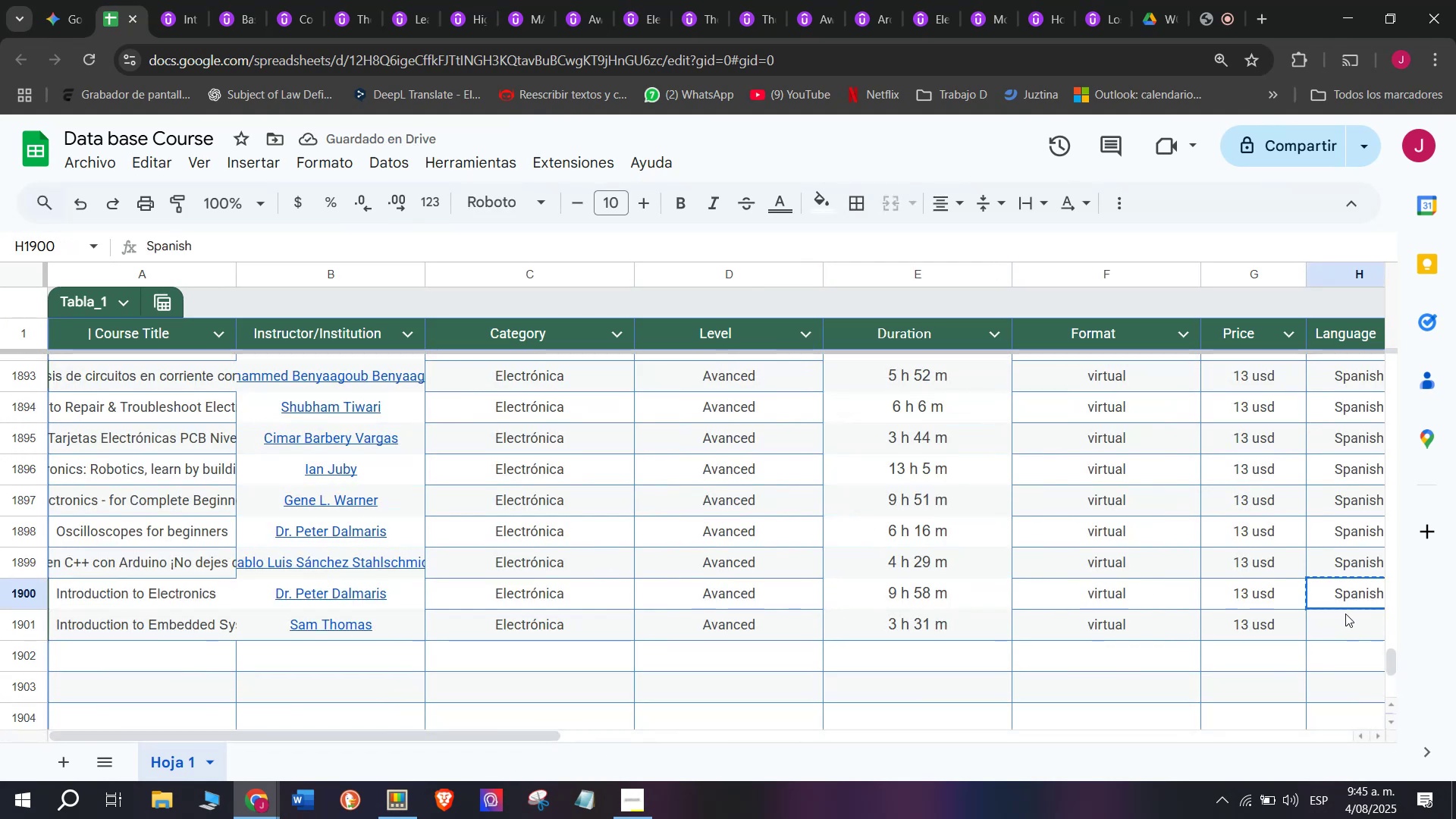 
key(Control+ControlLeft)
 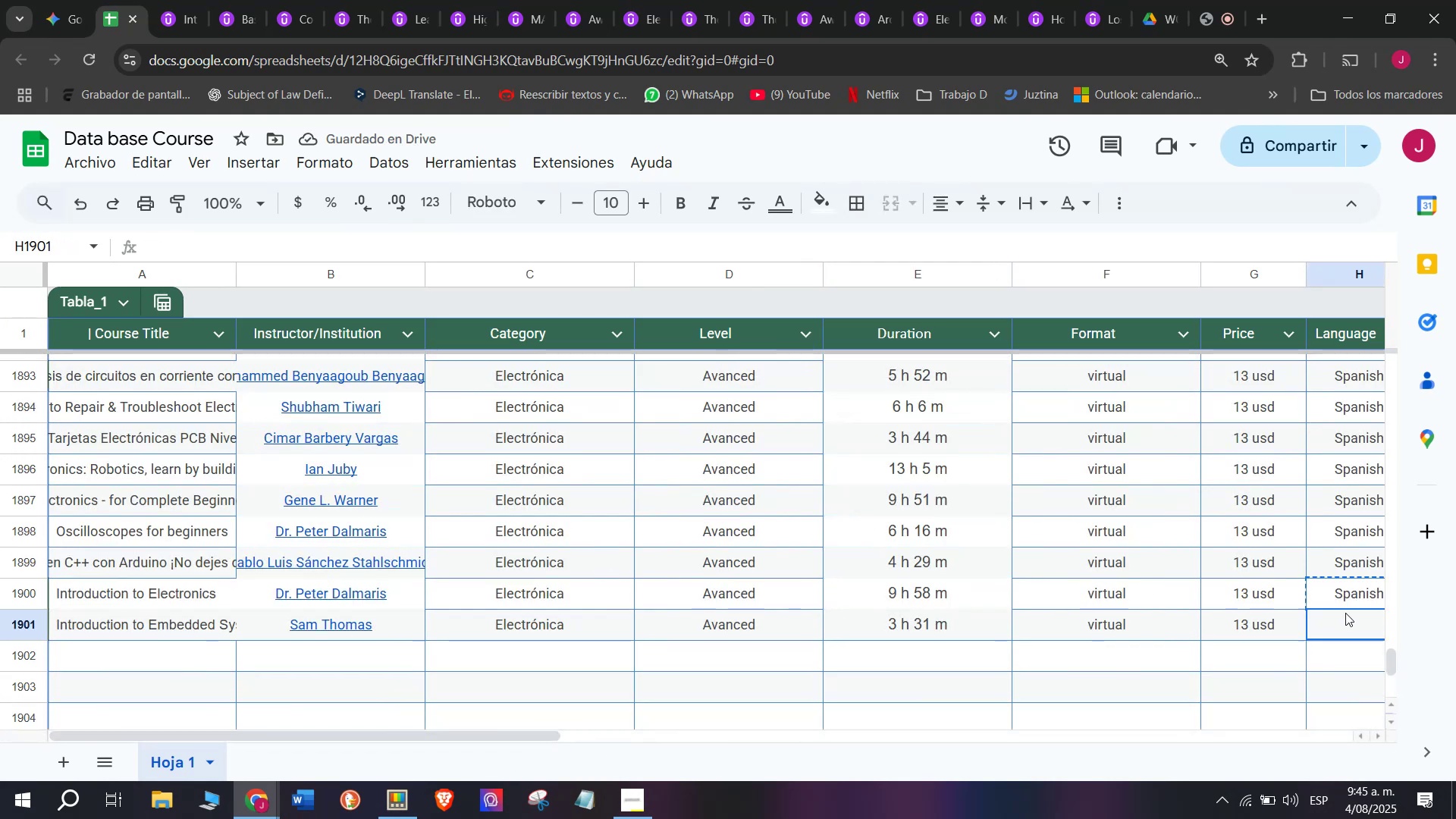 
key(Z)
 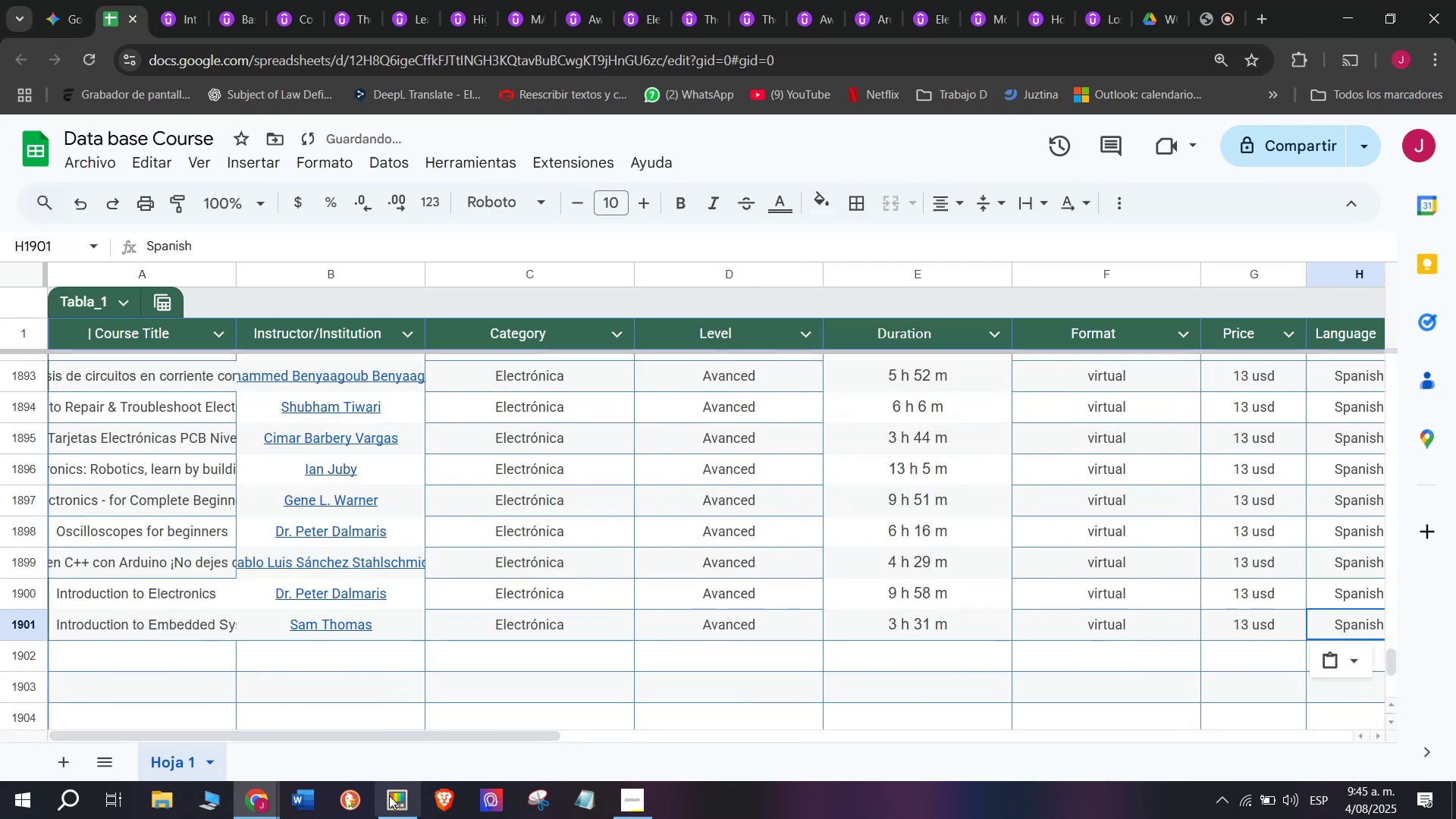 
key(Control+V)
 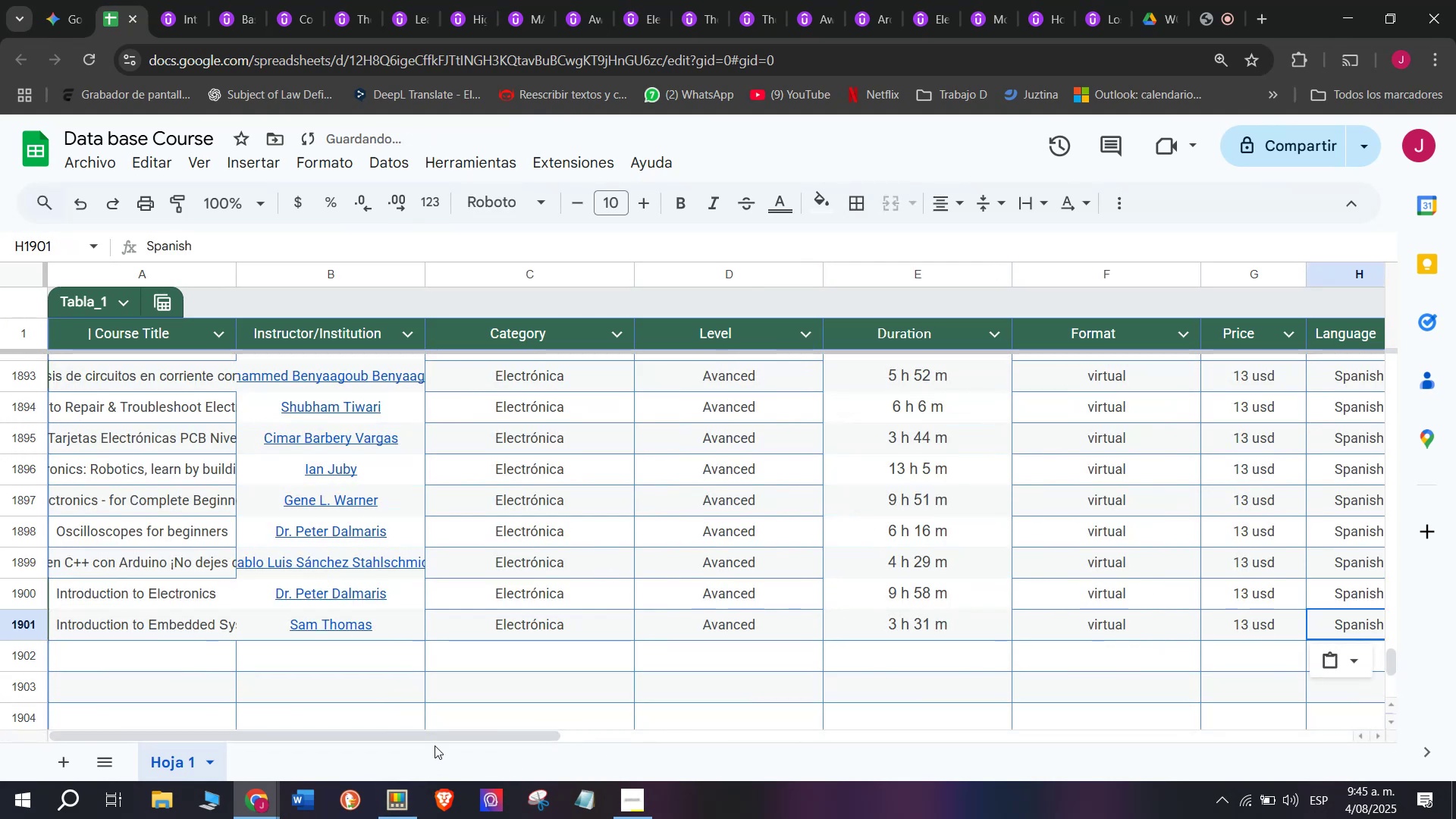 
left_click_drag(start_coordinate=[446, 731], to_coordinate=[749, 733])
 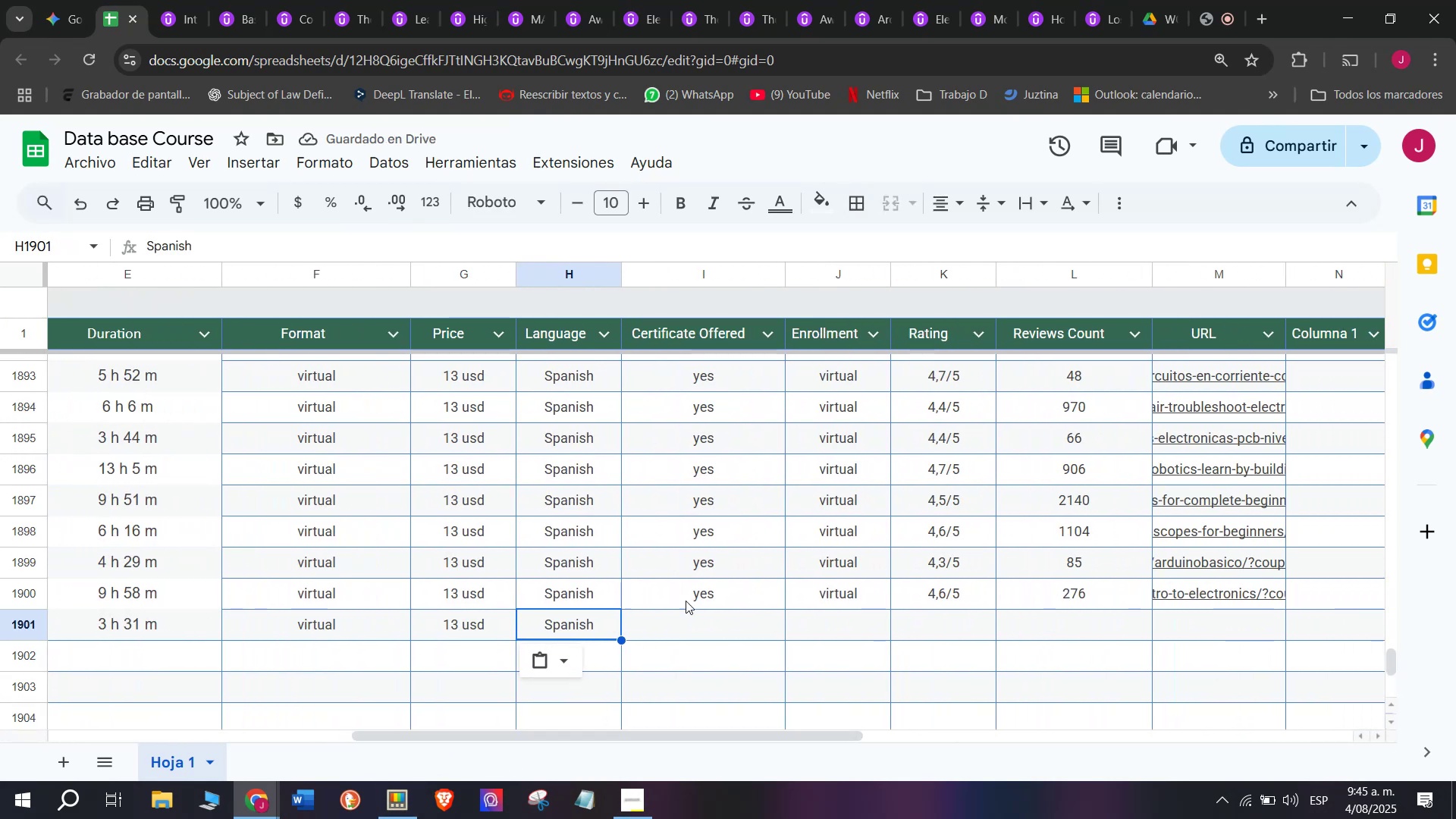 
left_click([694, 601])
 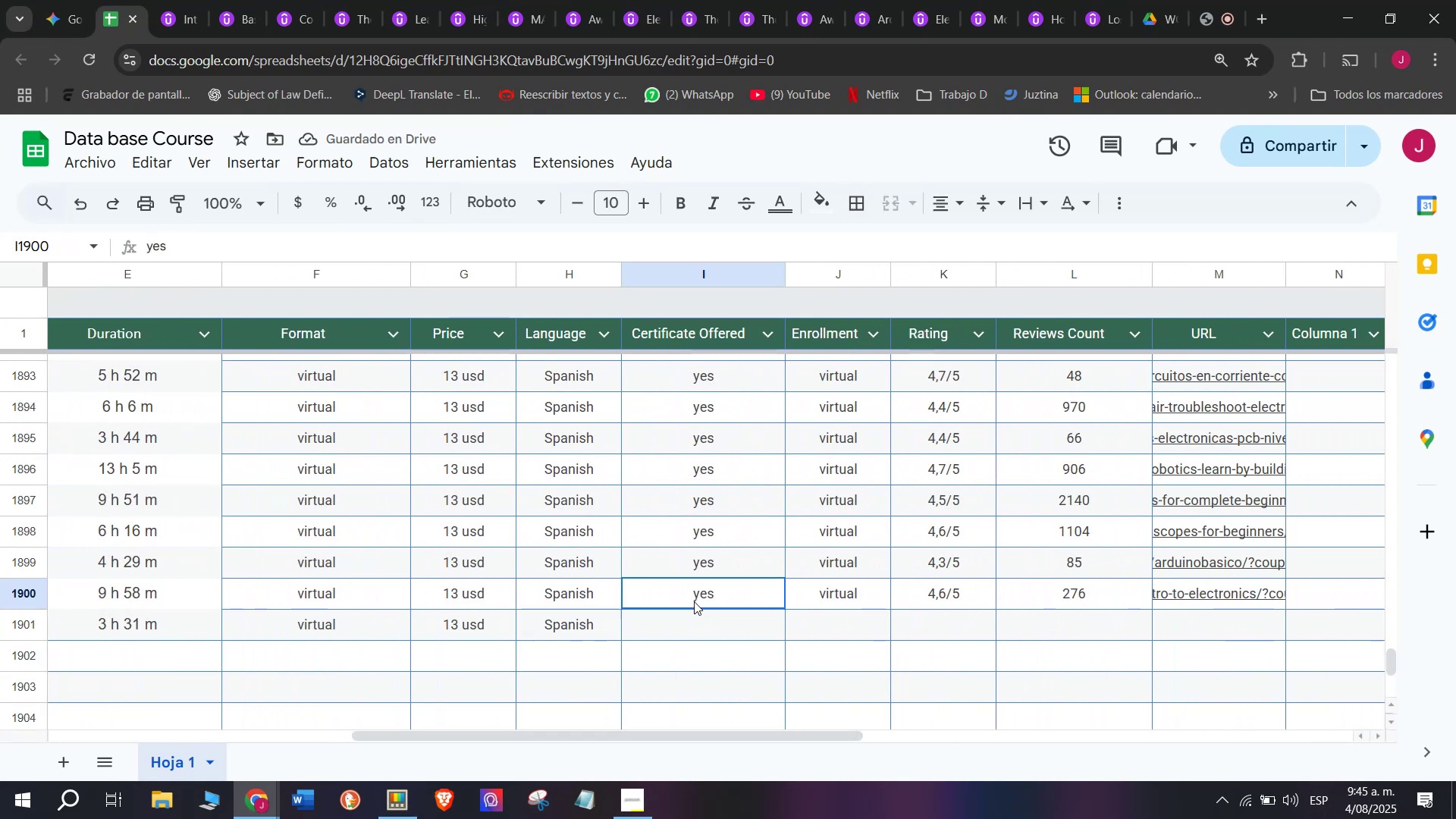 
key(Break)
 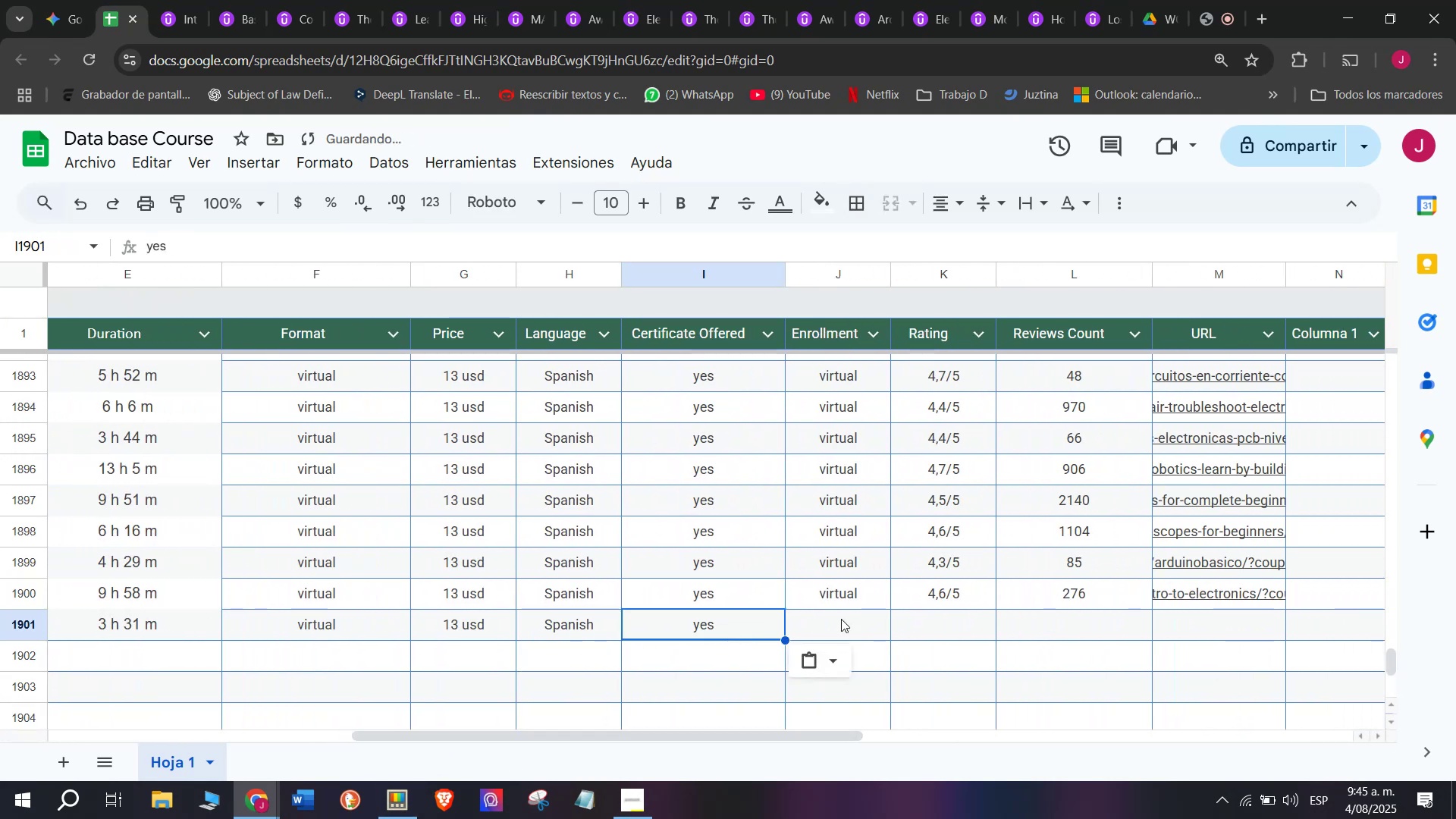 
key(Control+ControlLeft)
 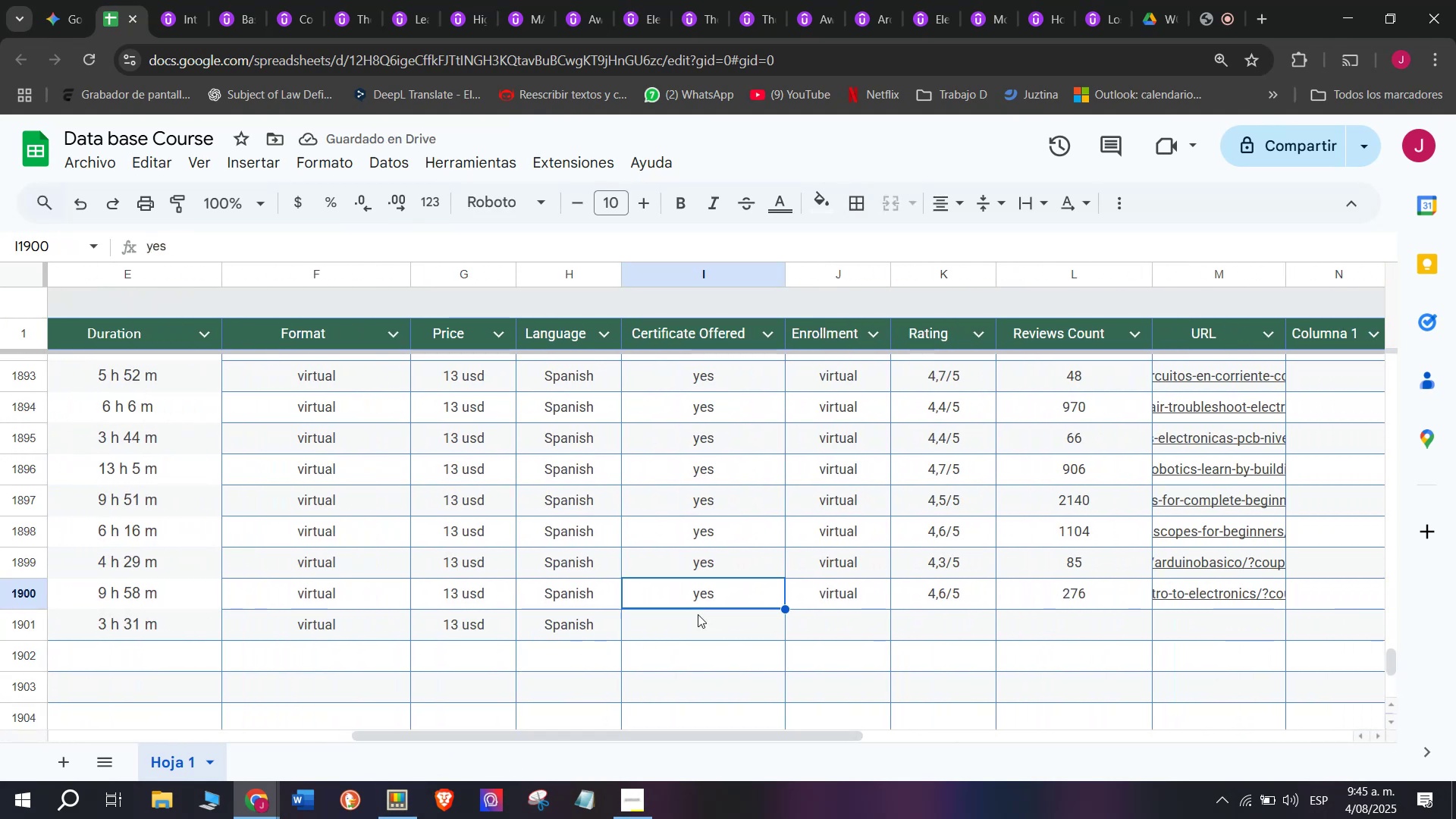 
key(Control+C)
 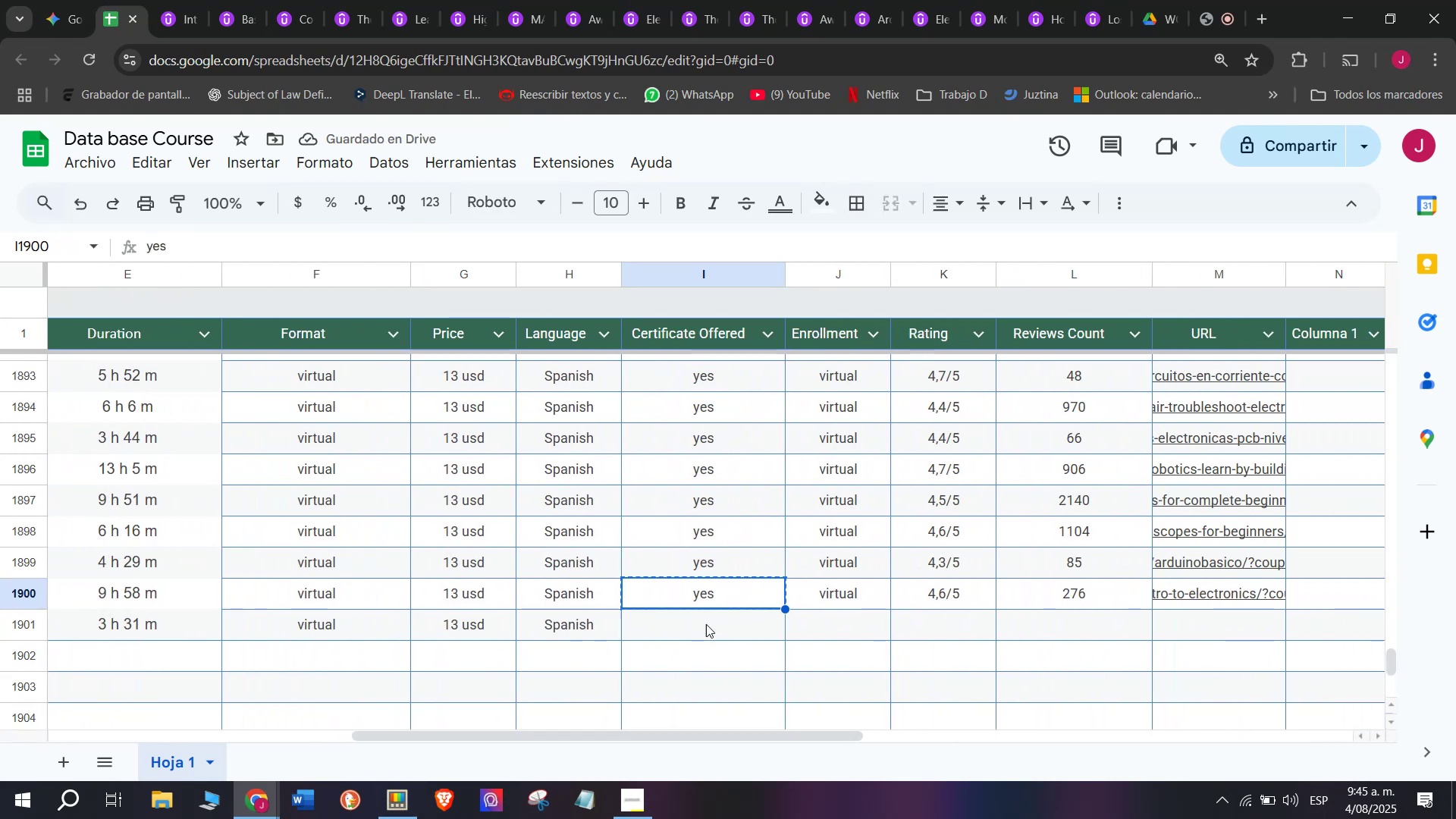 
key(Z)
 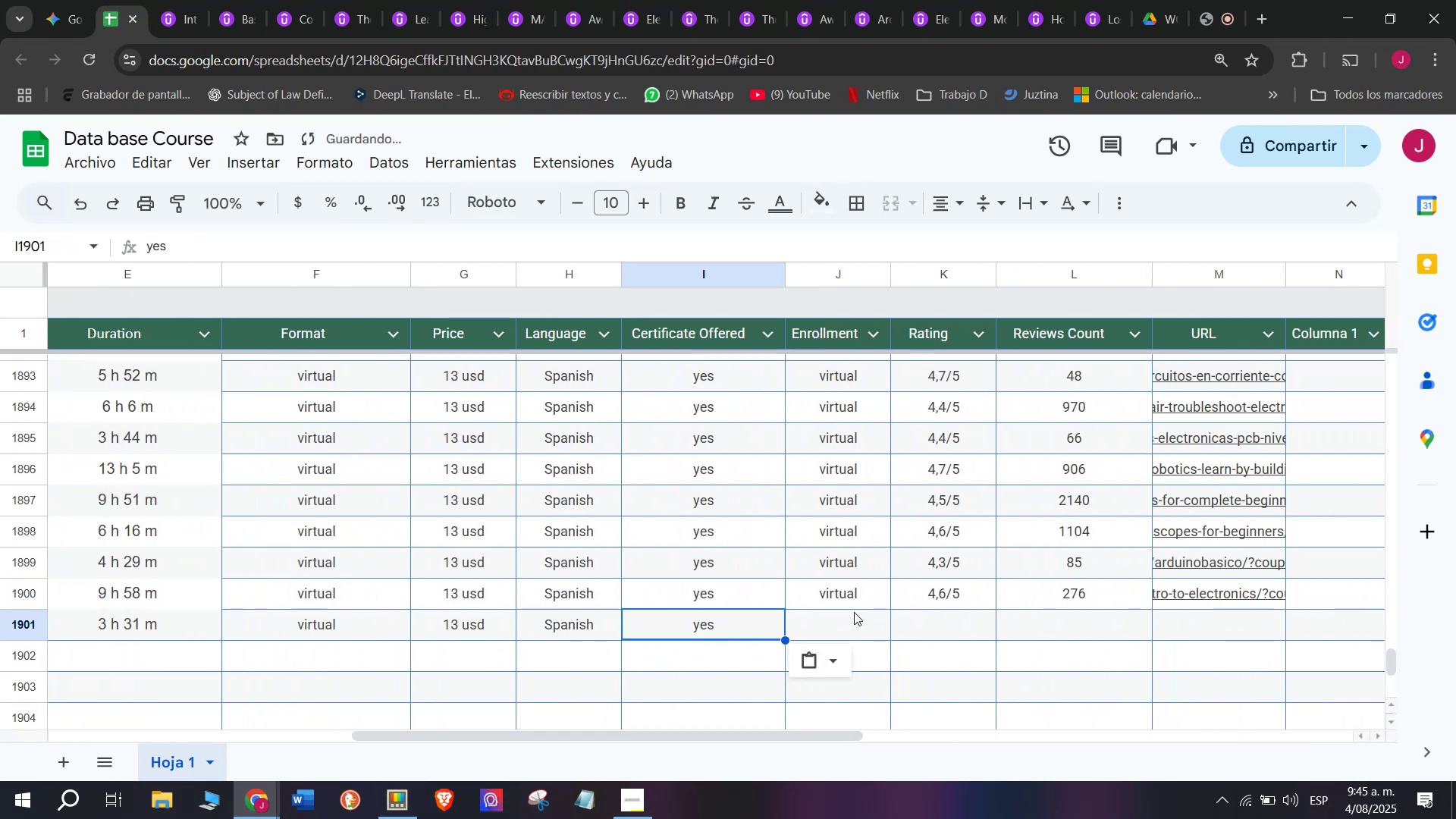 
key(Control+ControlLeft)
 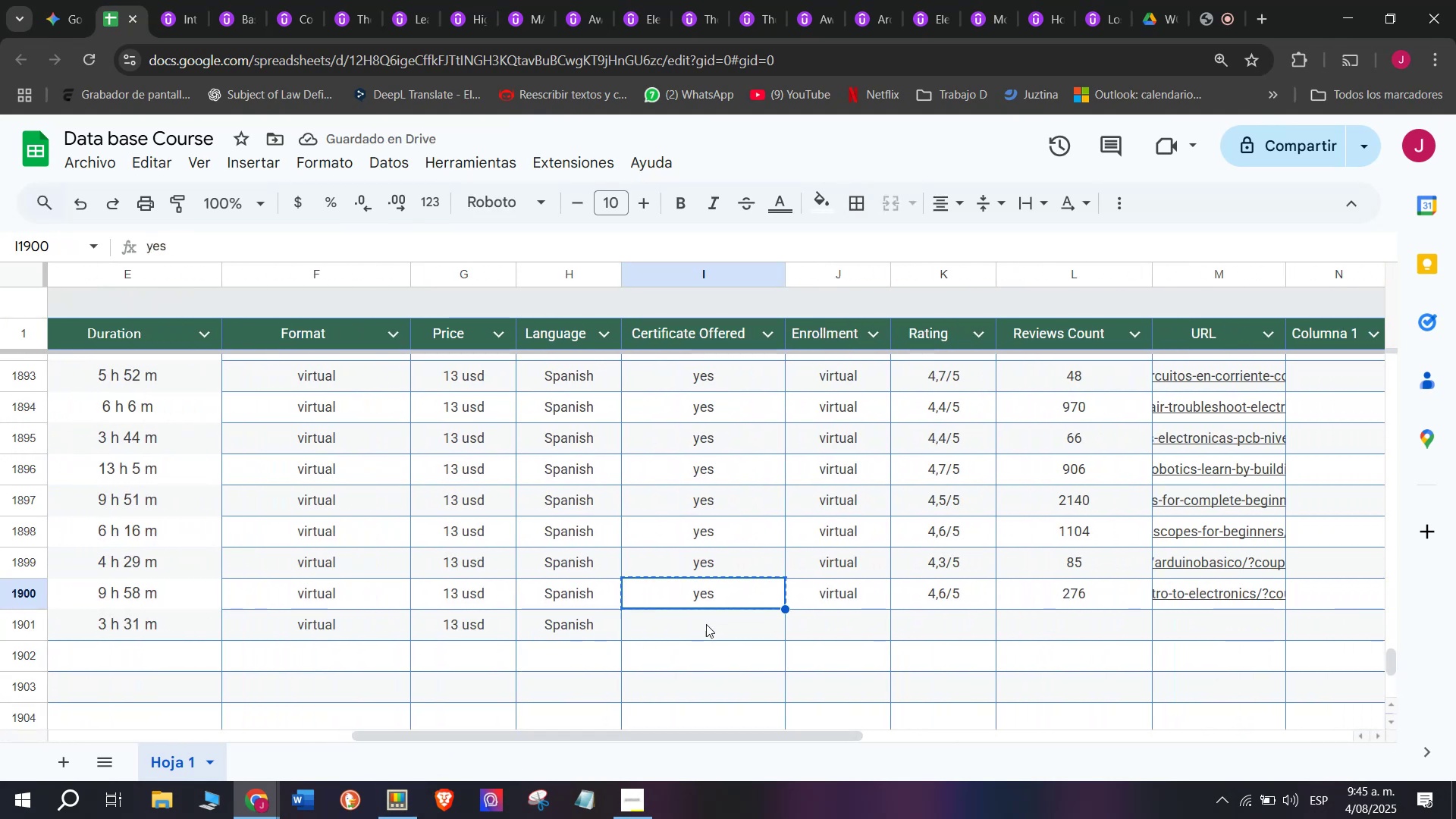 
key(Control+V)
 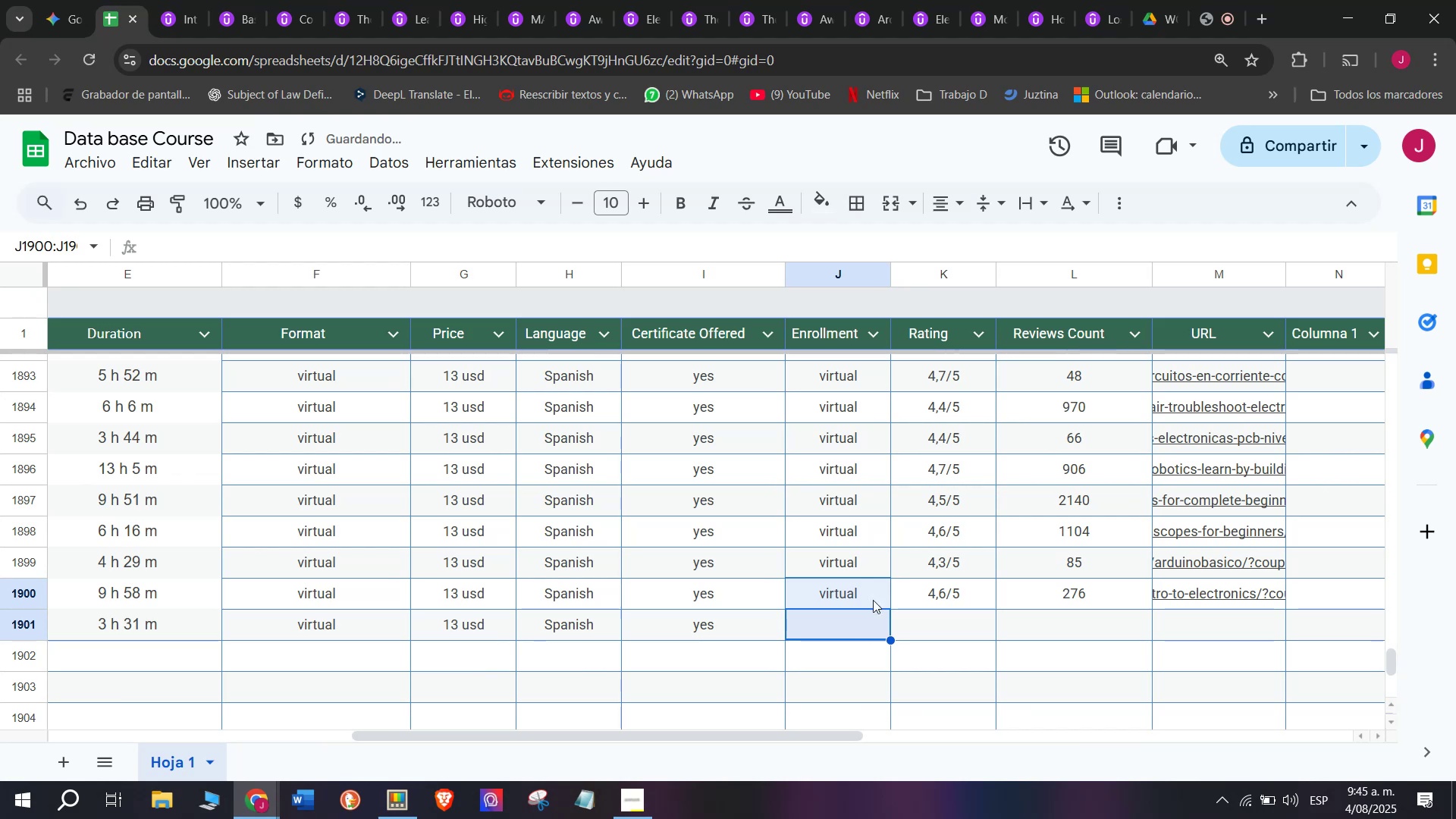 
left_click([871, 593])
 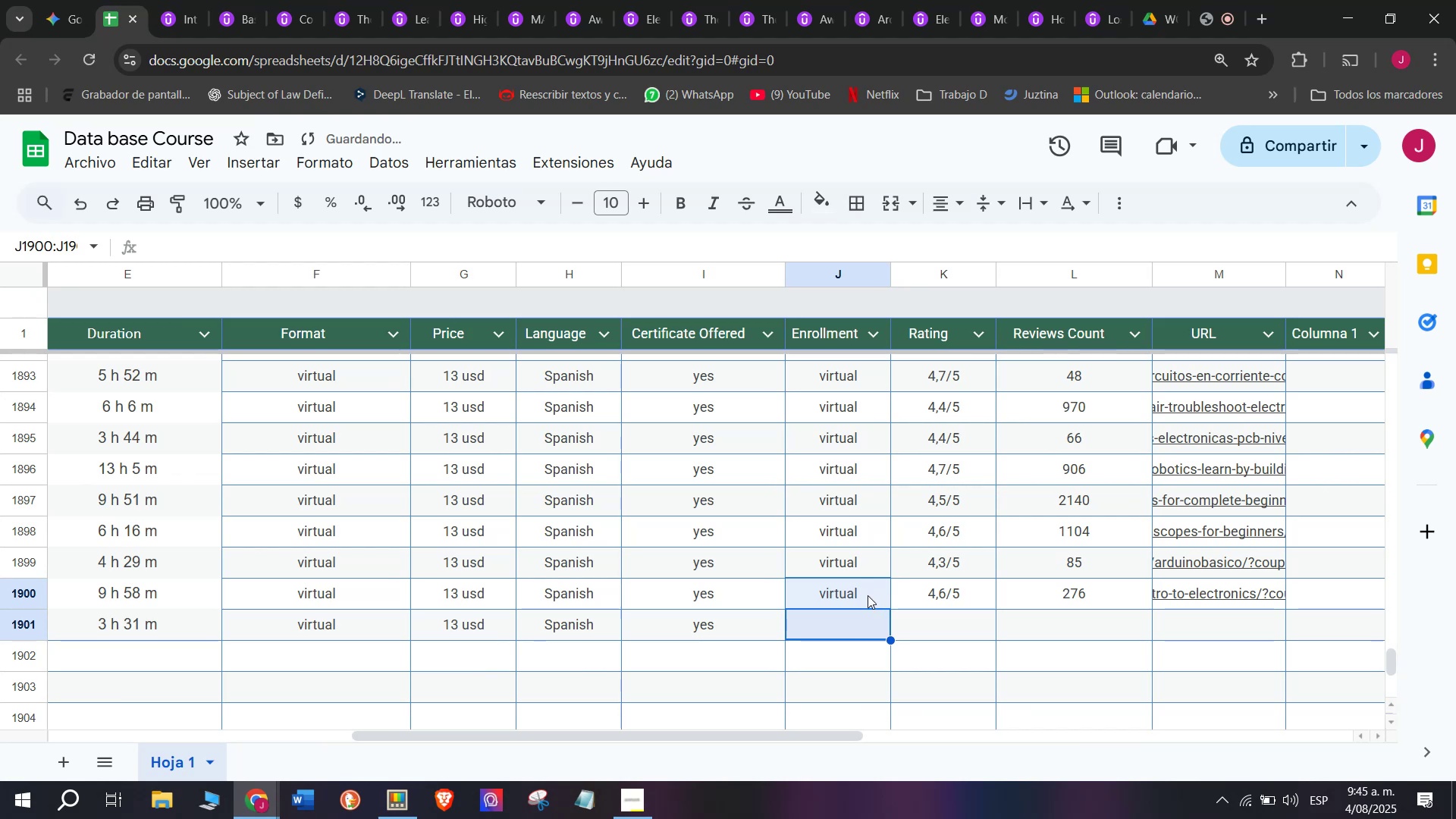 
key(Break)
 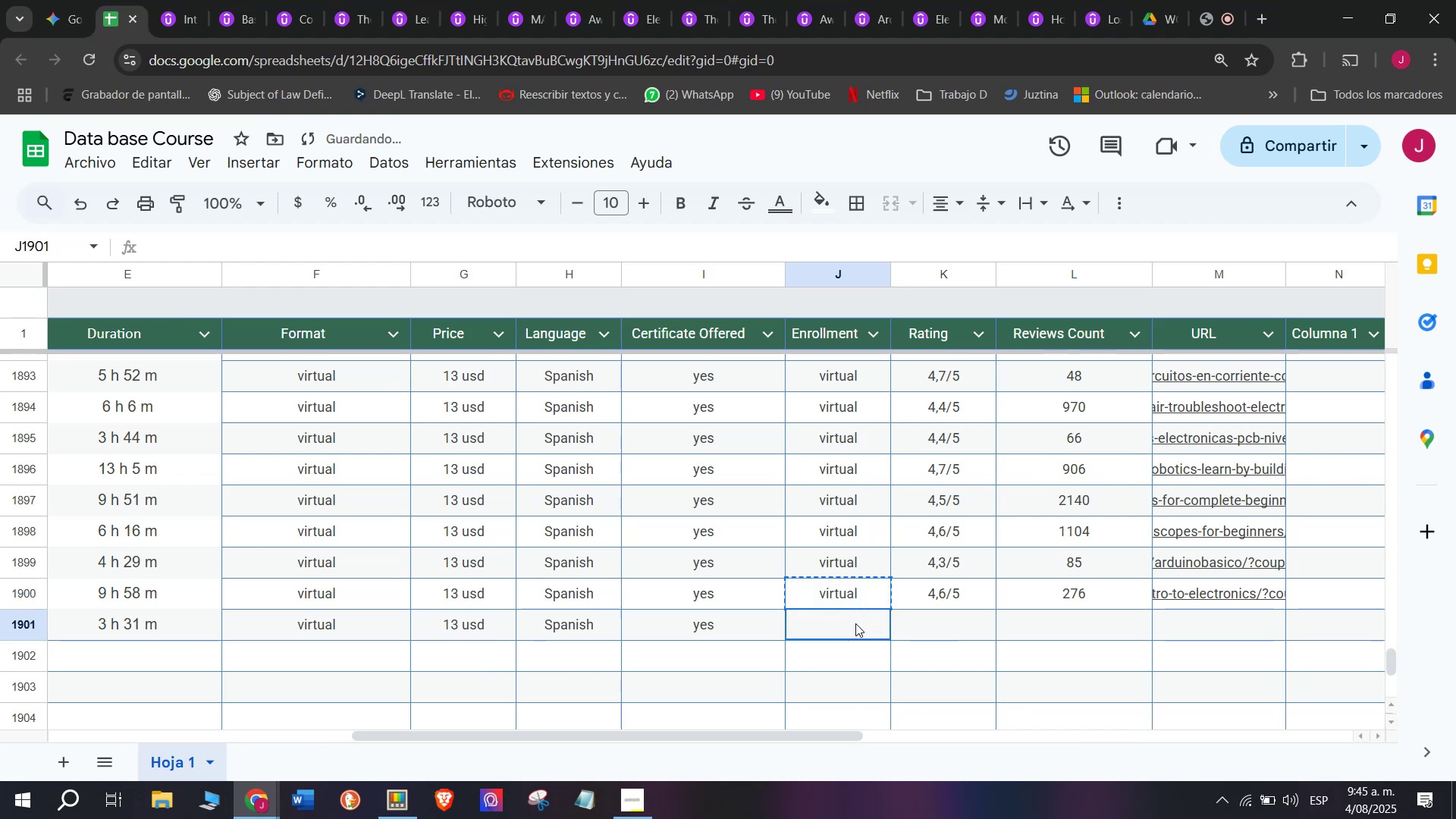 
key(Control+ControlLeft)
 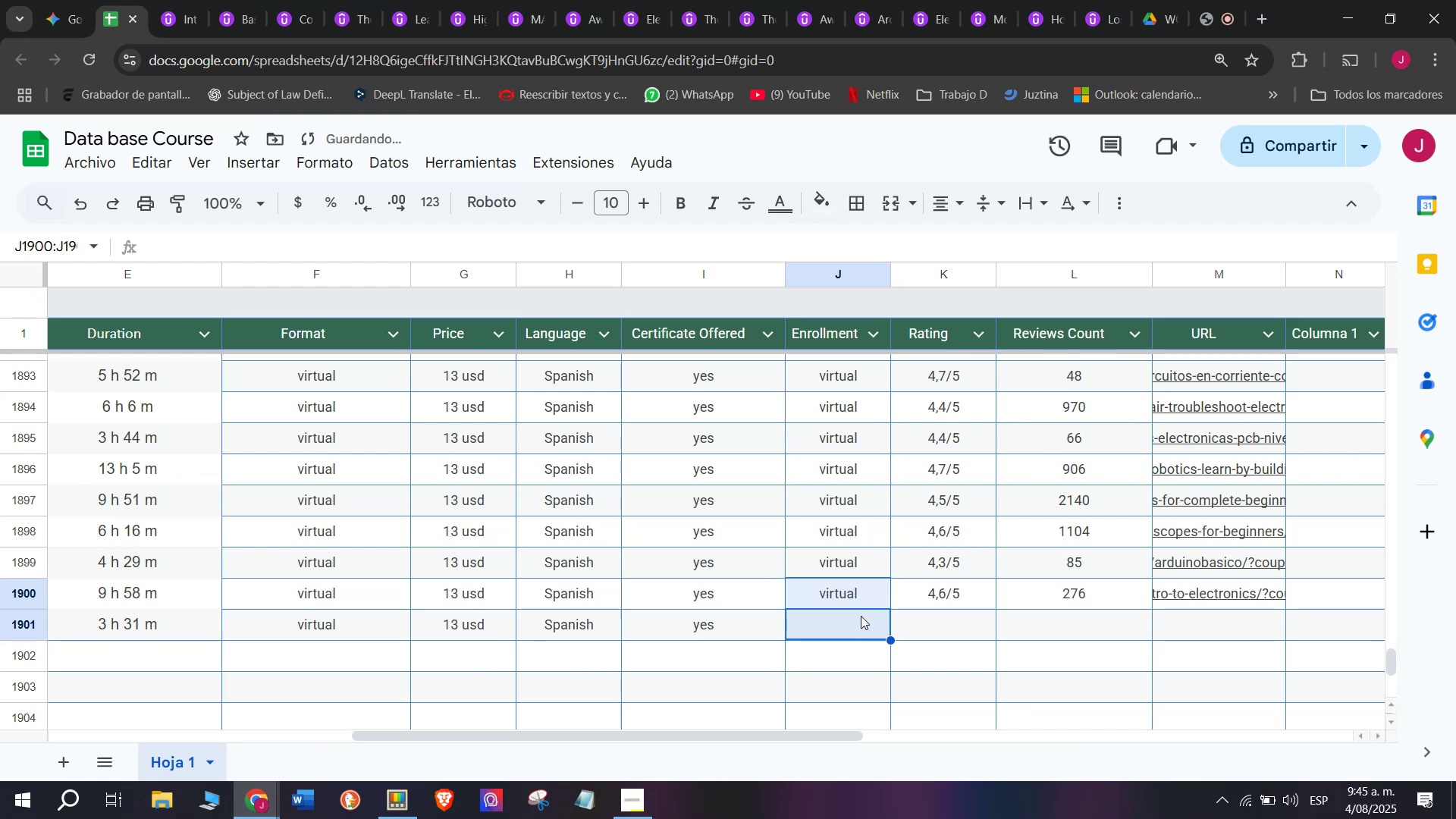 
key(Control+C)
 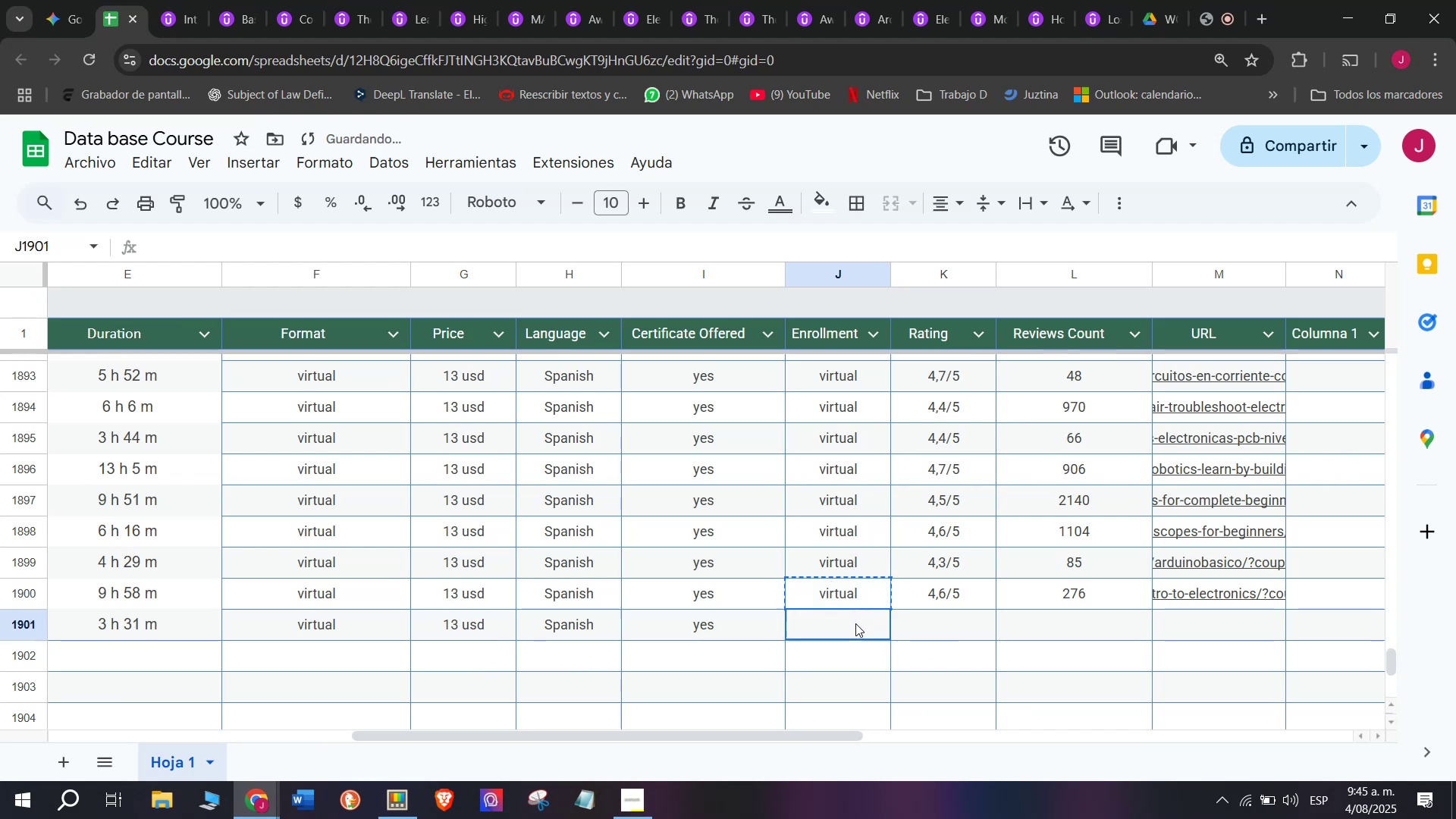 
key(Z)
 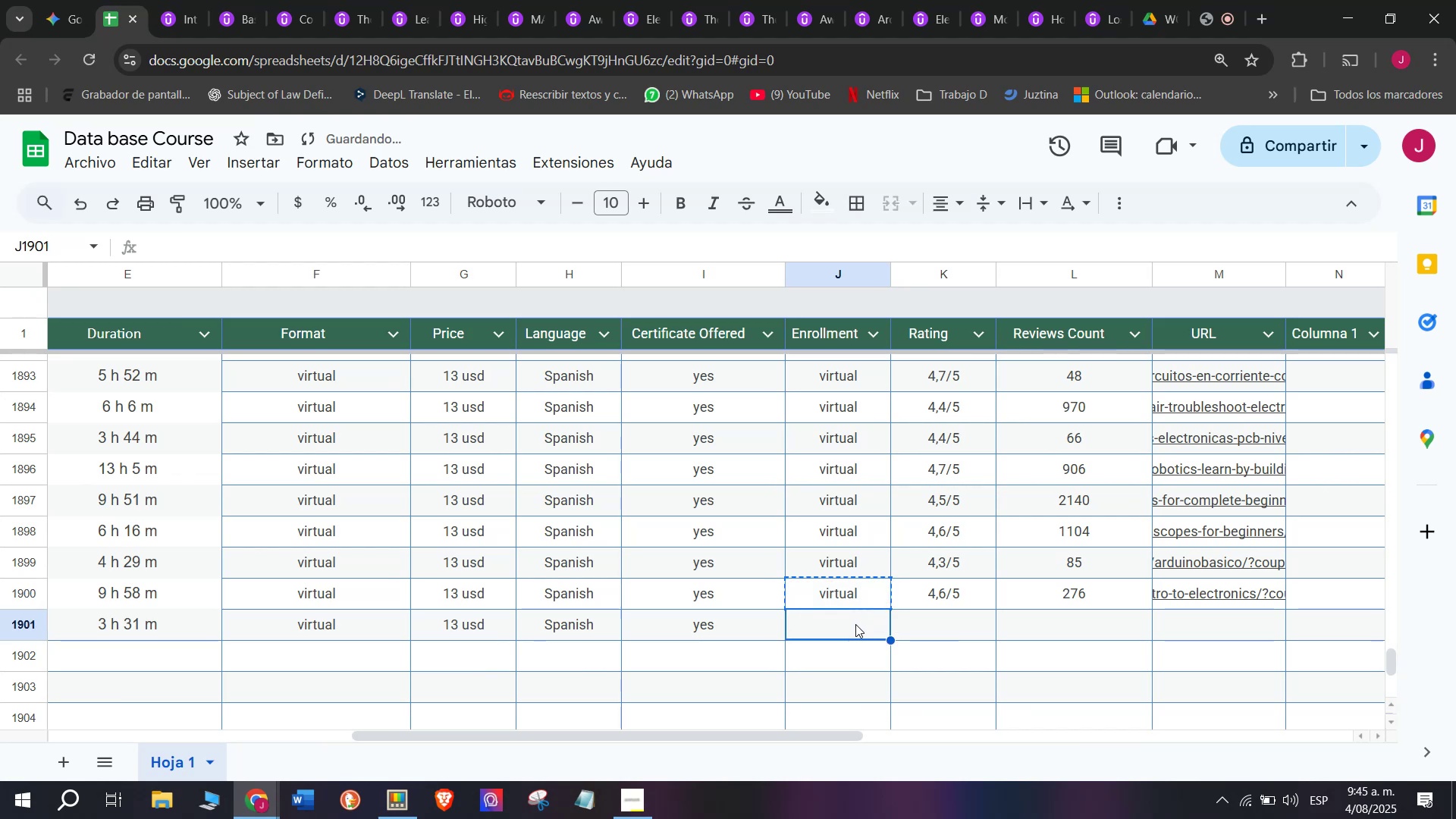 
key(Control+ControlLeft)
 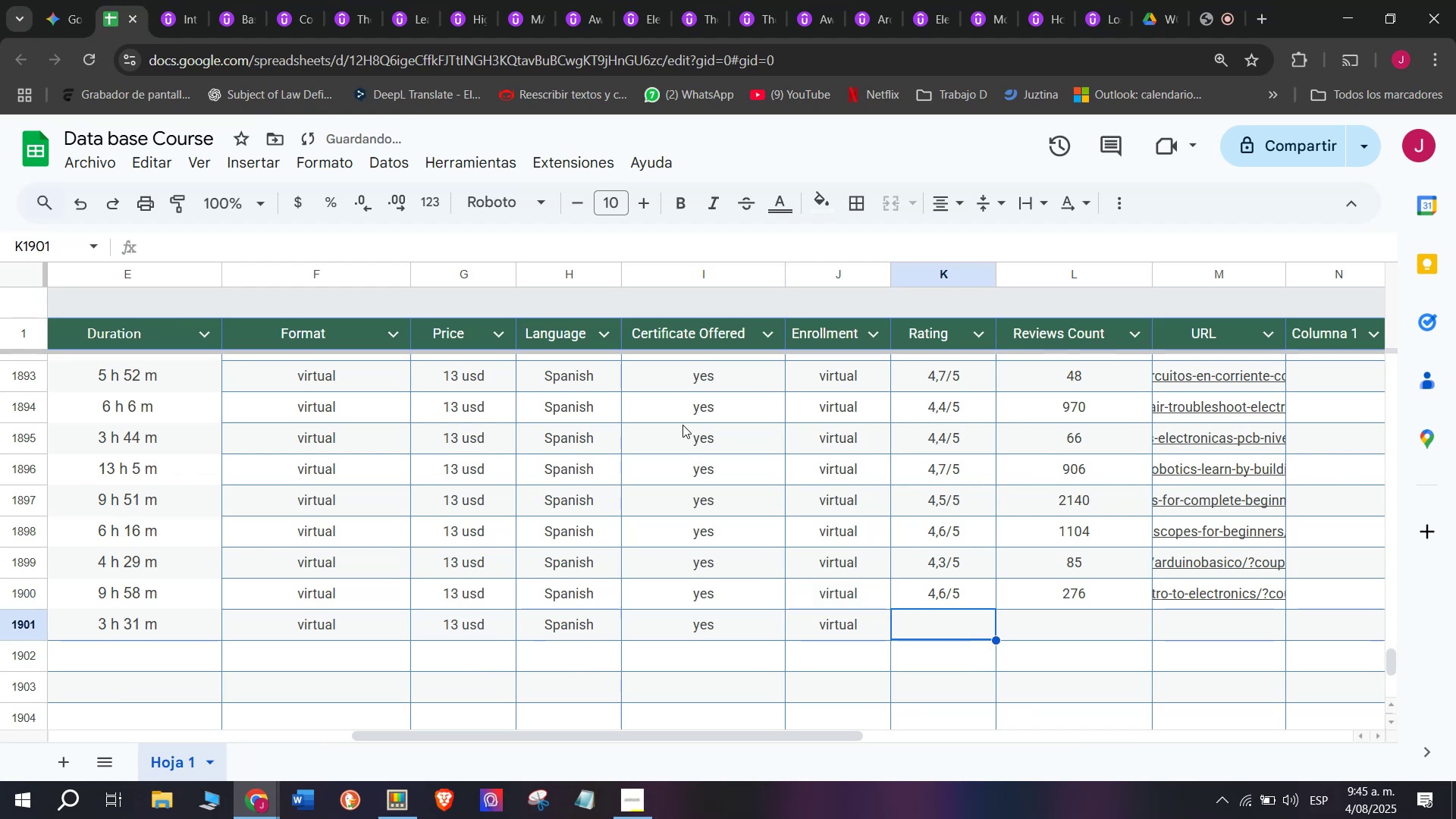 
key(Control+V)
 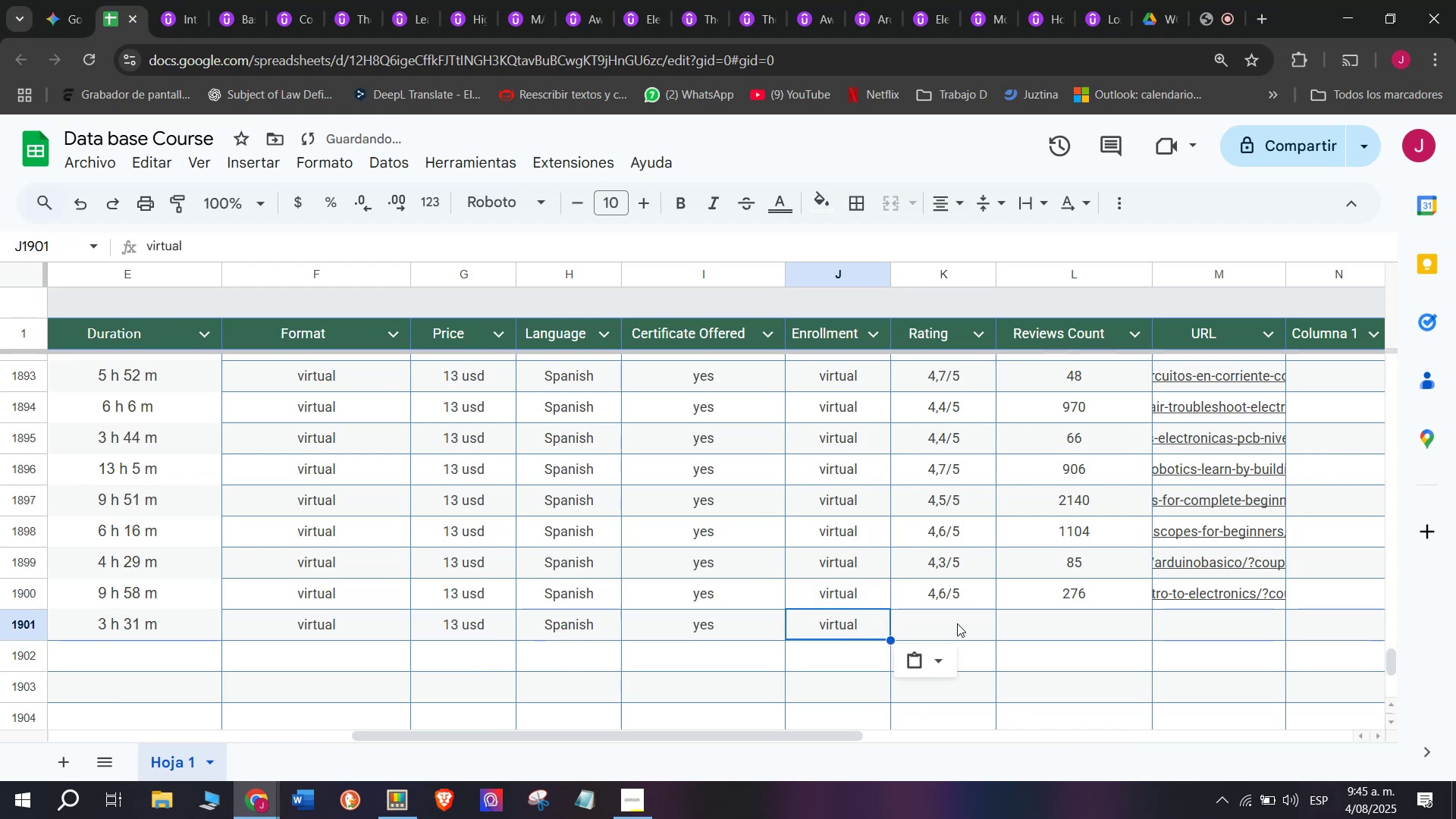 
triple_click([957, 623])
 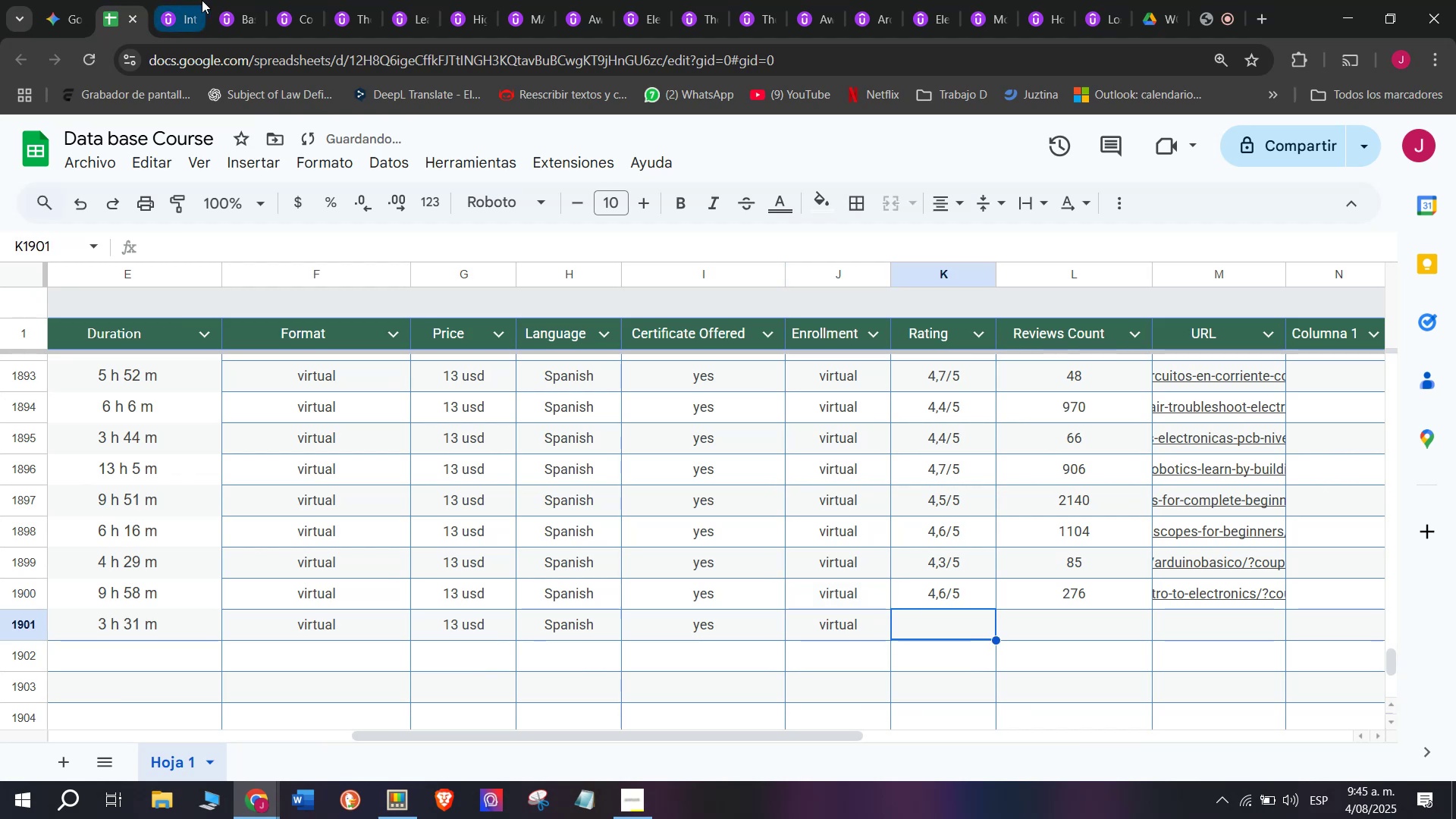 
left_click([197, 0])
 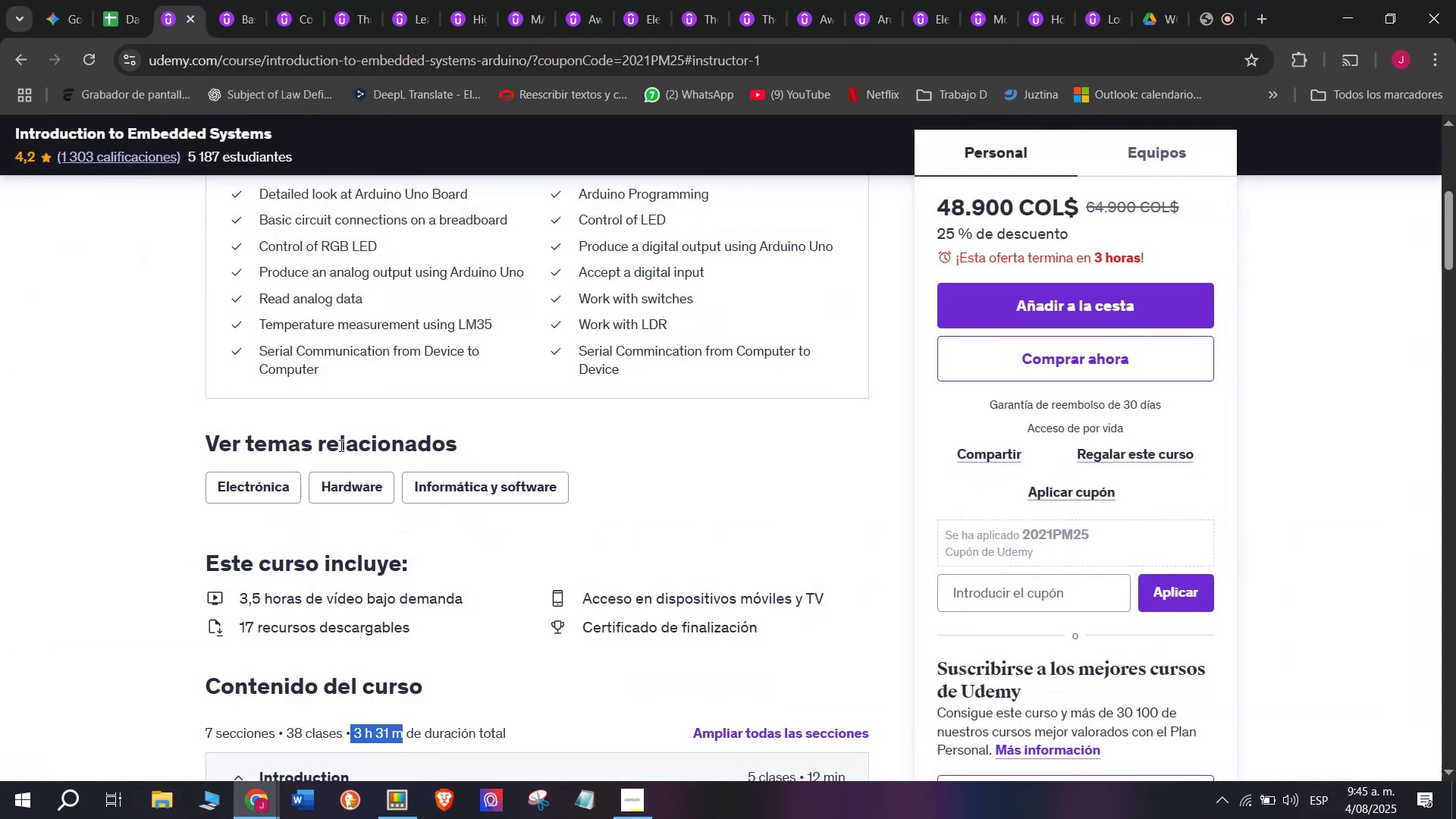 
scroll: coordinate [363, 415], scroll_direction: up, amount: 5.0
 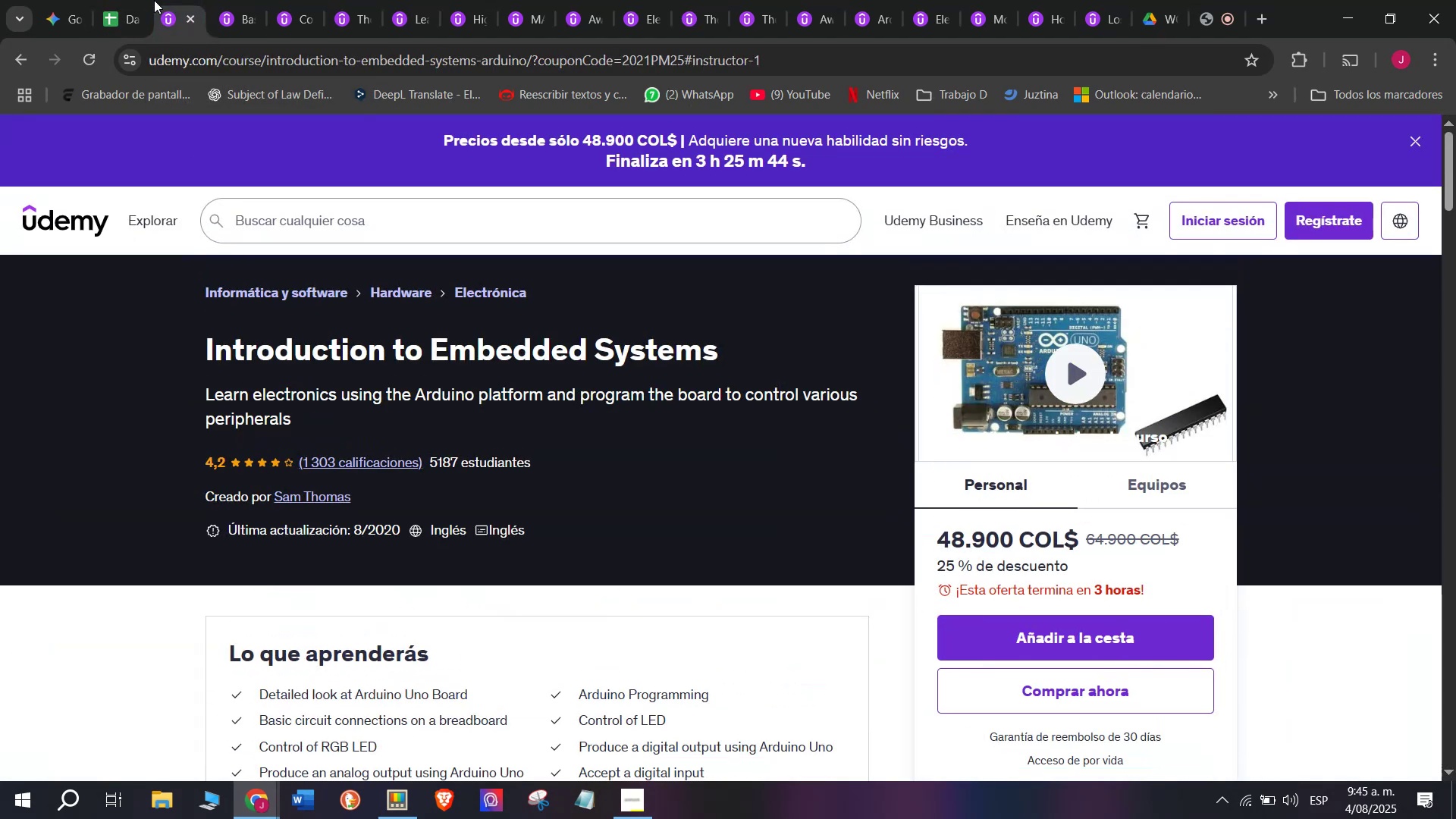 
left_click([154, 0])
 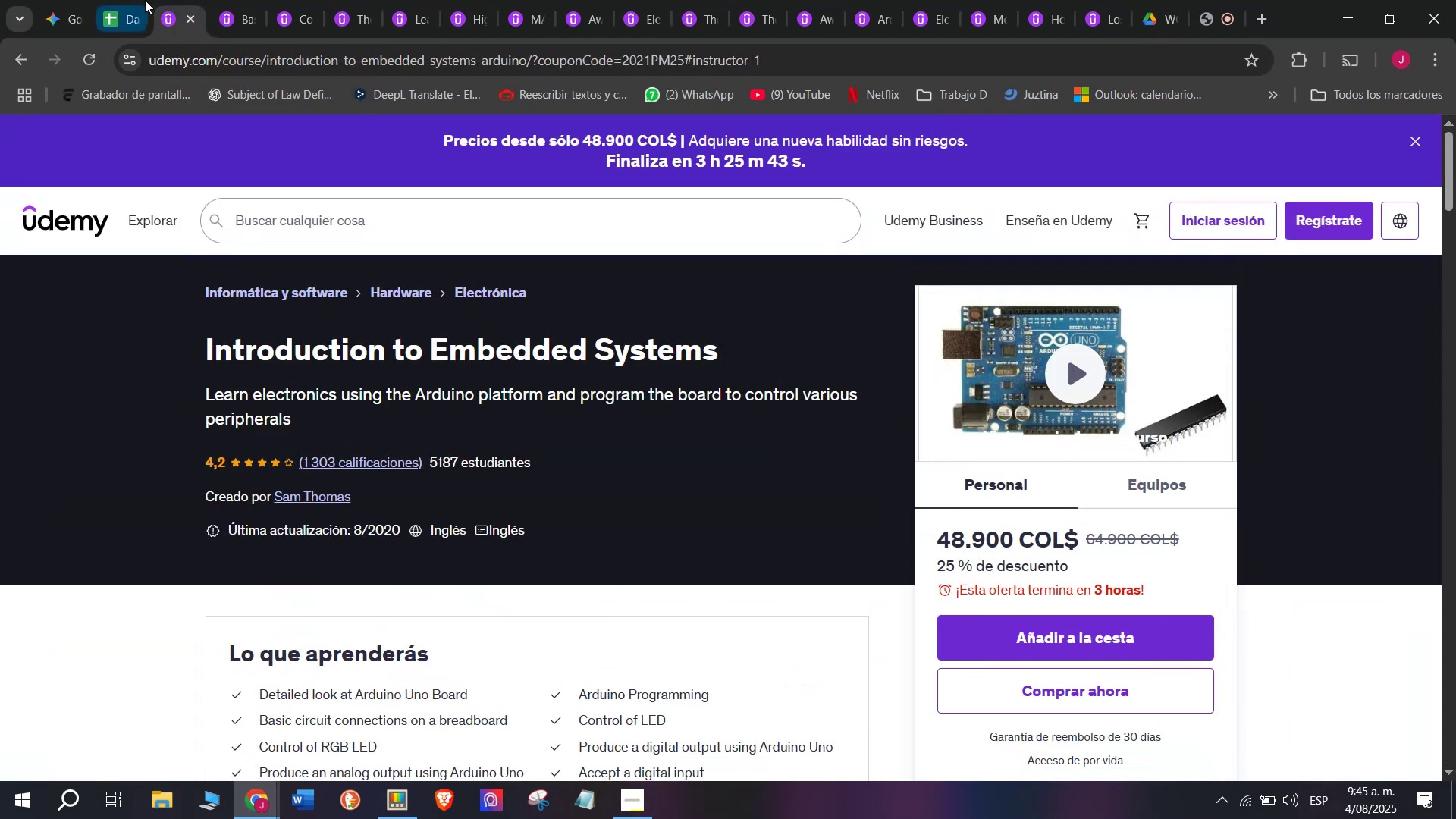 
left_click([145, 0])
 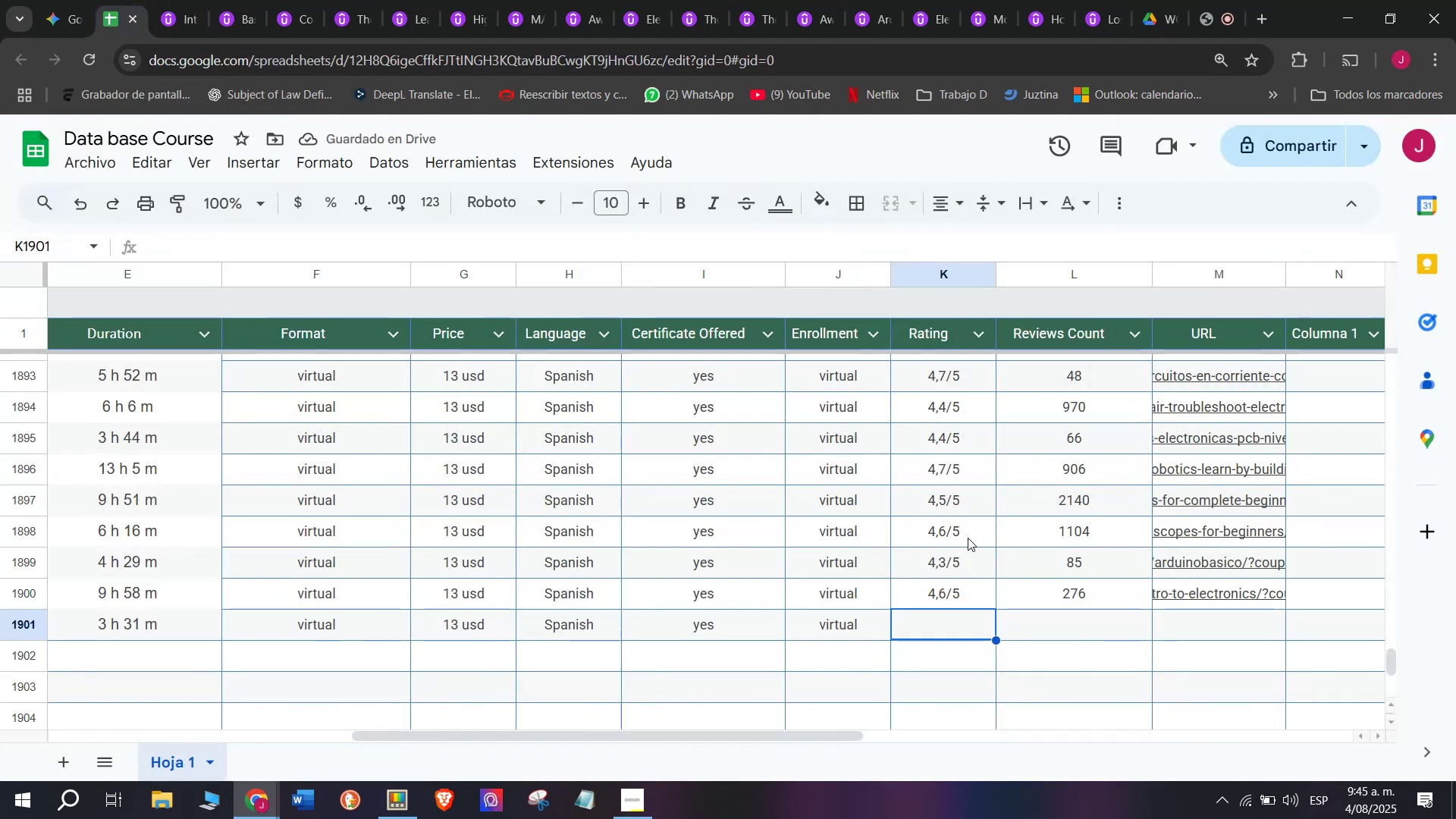 
key(Break)
 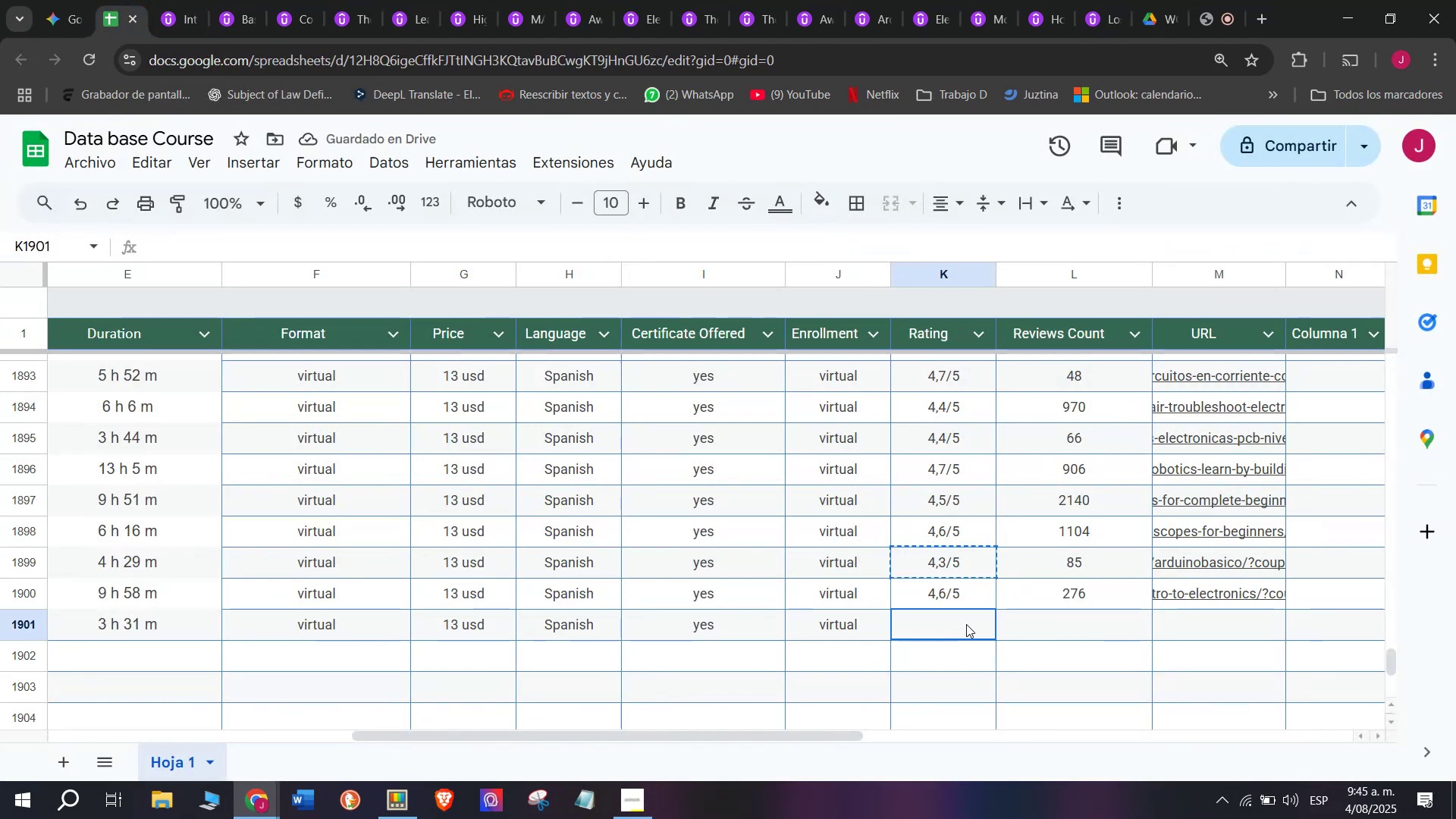 
key(Control+ControlLeft)
 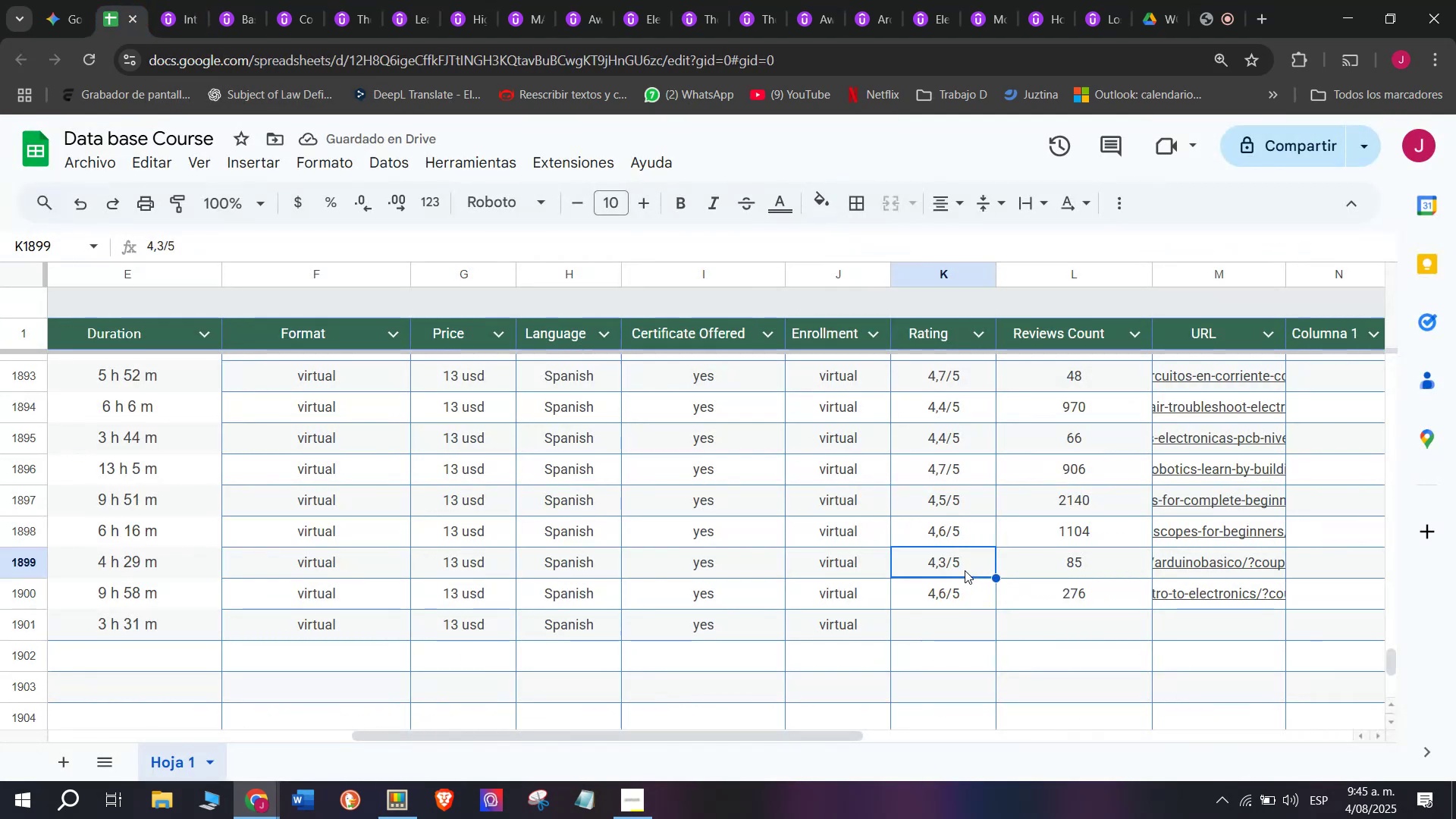 
key(Control+C)
 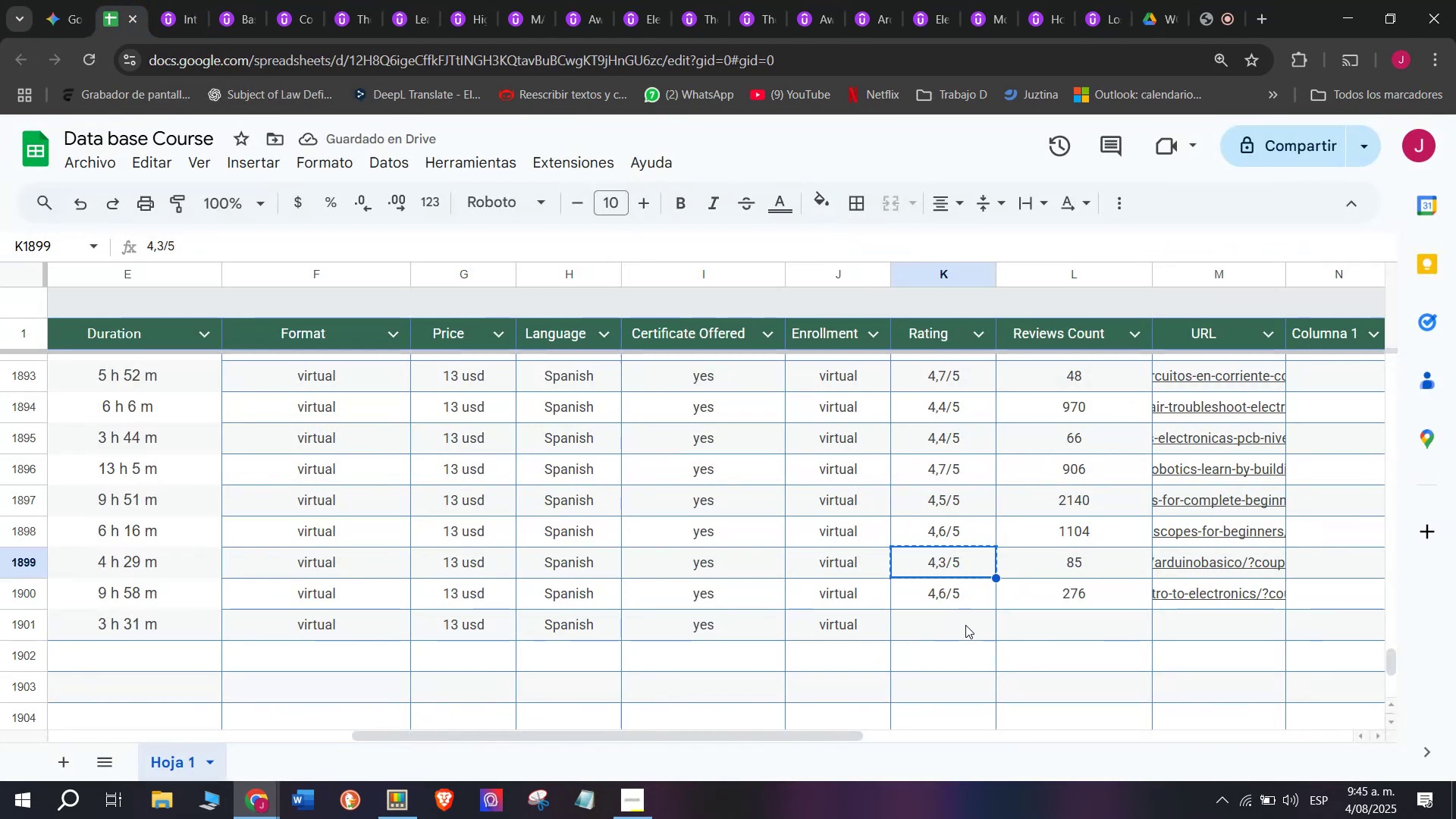 
key(Z)
 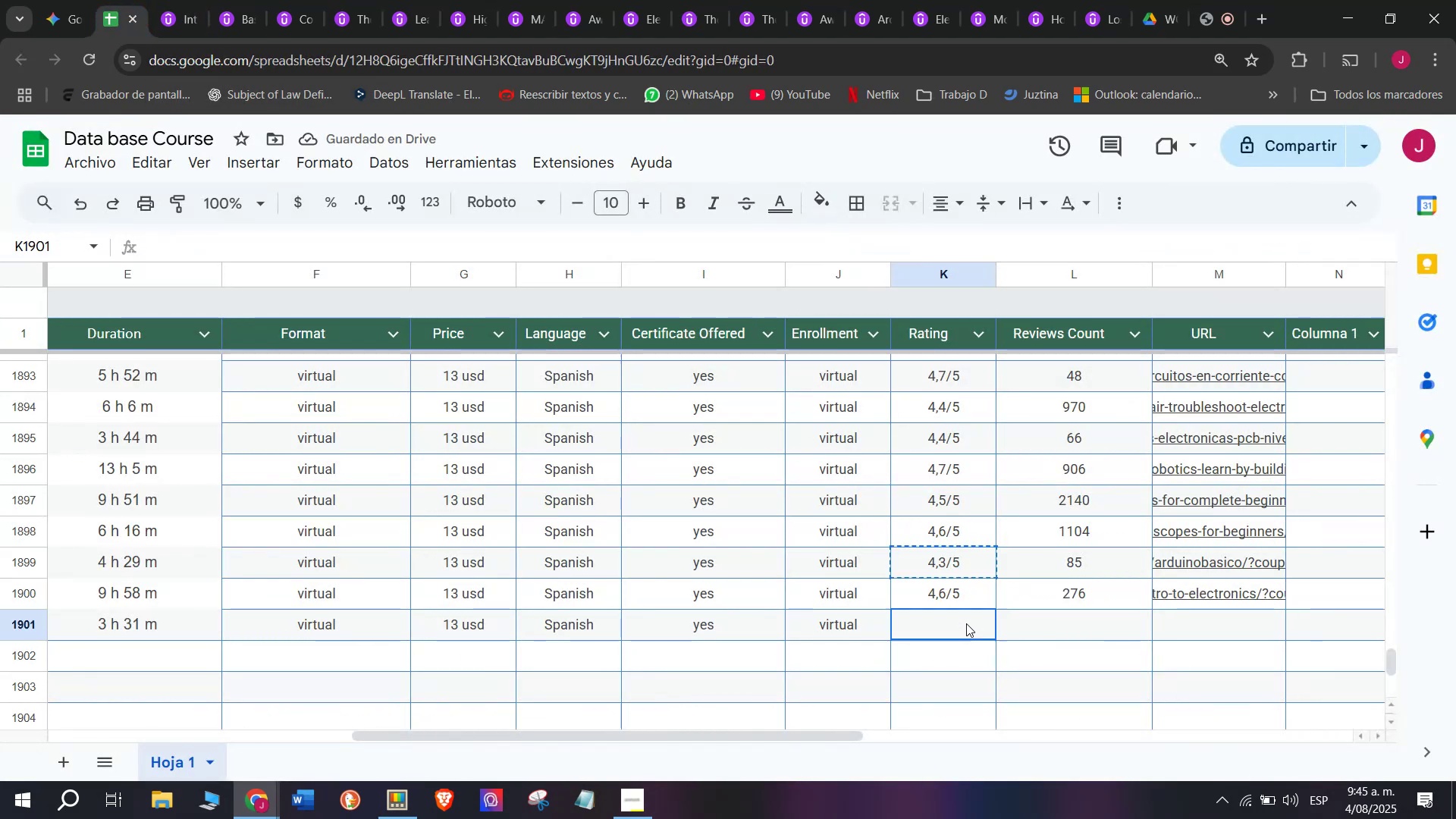 
key(Control+ControlLeft)
 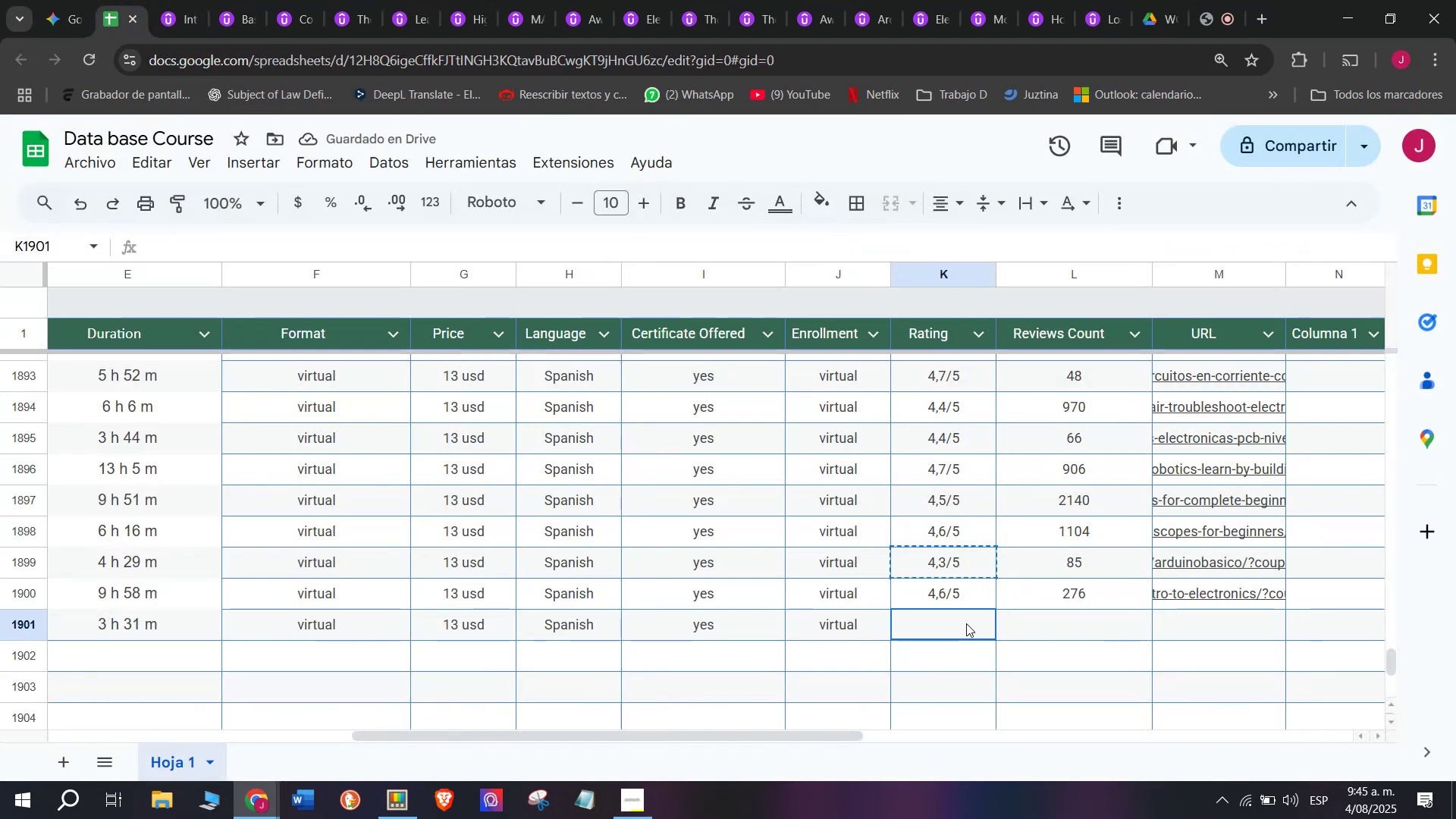 
key(Control+V)
 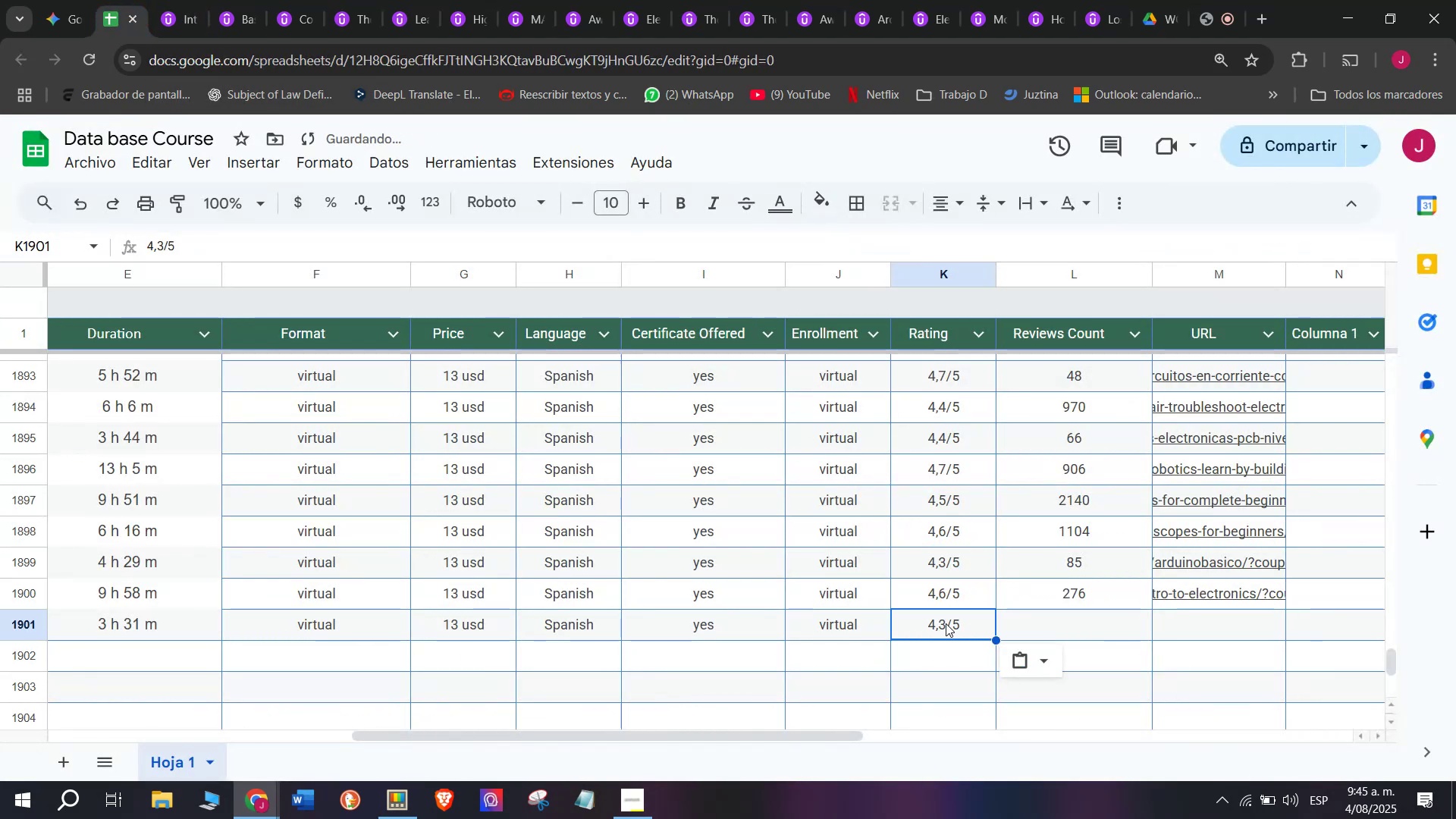 
double_click([946, 620])
 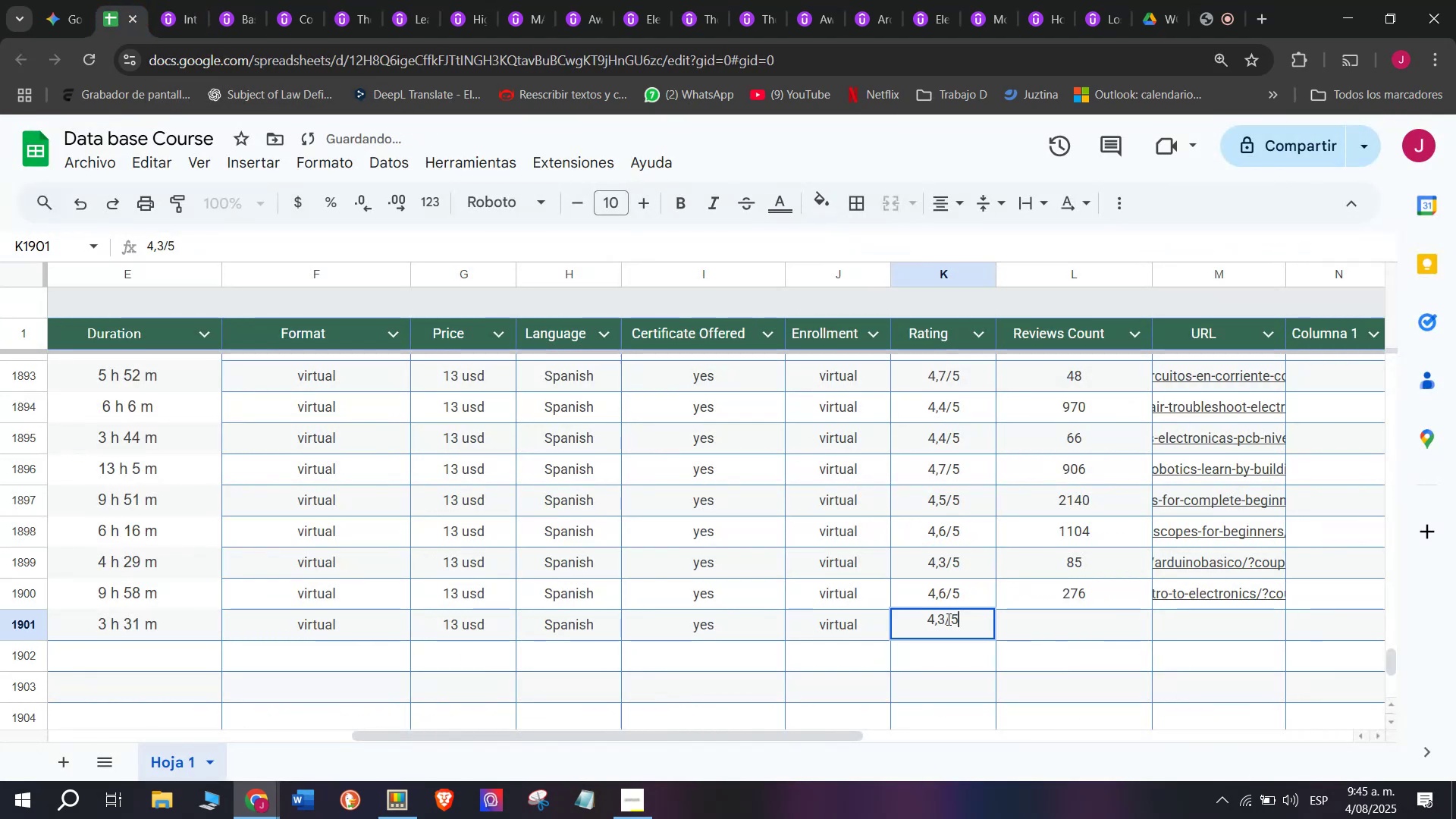 
left_click([947, 619])
 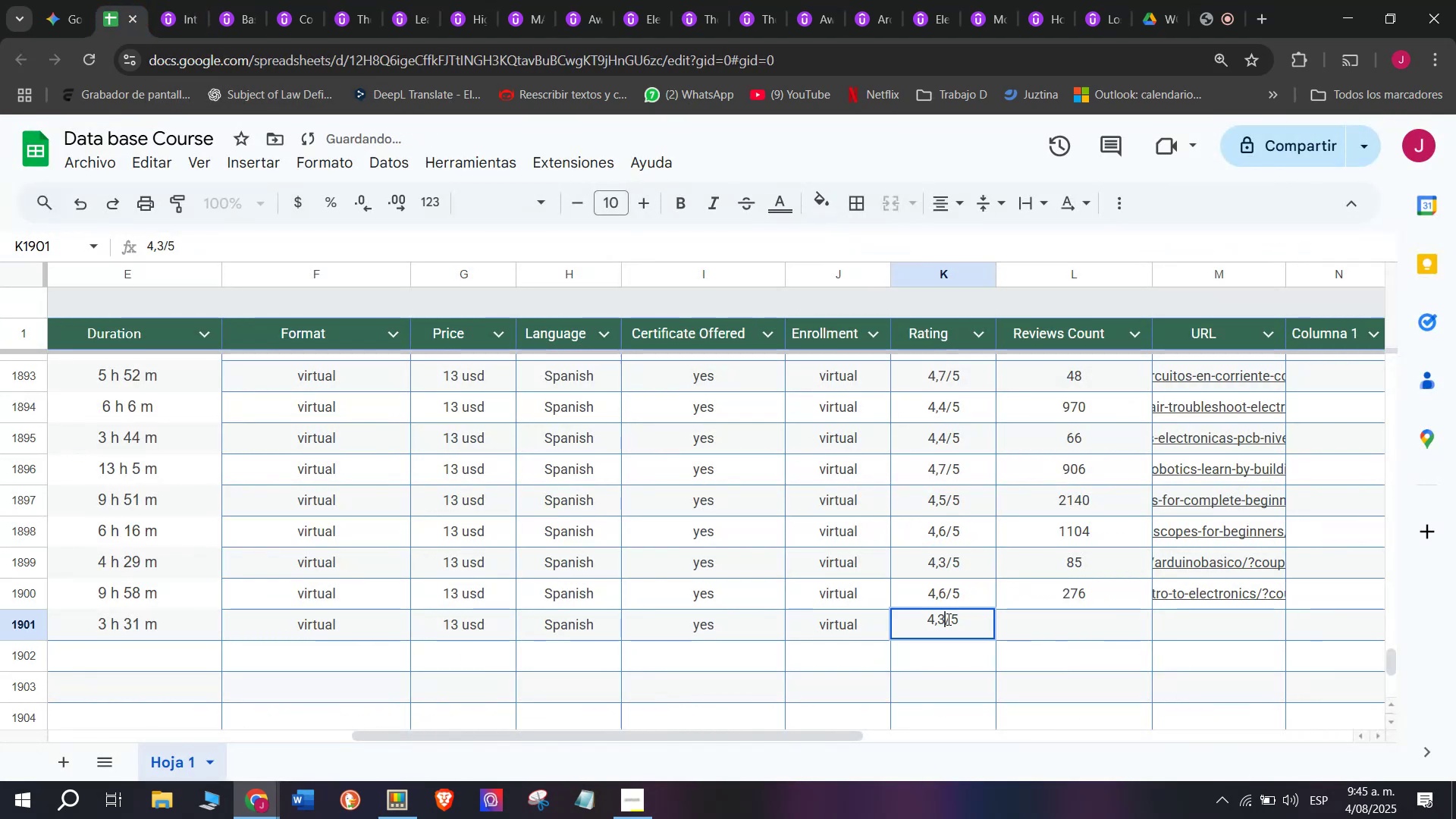 
key(Q)
 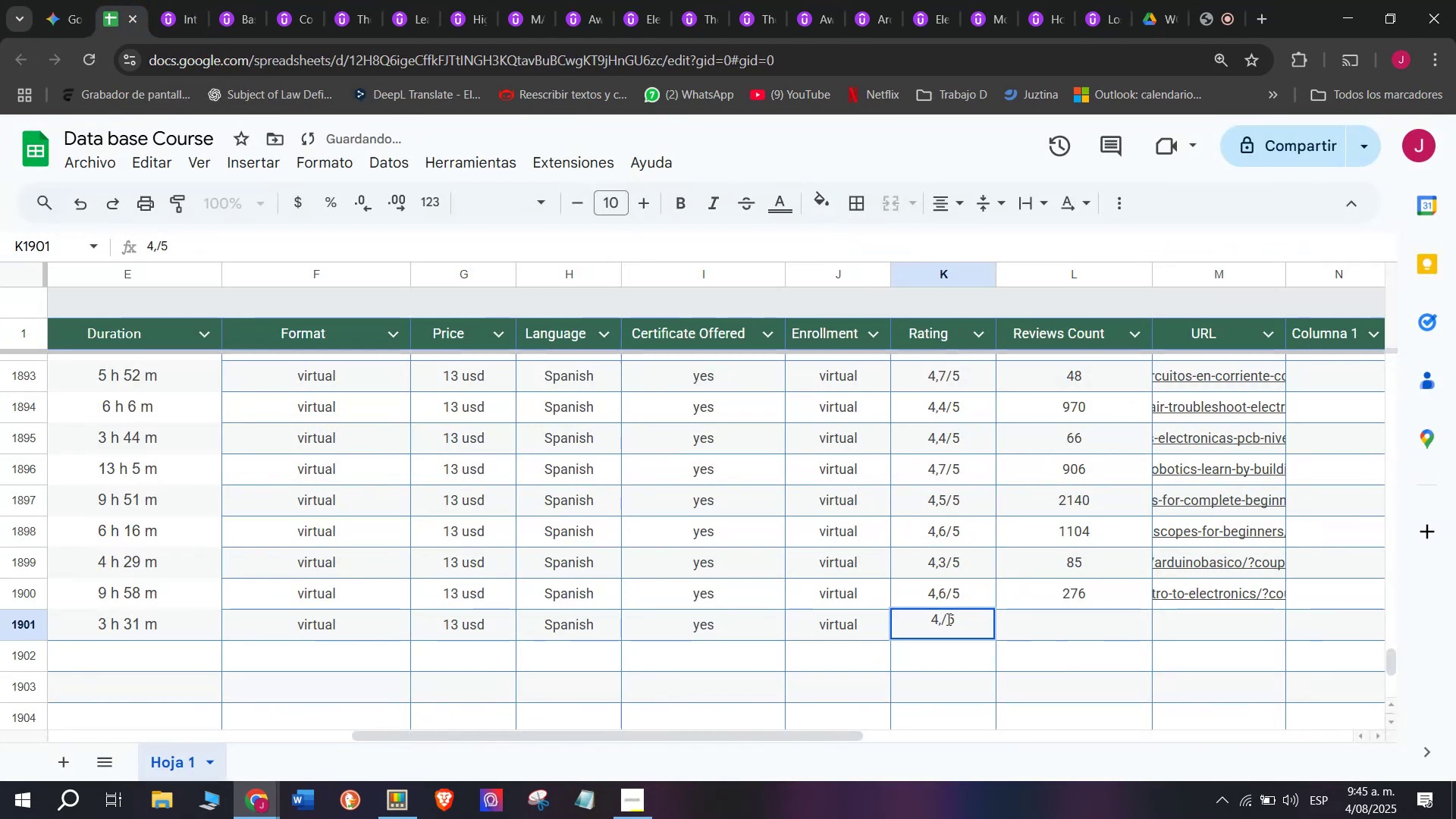 
key(Backspace)
 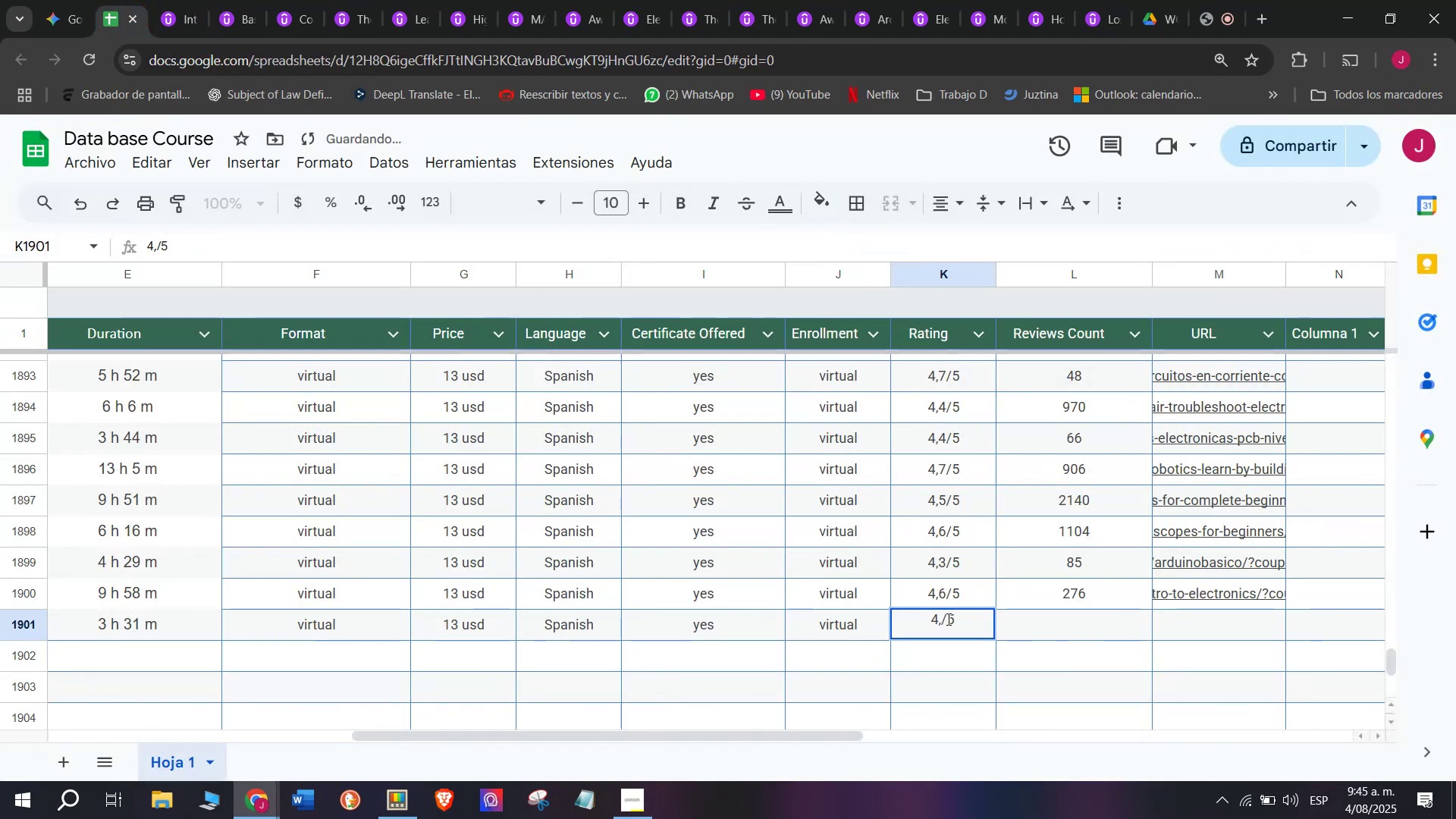 
key(2)
 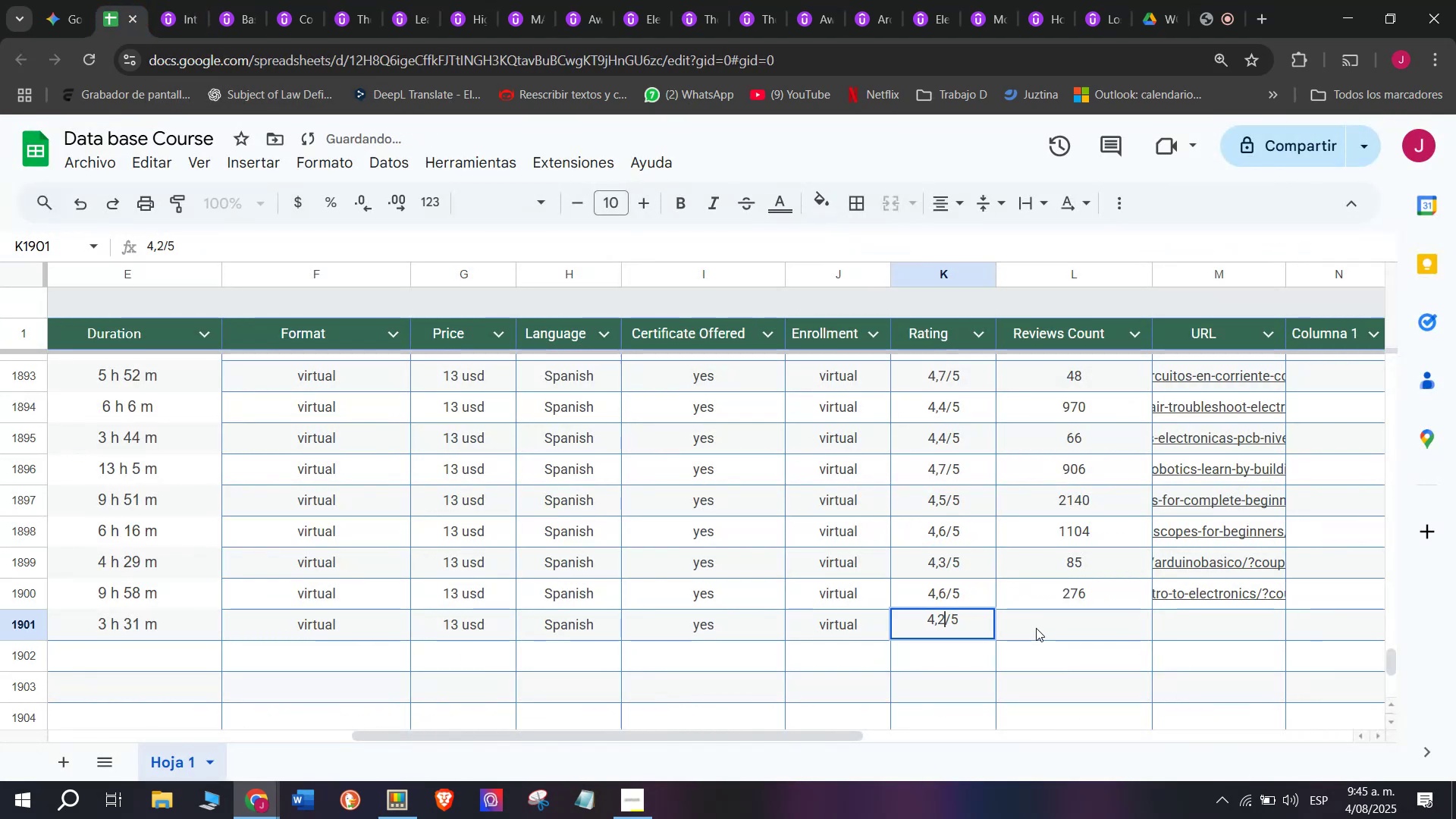 
left_click([1042, 625])
 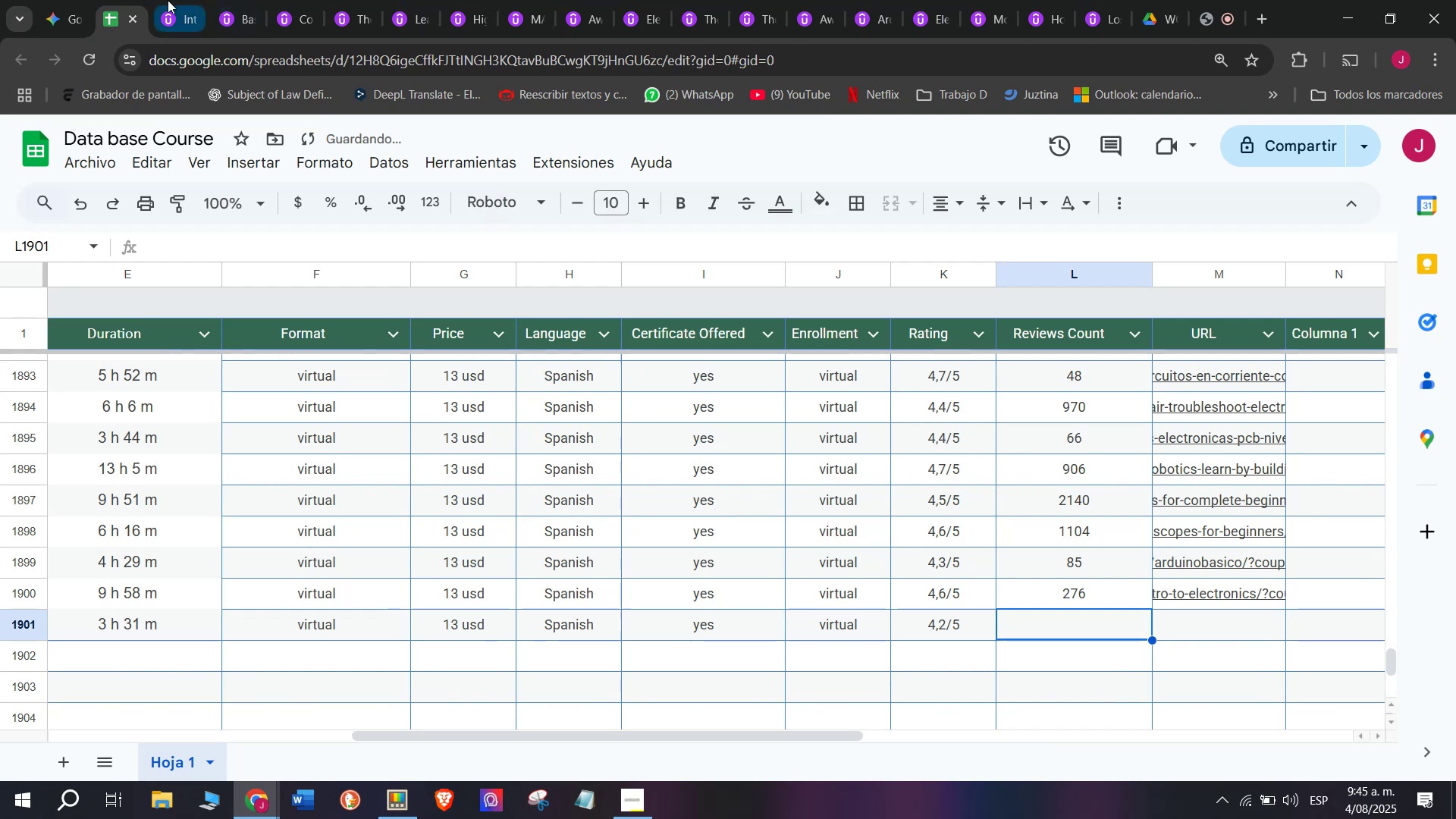 
left_click([168, 0])
 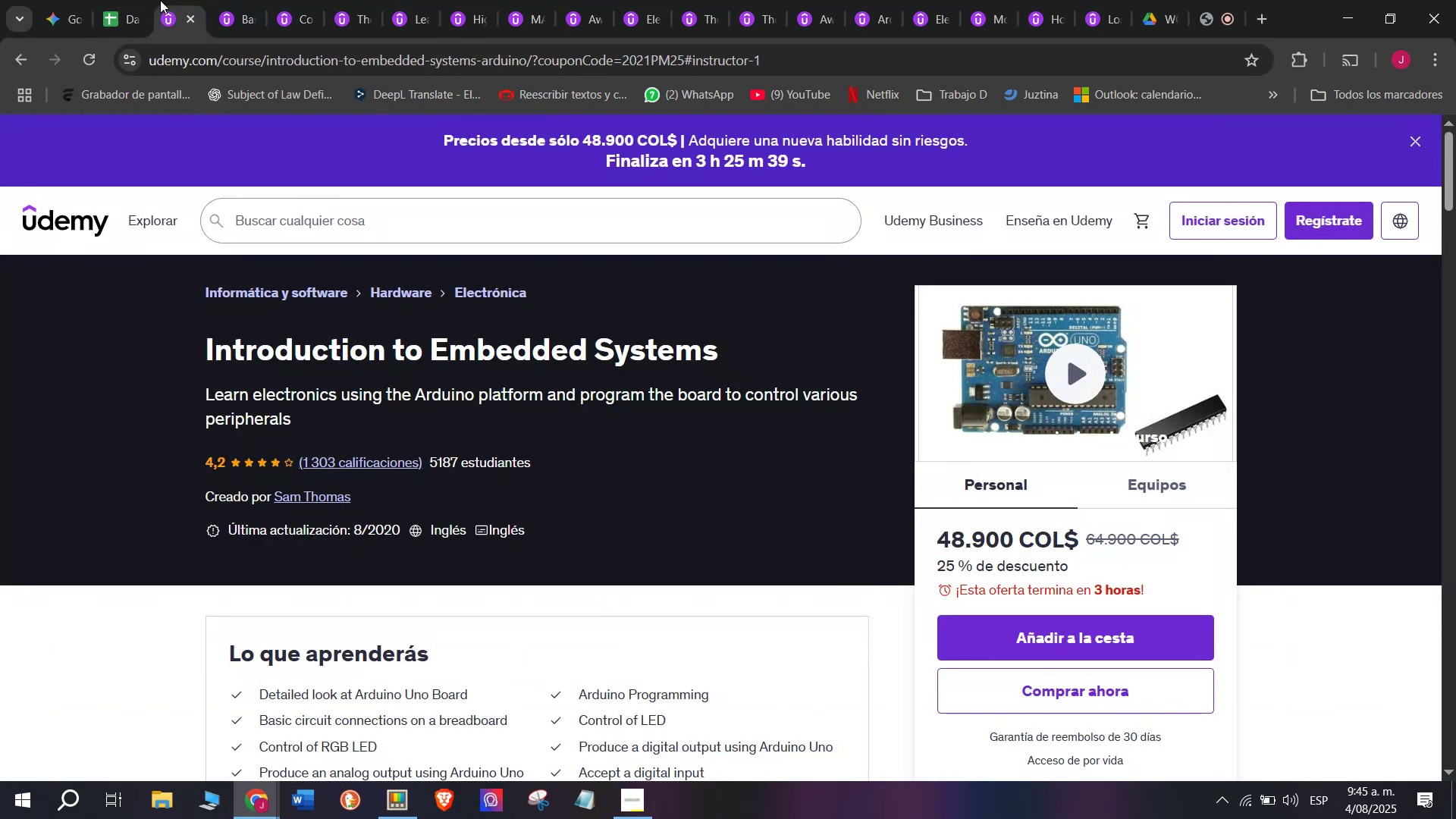 
left_click([124, 0])
 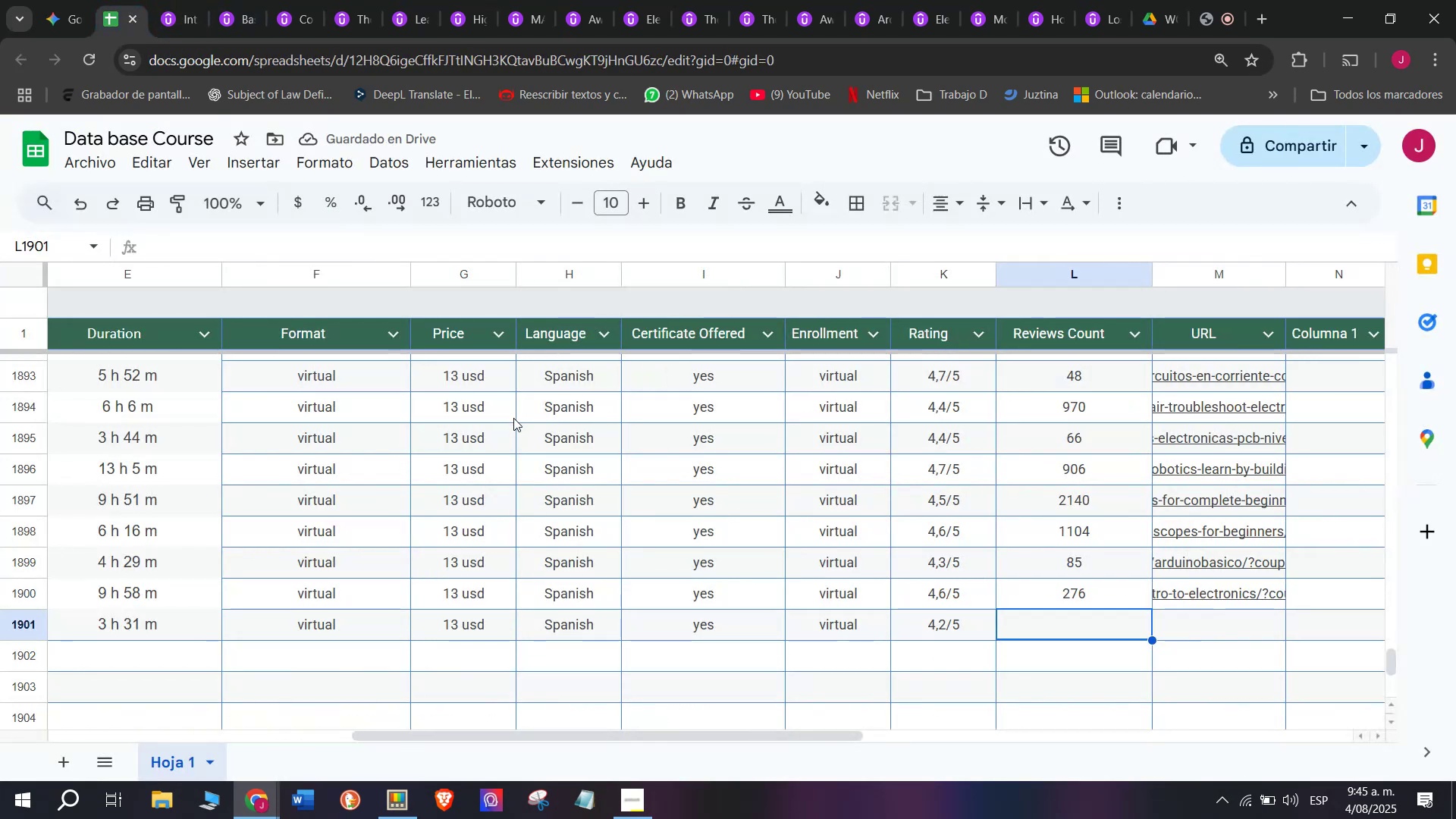 
type(1303)
 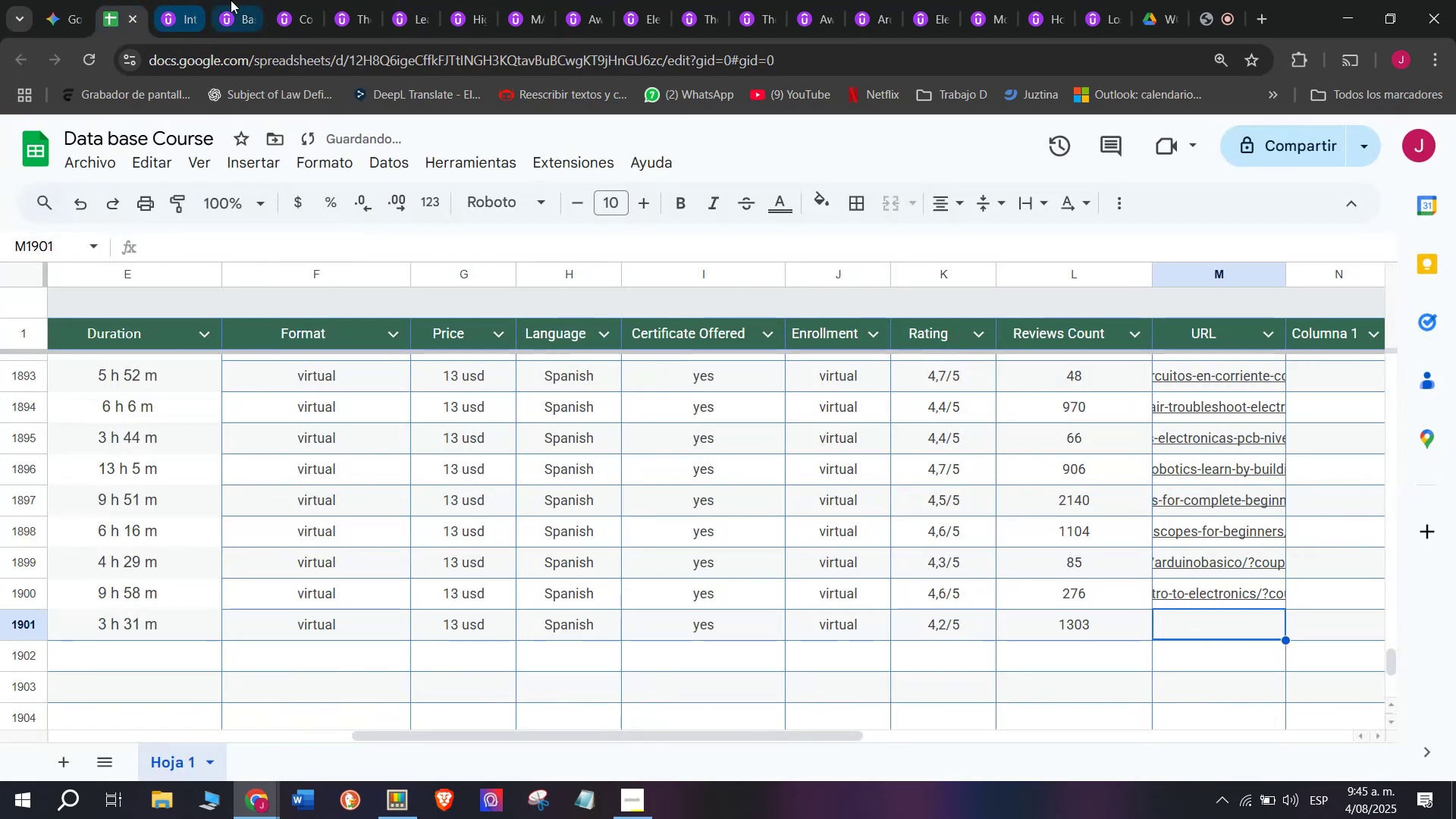 
left_click([204, 0])
 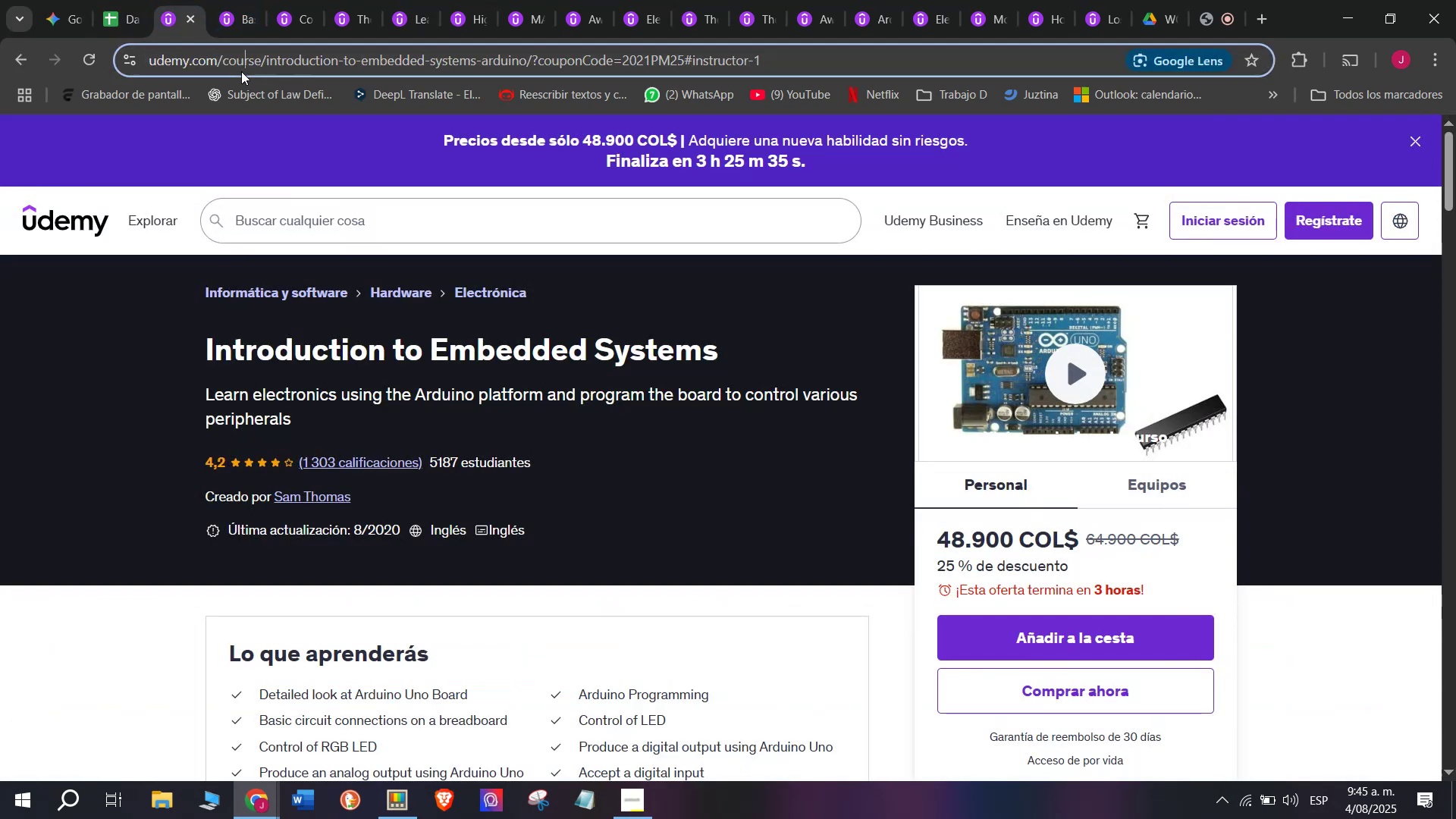 
double_click([241, 71])
 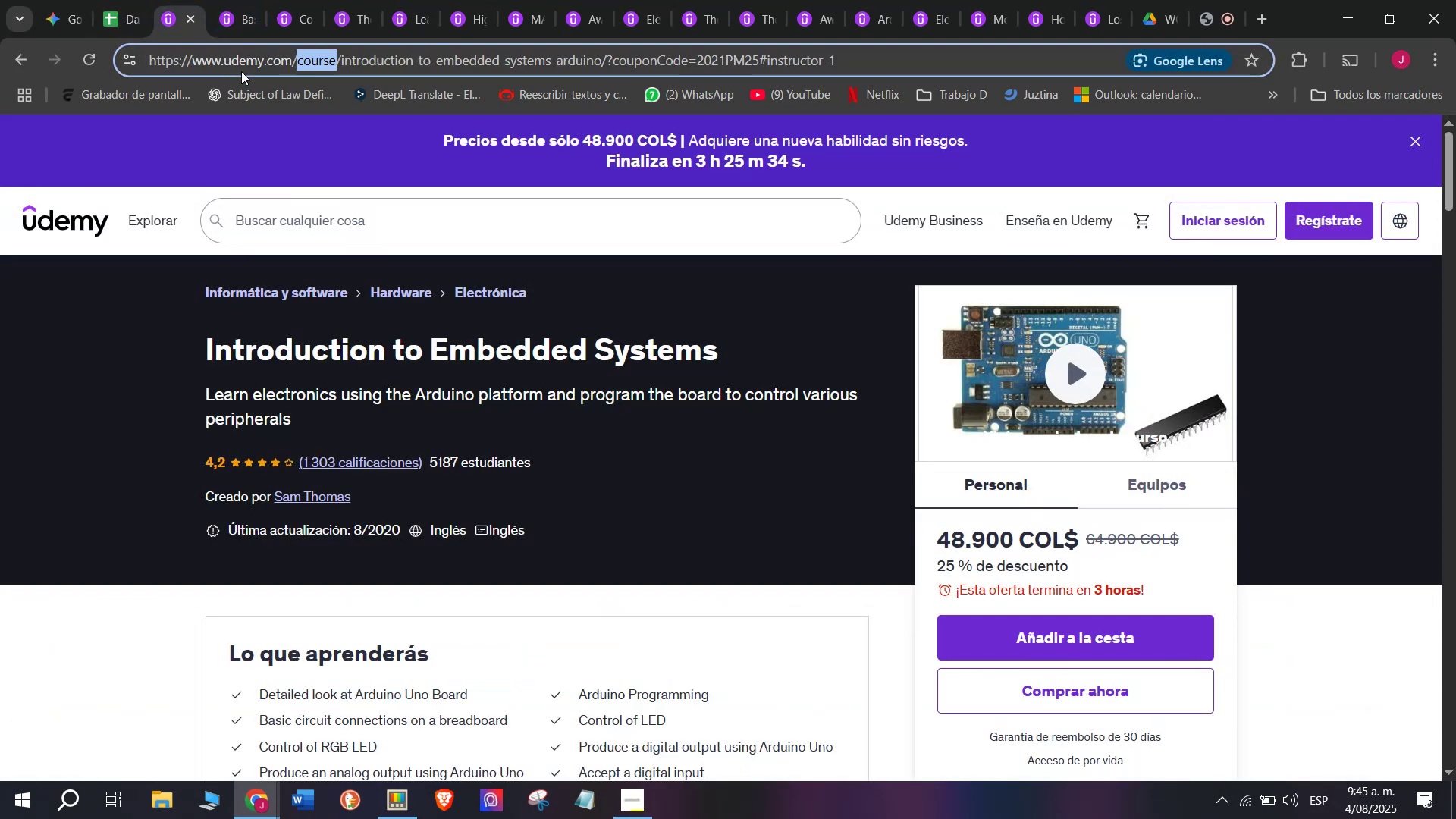 
triple_click([241, 71])
 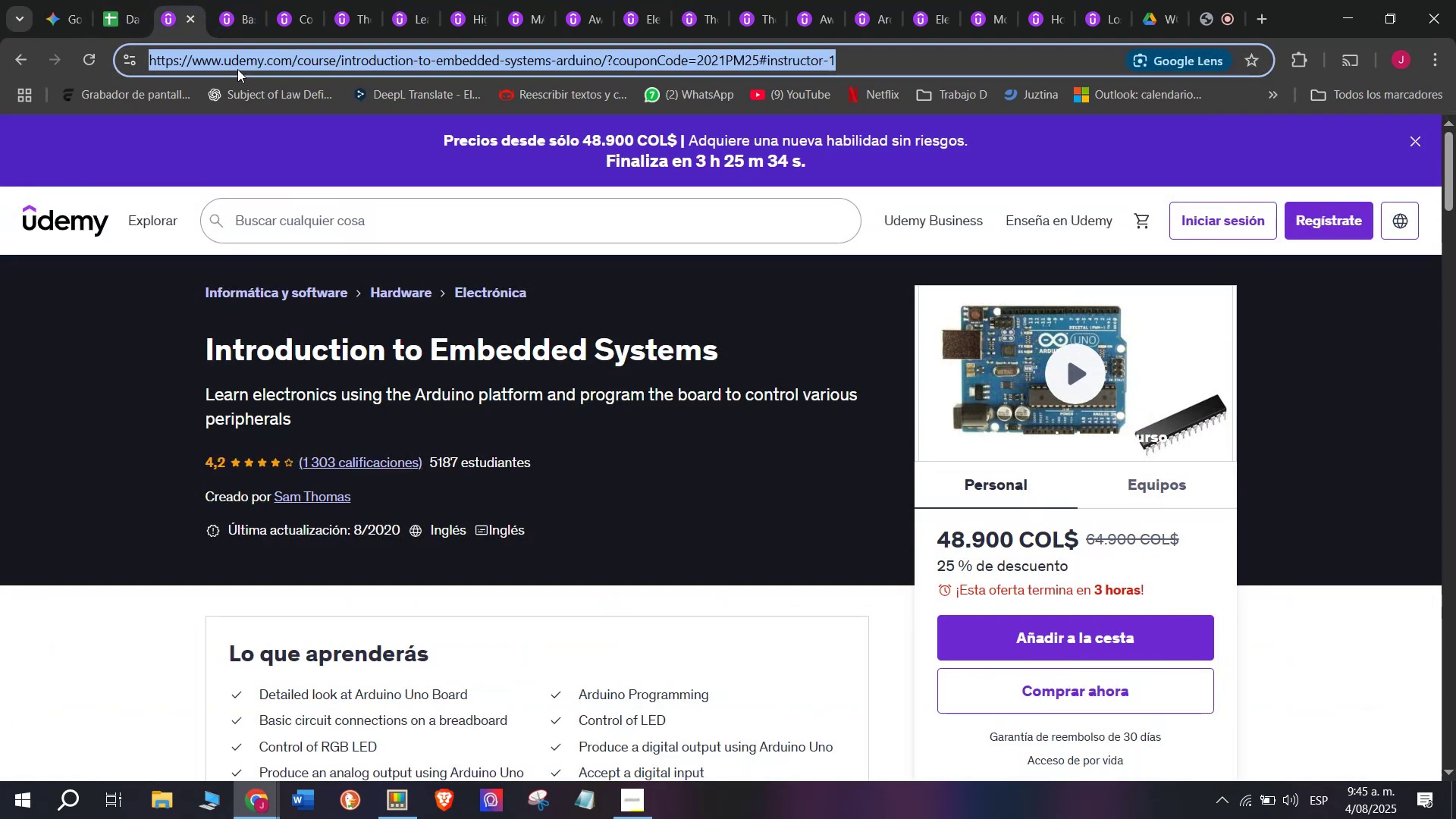 
key(Control+ControlLeft)
 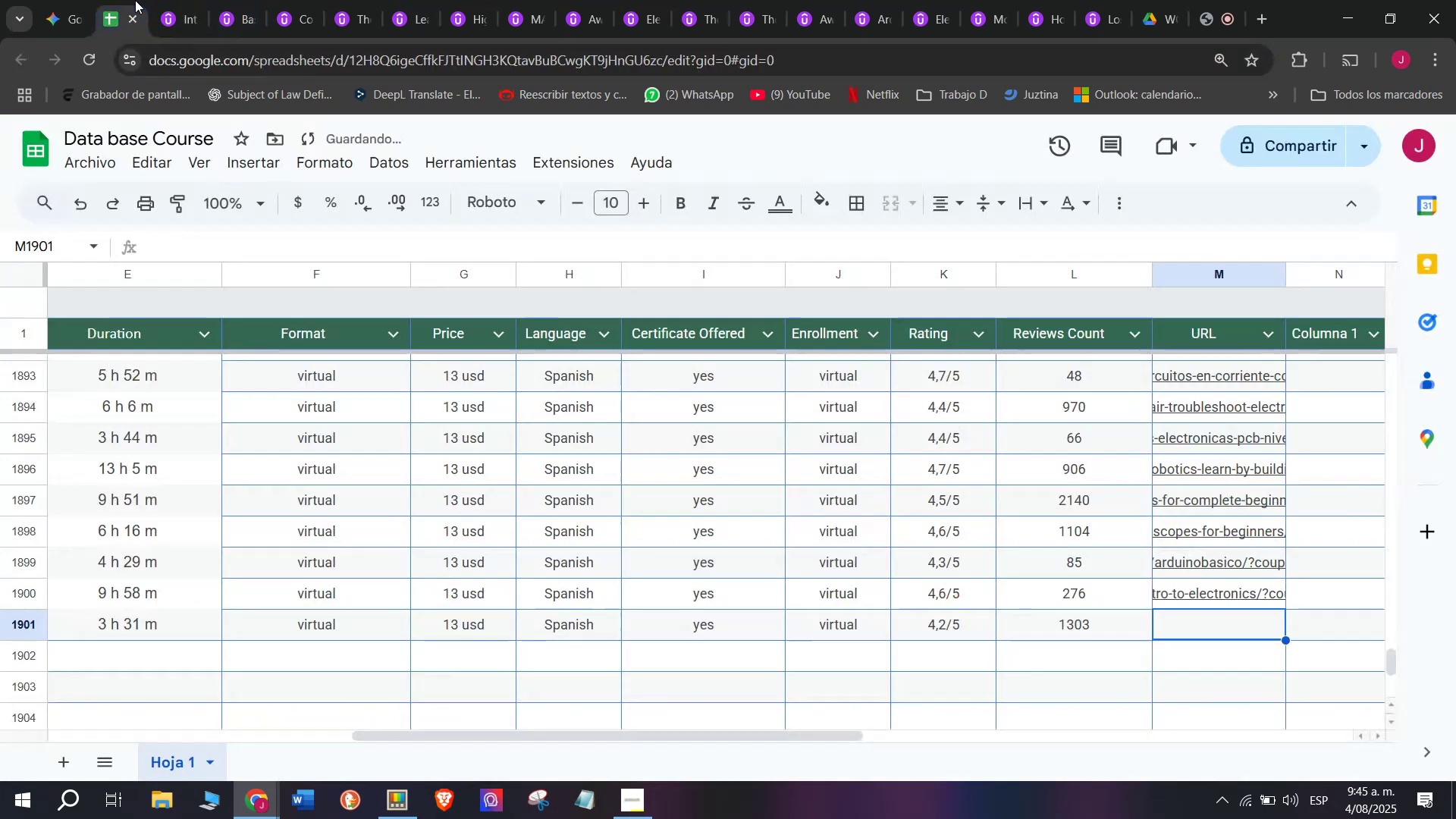 
key(Break)
 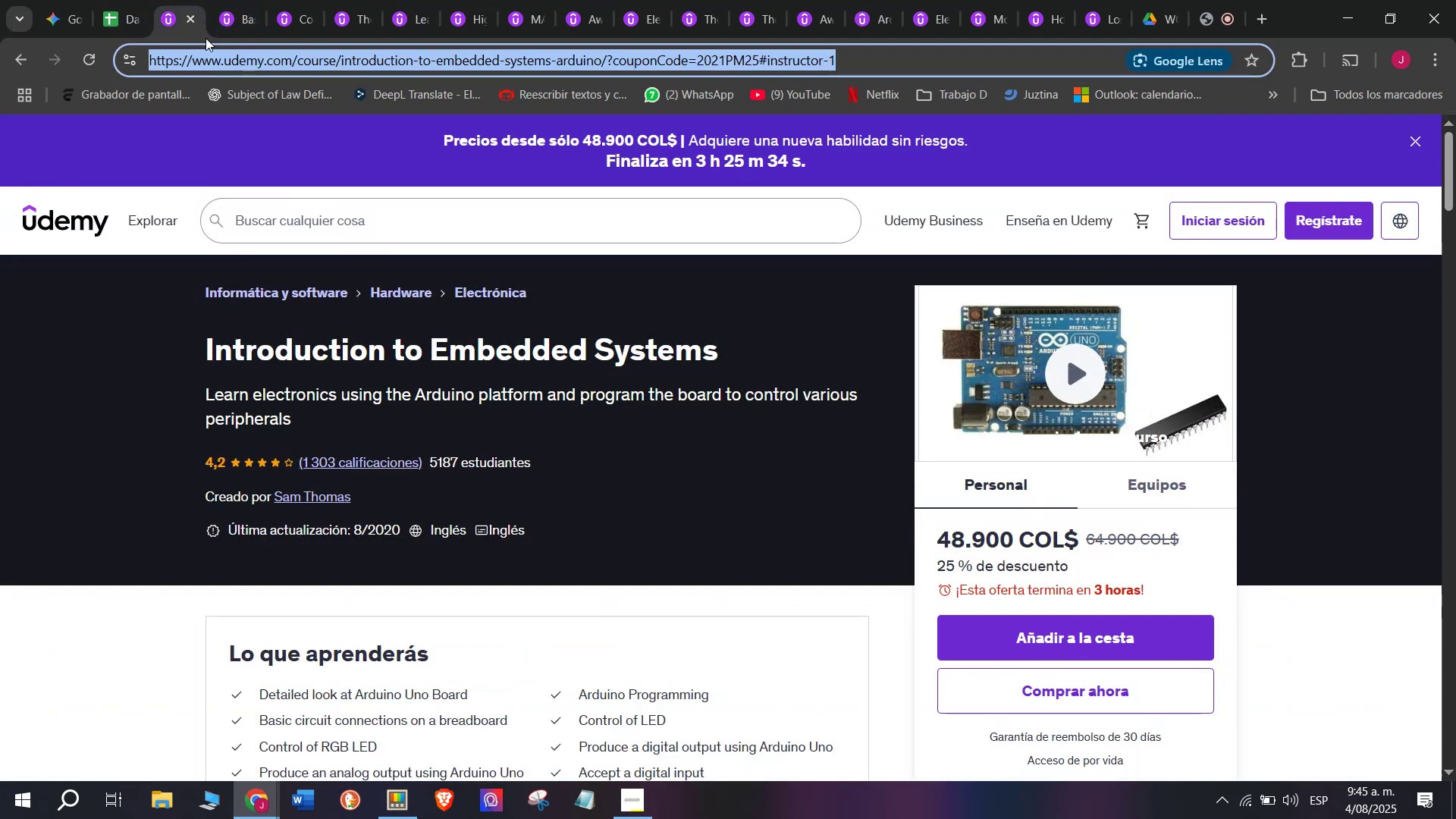 
key(Control+C)
 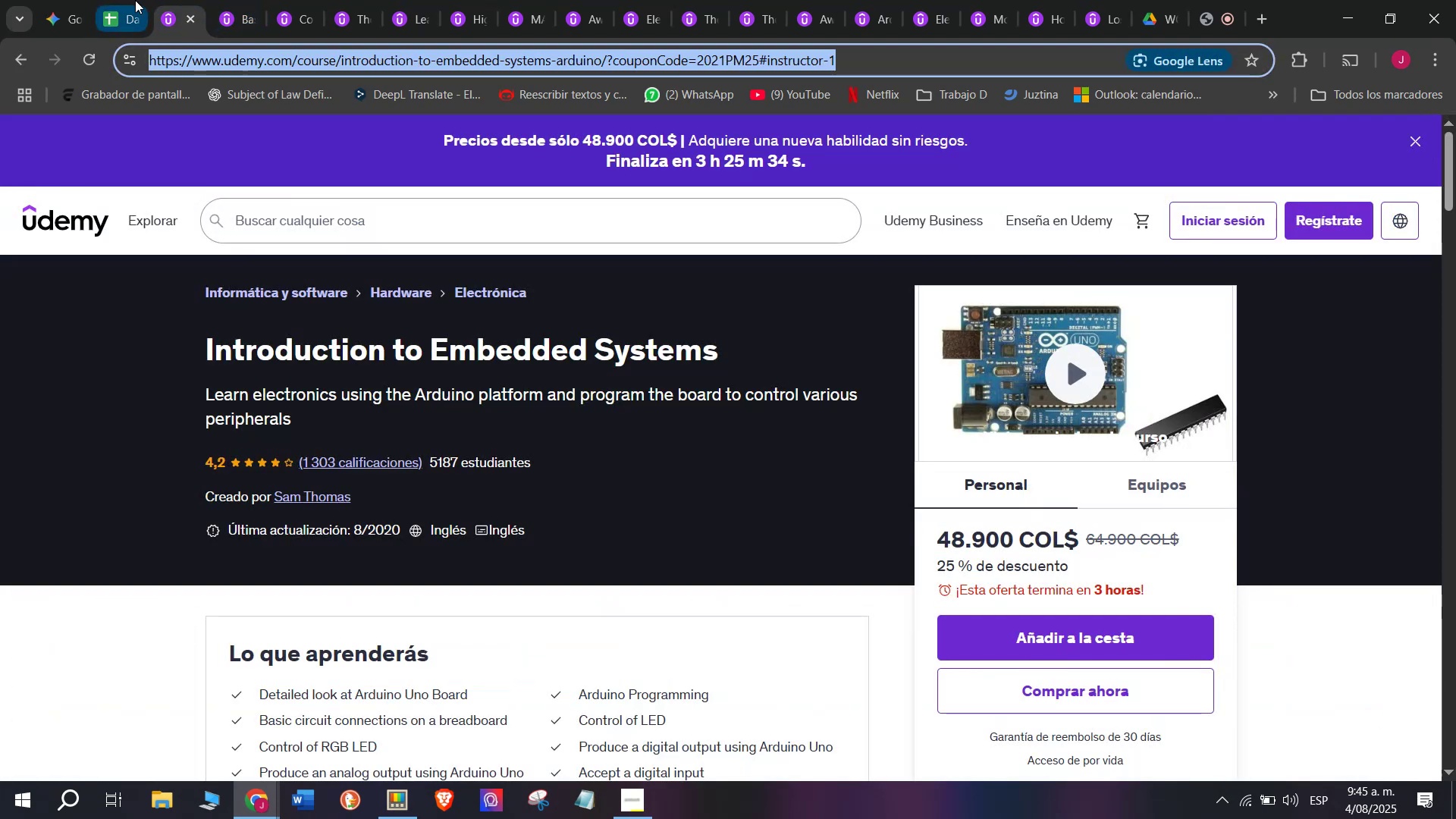 
left_click([135, 0])
 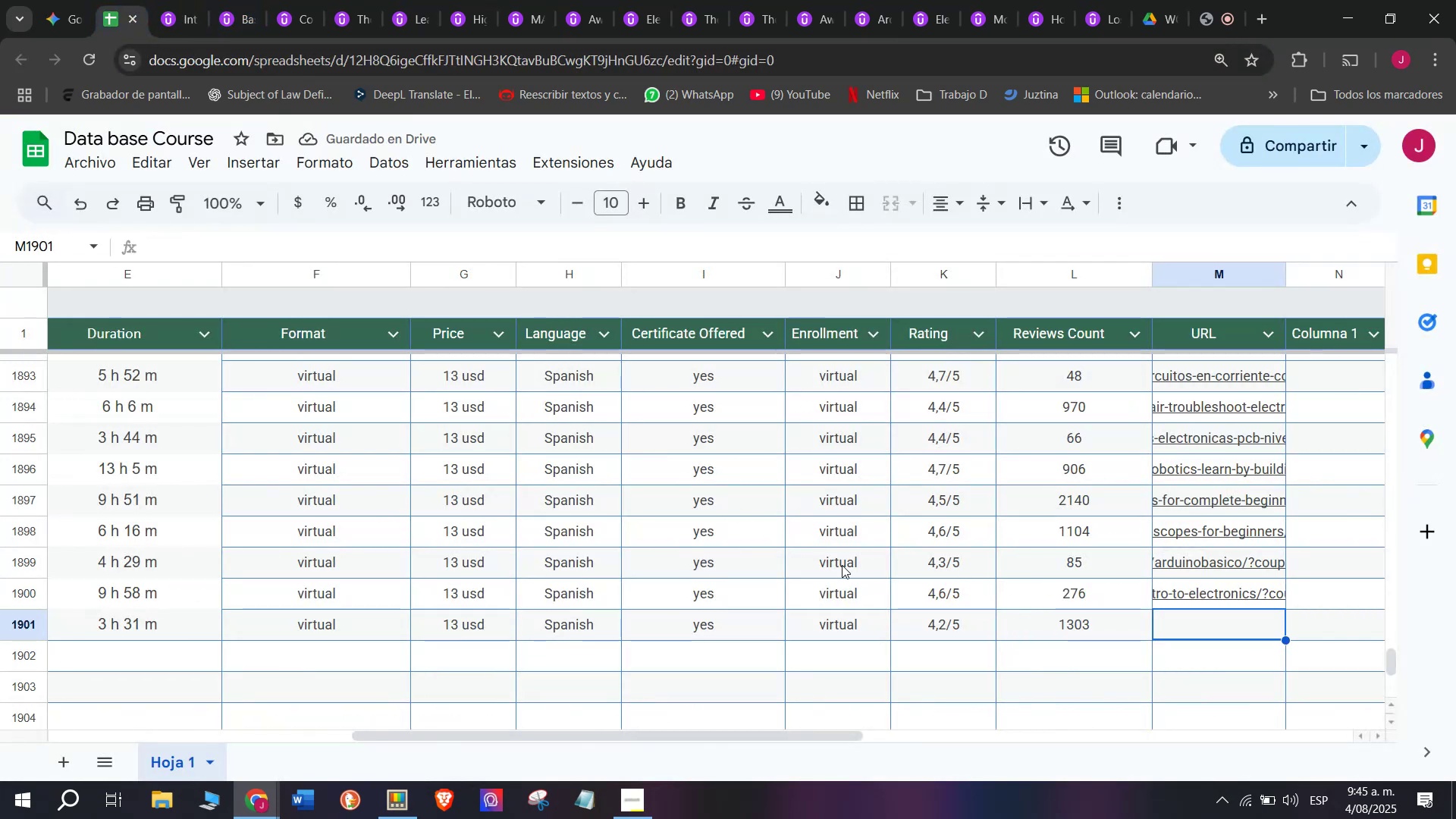 
key(Z)
 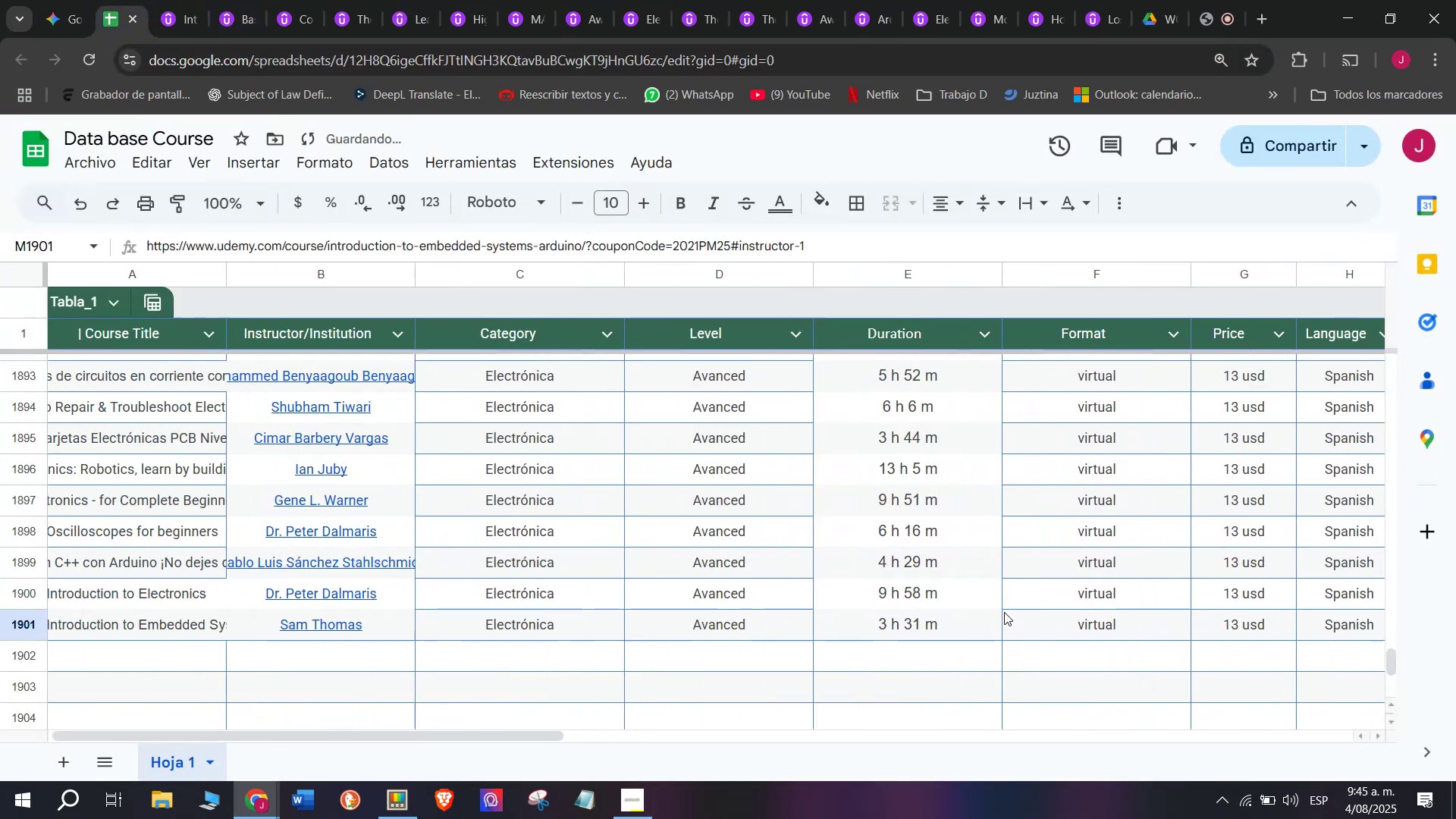 
key(Control+ControlLeft)
 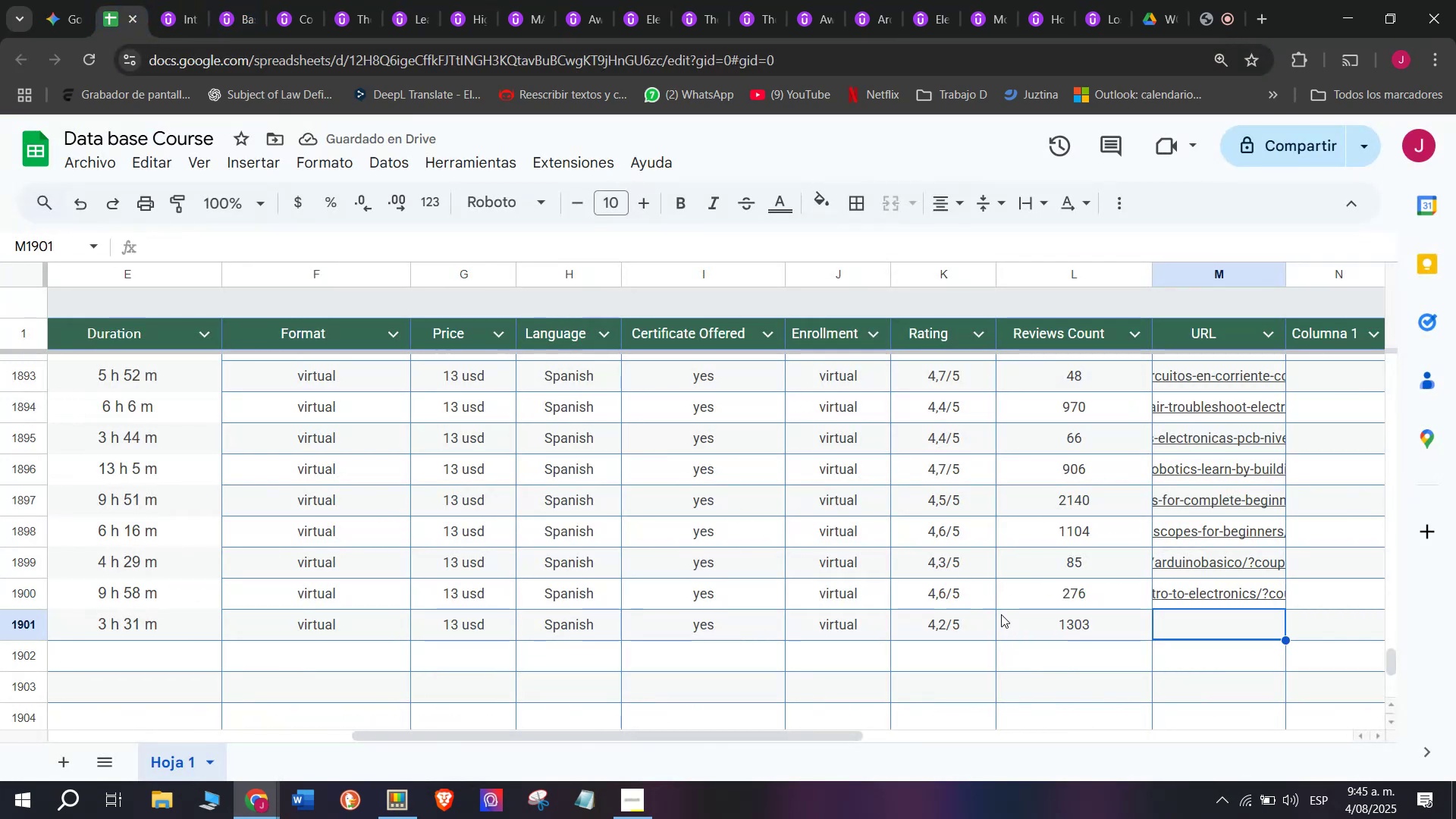 
key(Control+V)
 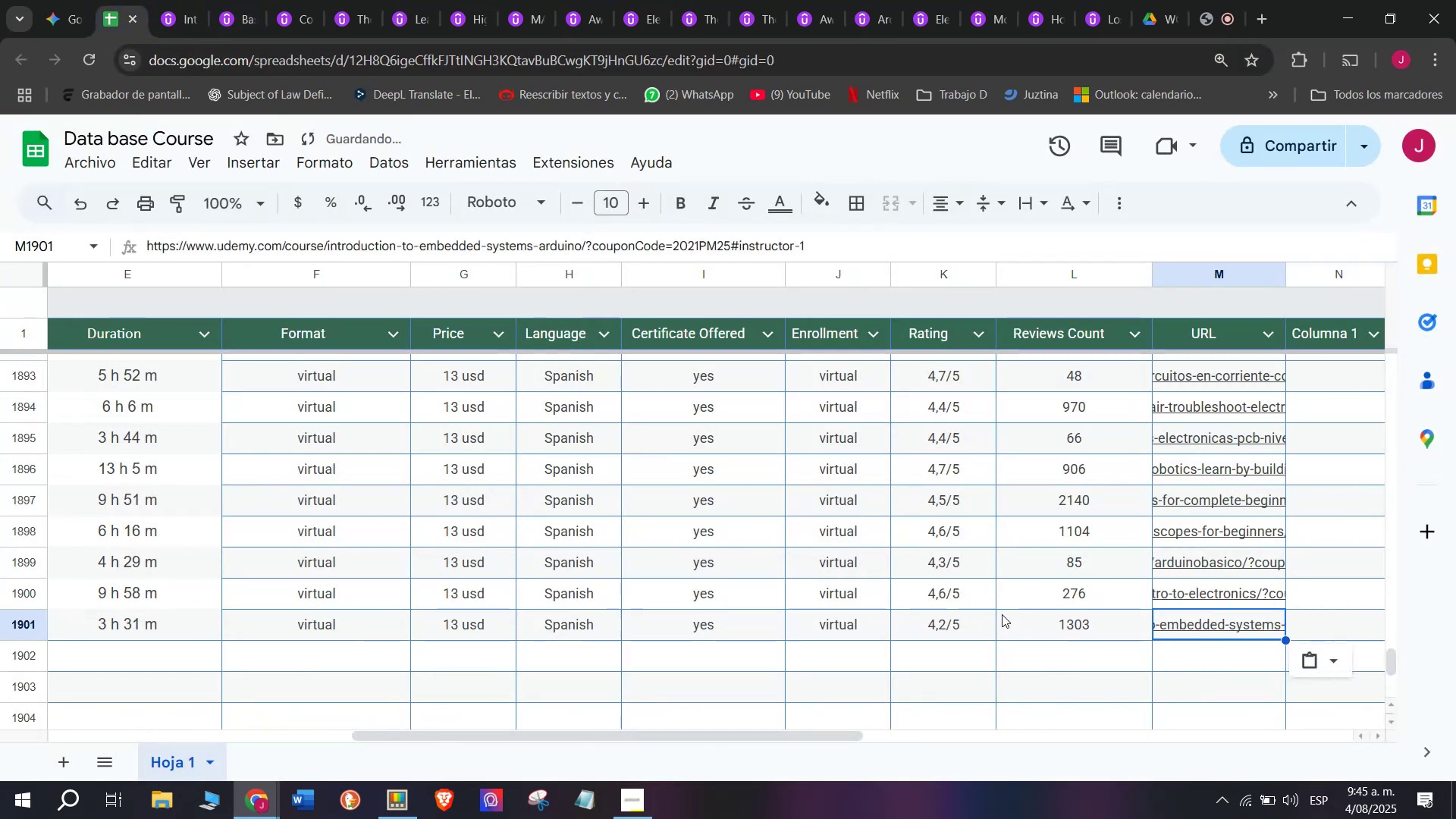 
scroll: coordinate [203, 464], scroll_direction: up, amount: 4.0
 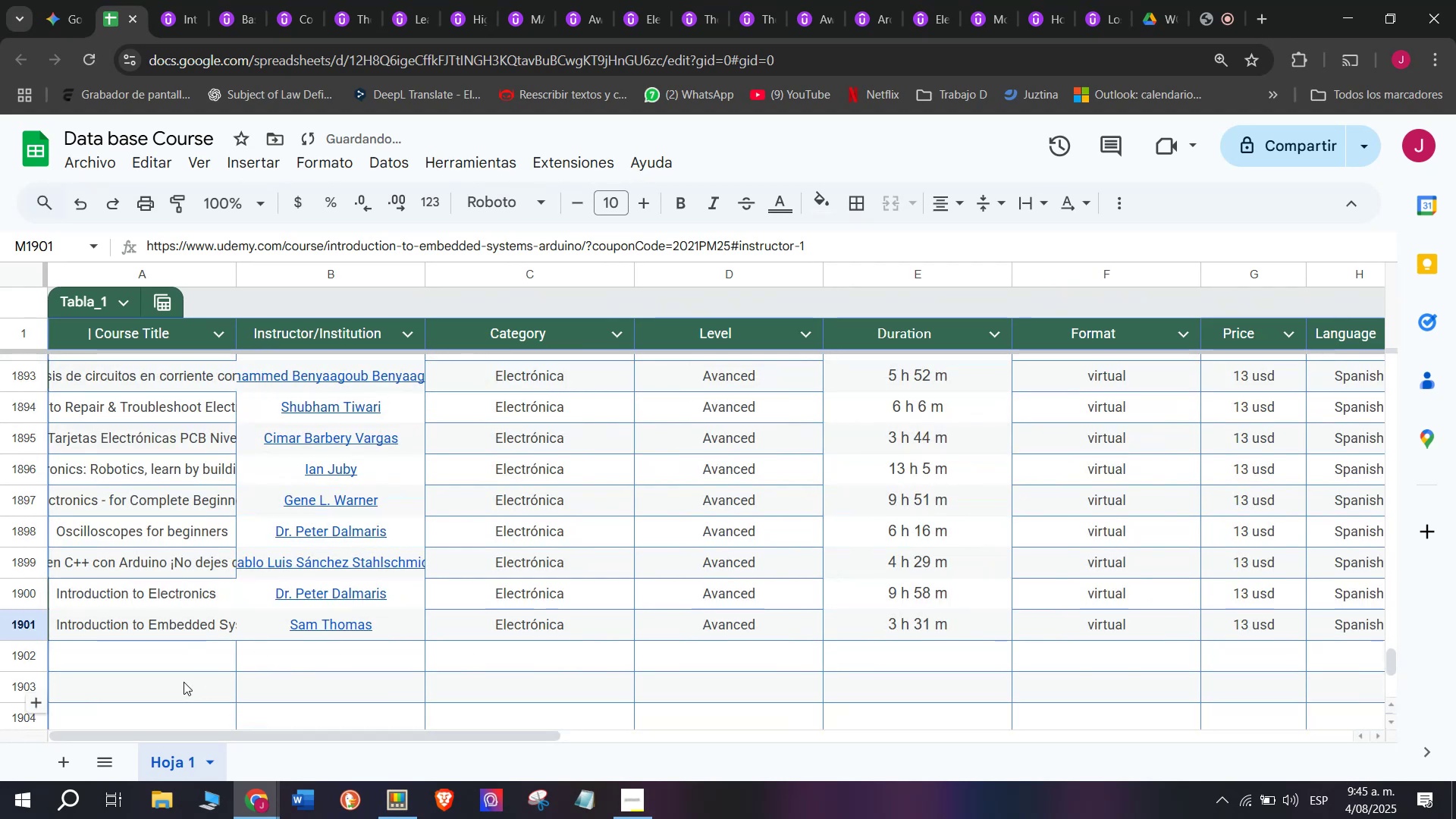 
left_click_drag(start_coordinate=[184, 667], to_coordinate=[170, 625])
 